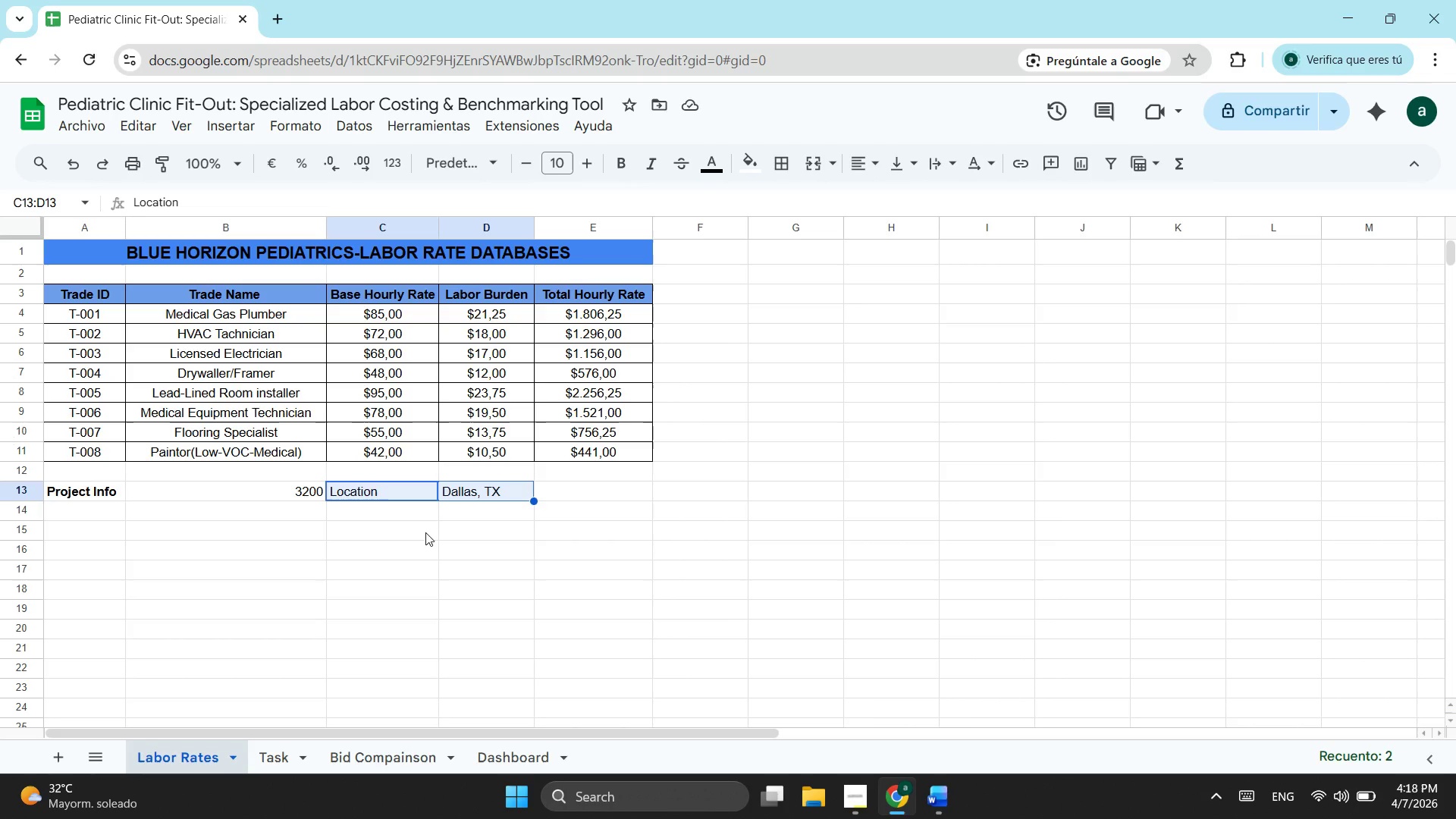 
key(Control+X)
 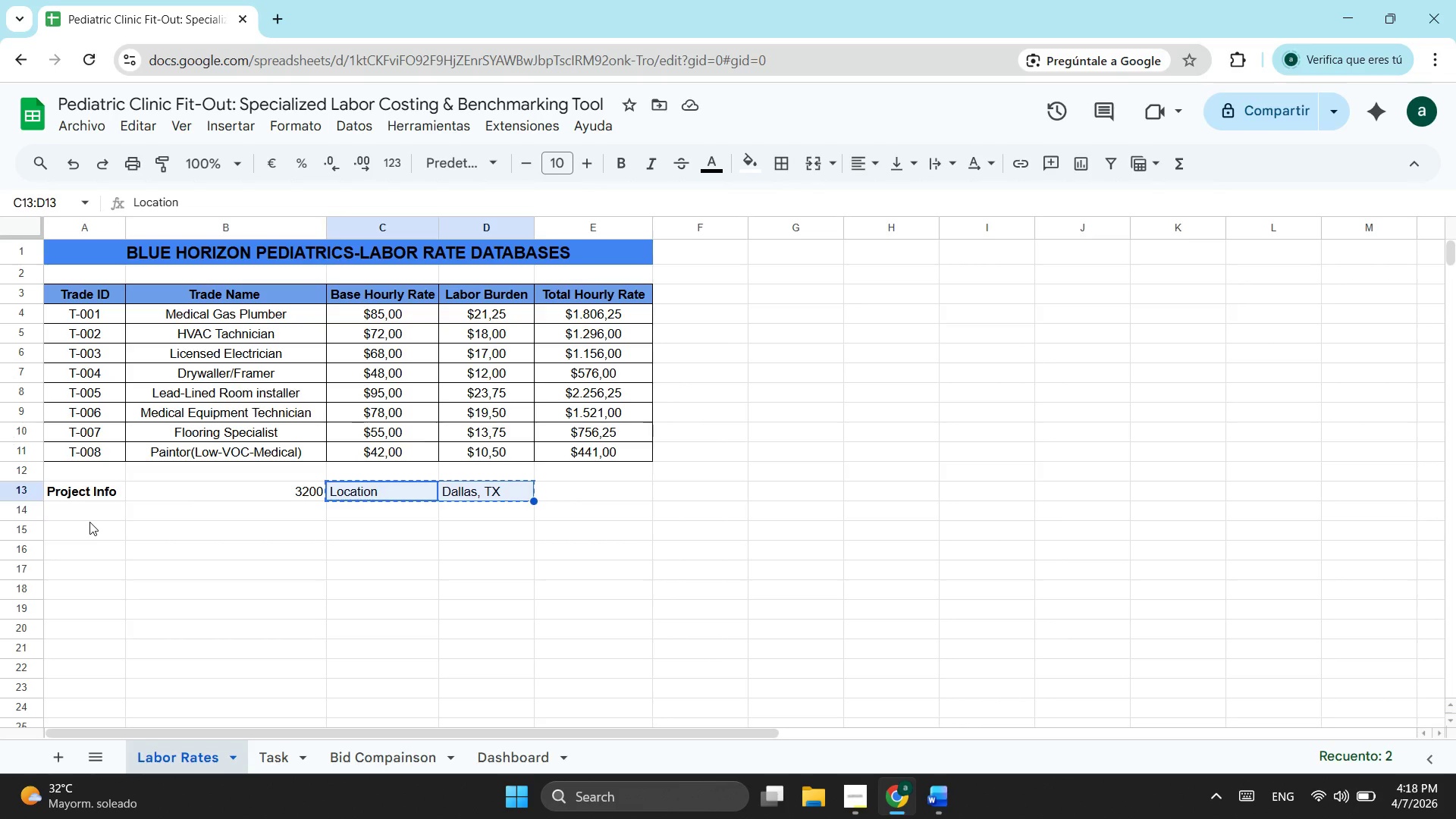 
left_click([89, 522])
 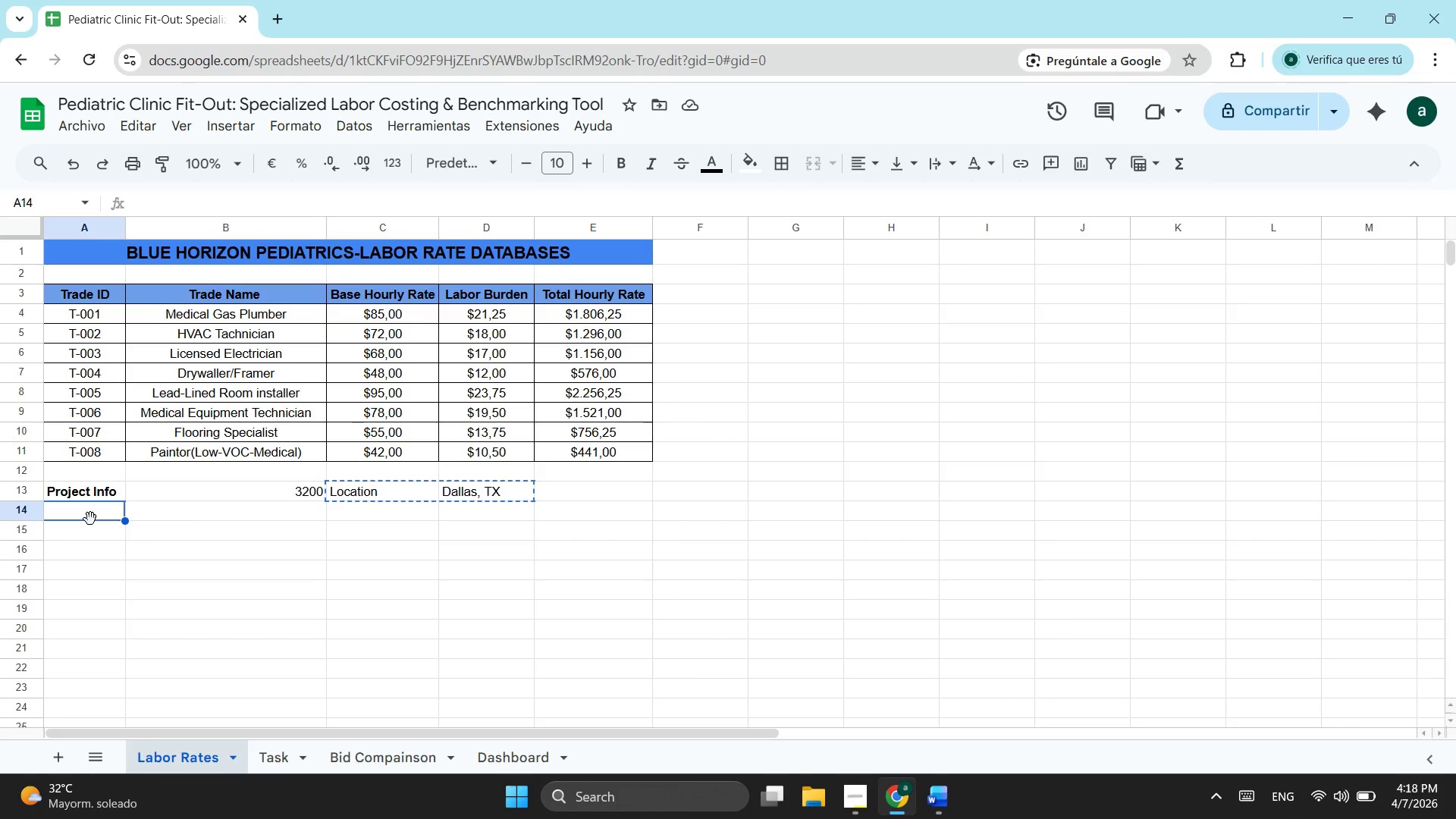 
key(Control+V)
 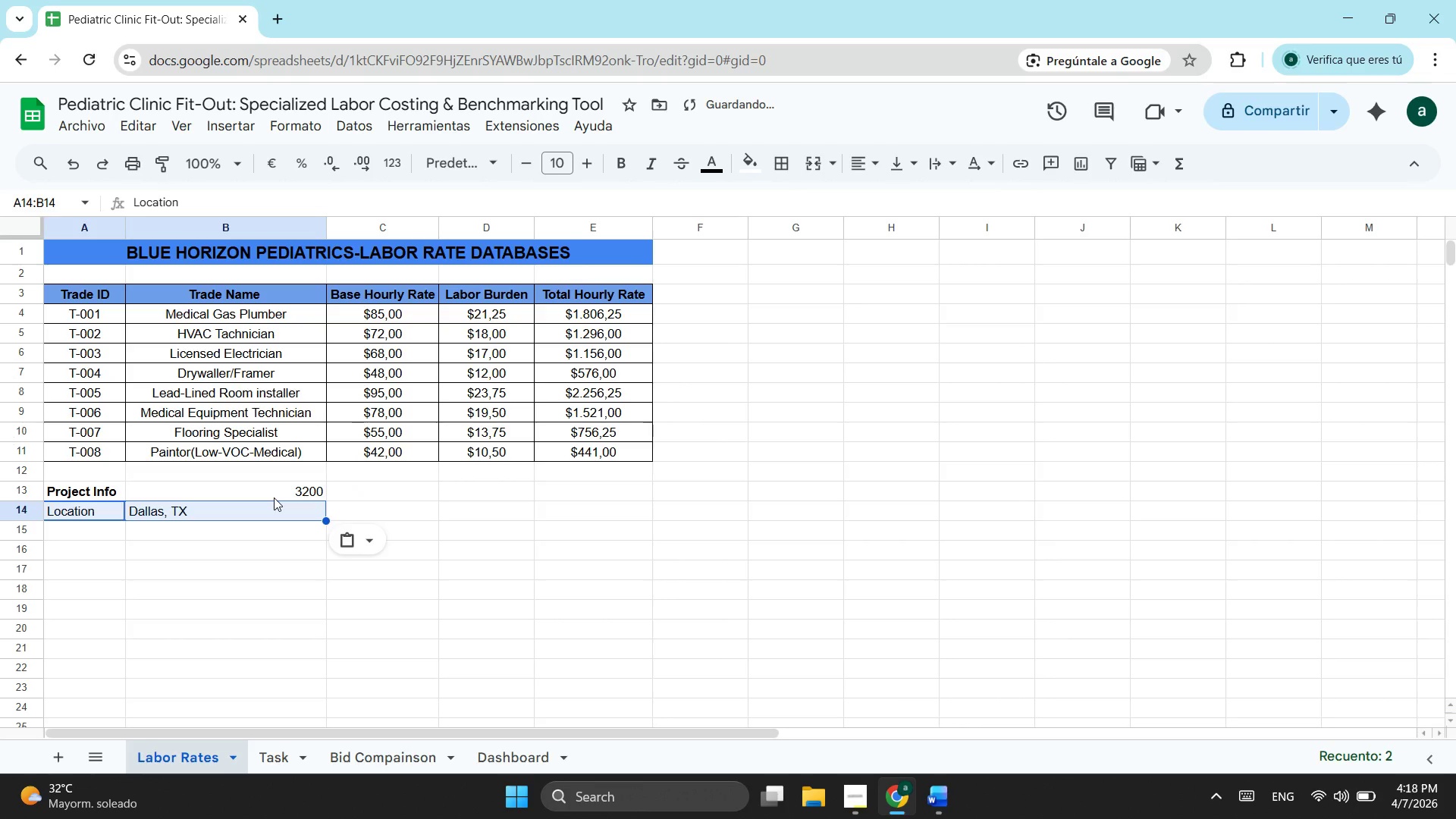 
left_click([274, 497])
 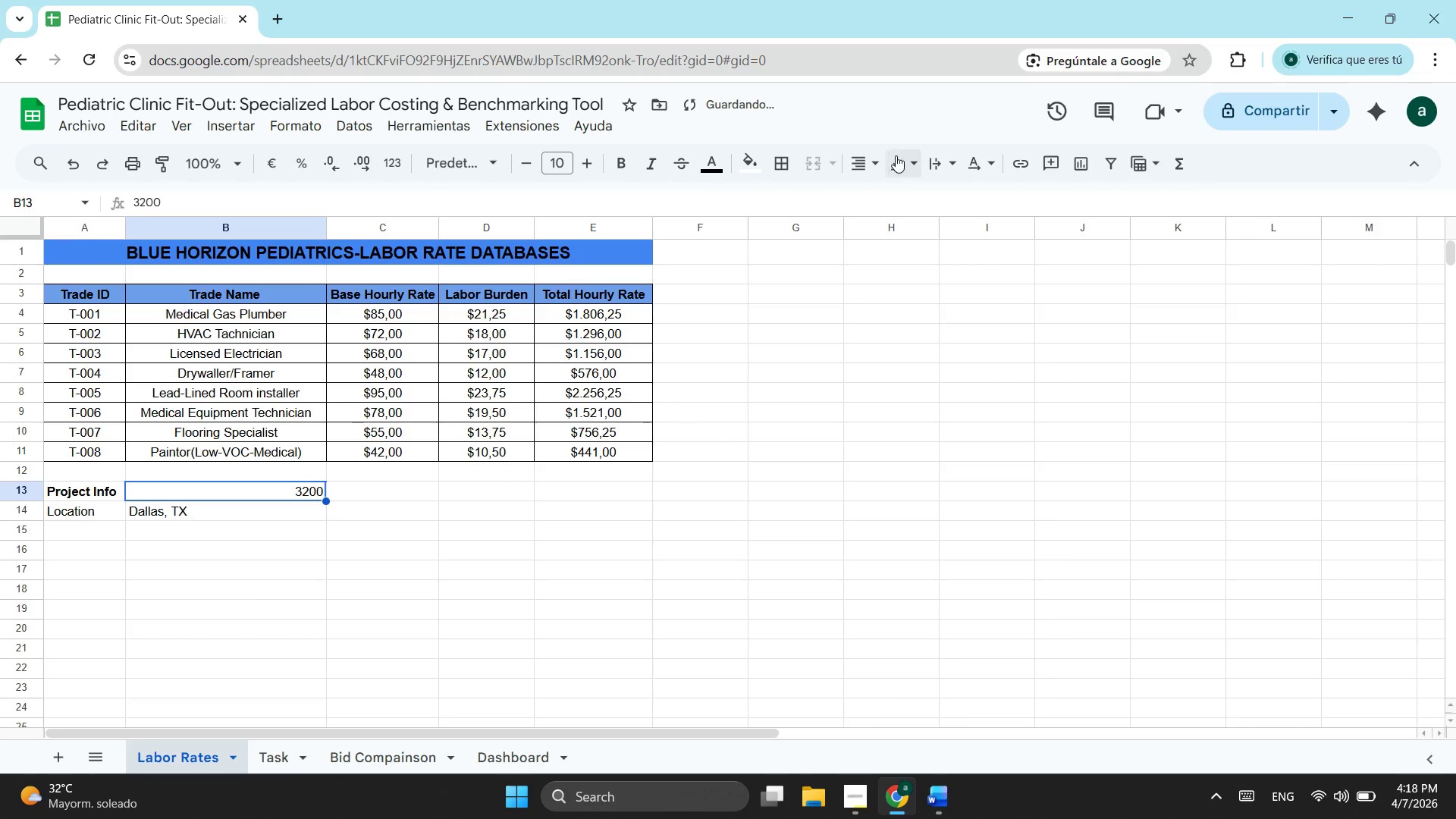 
left_click([861, 160])
 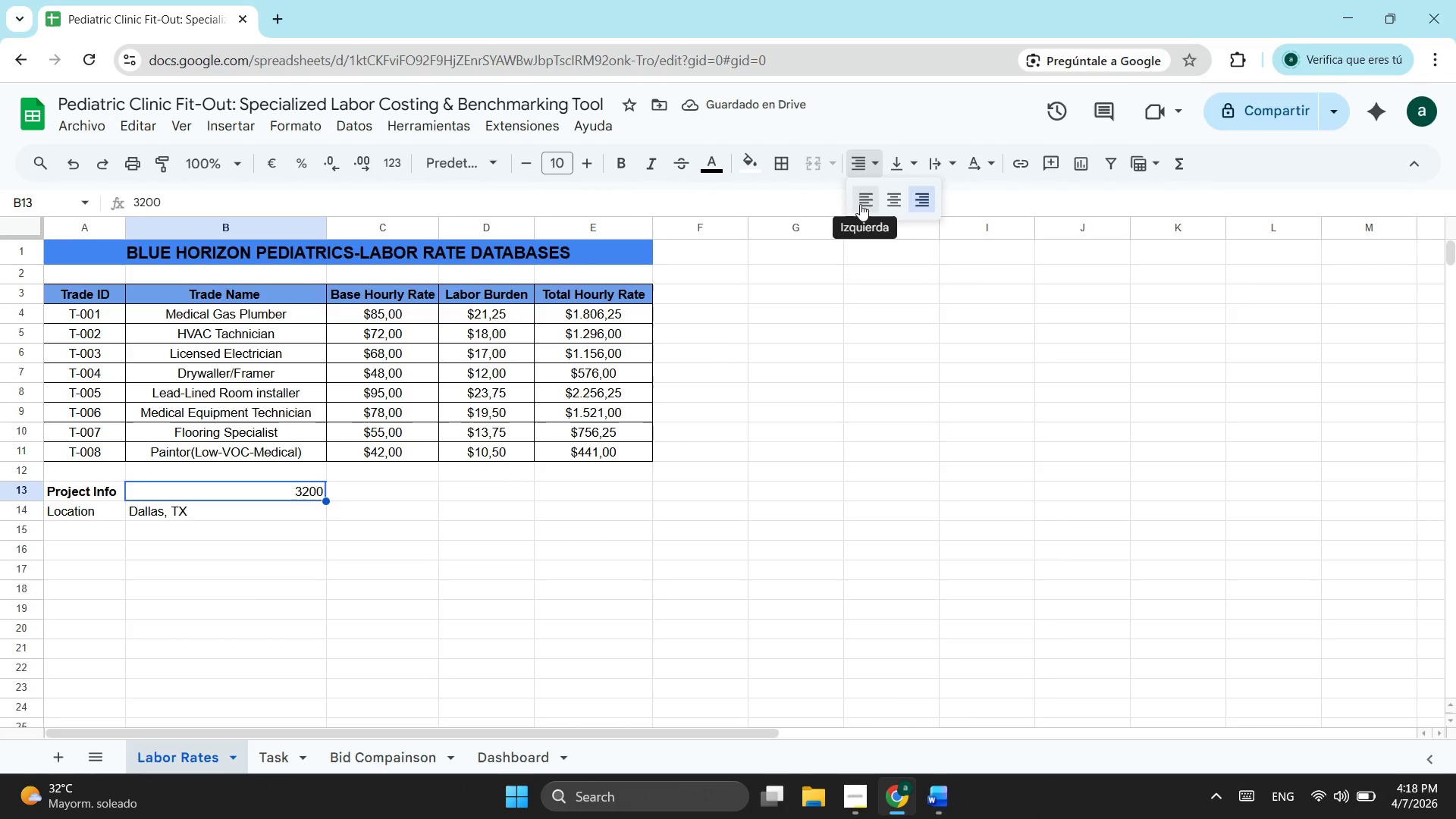 
left_click([860, 204])
 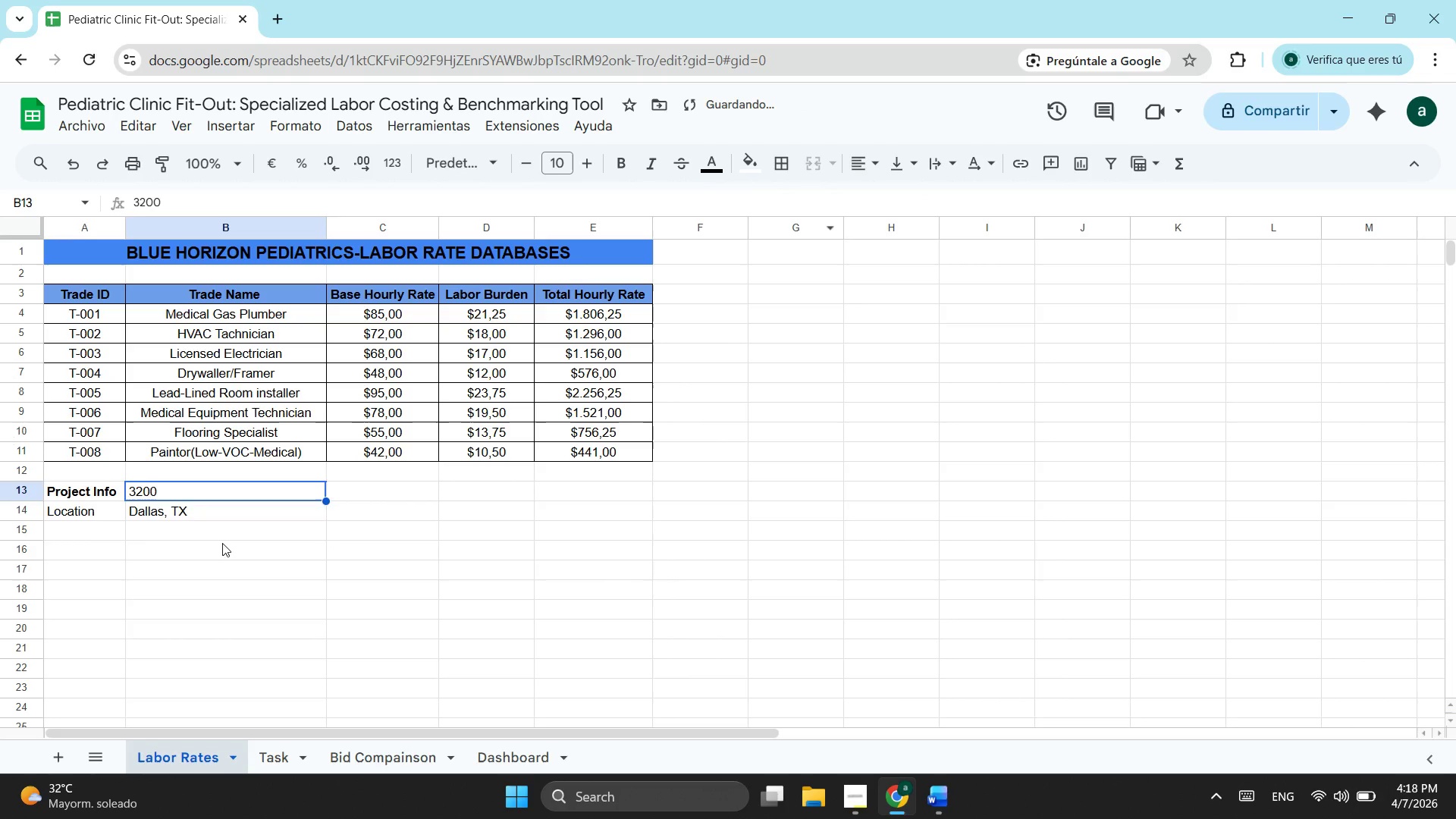 
left_click([213, 540])
 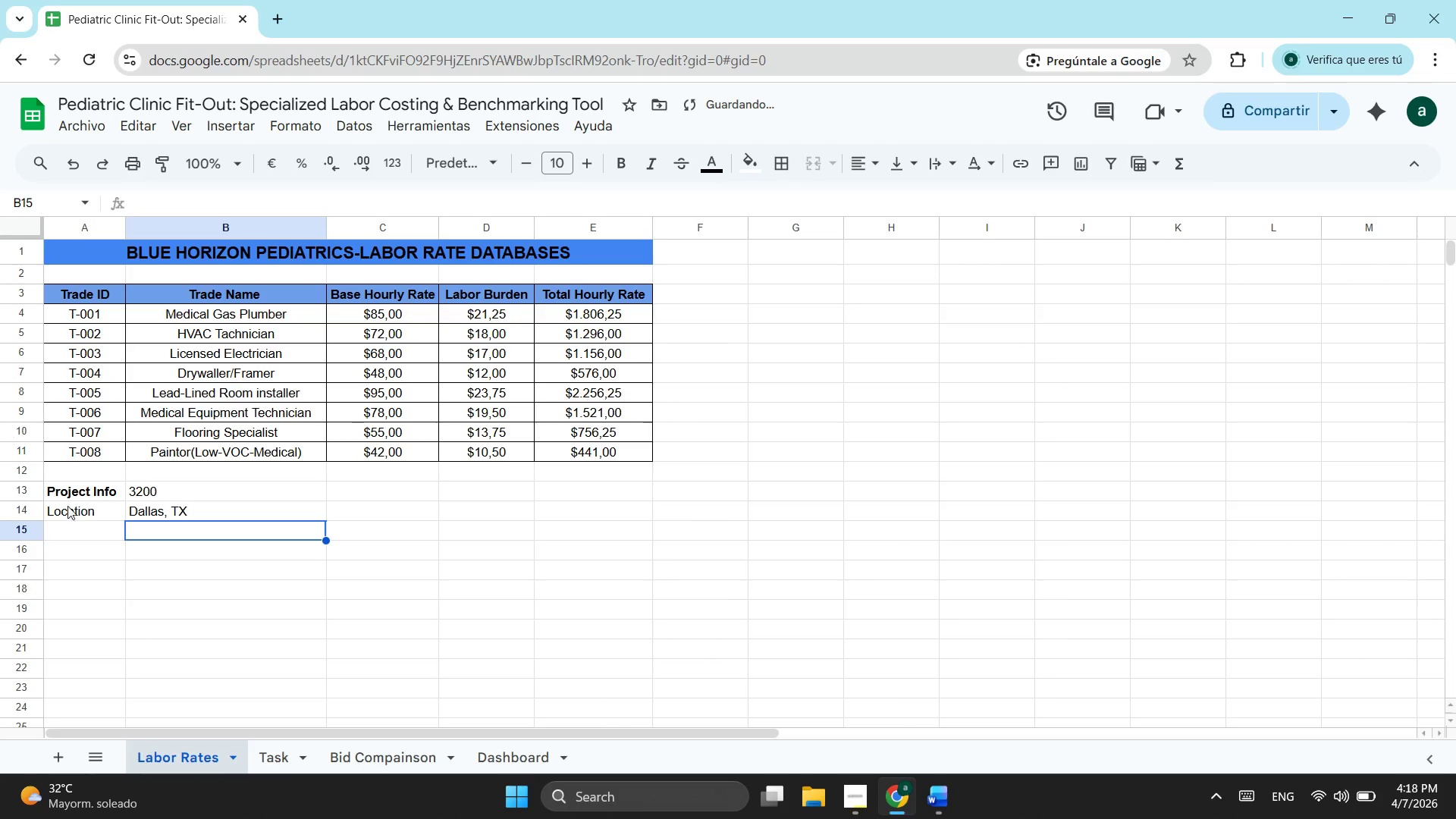 
left_click_drag(start_coordinate=[77, 494], to_coordinate=[200, 507])
 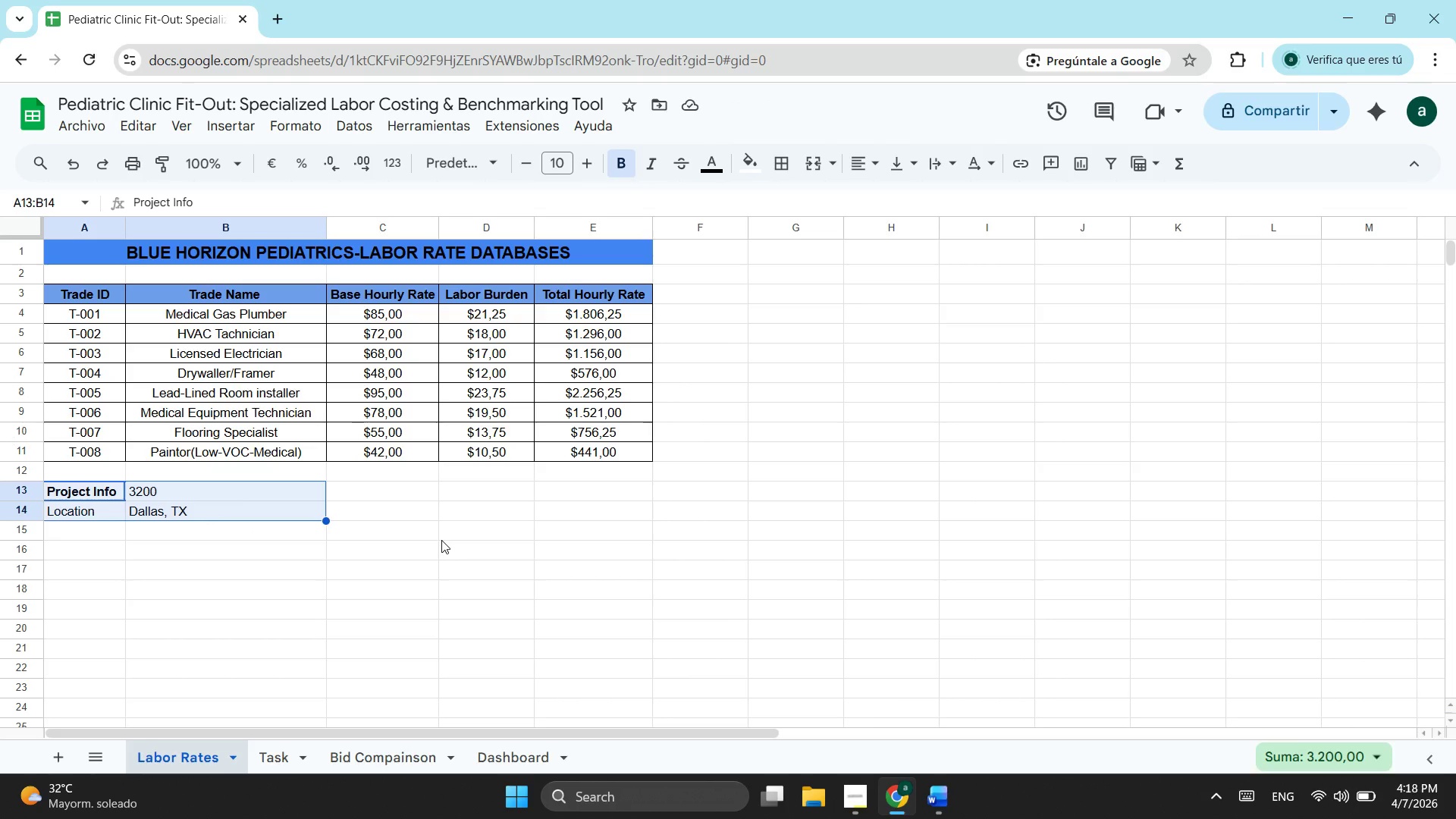 
wait(10.23)
 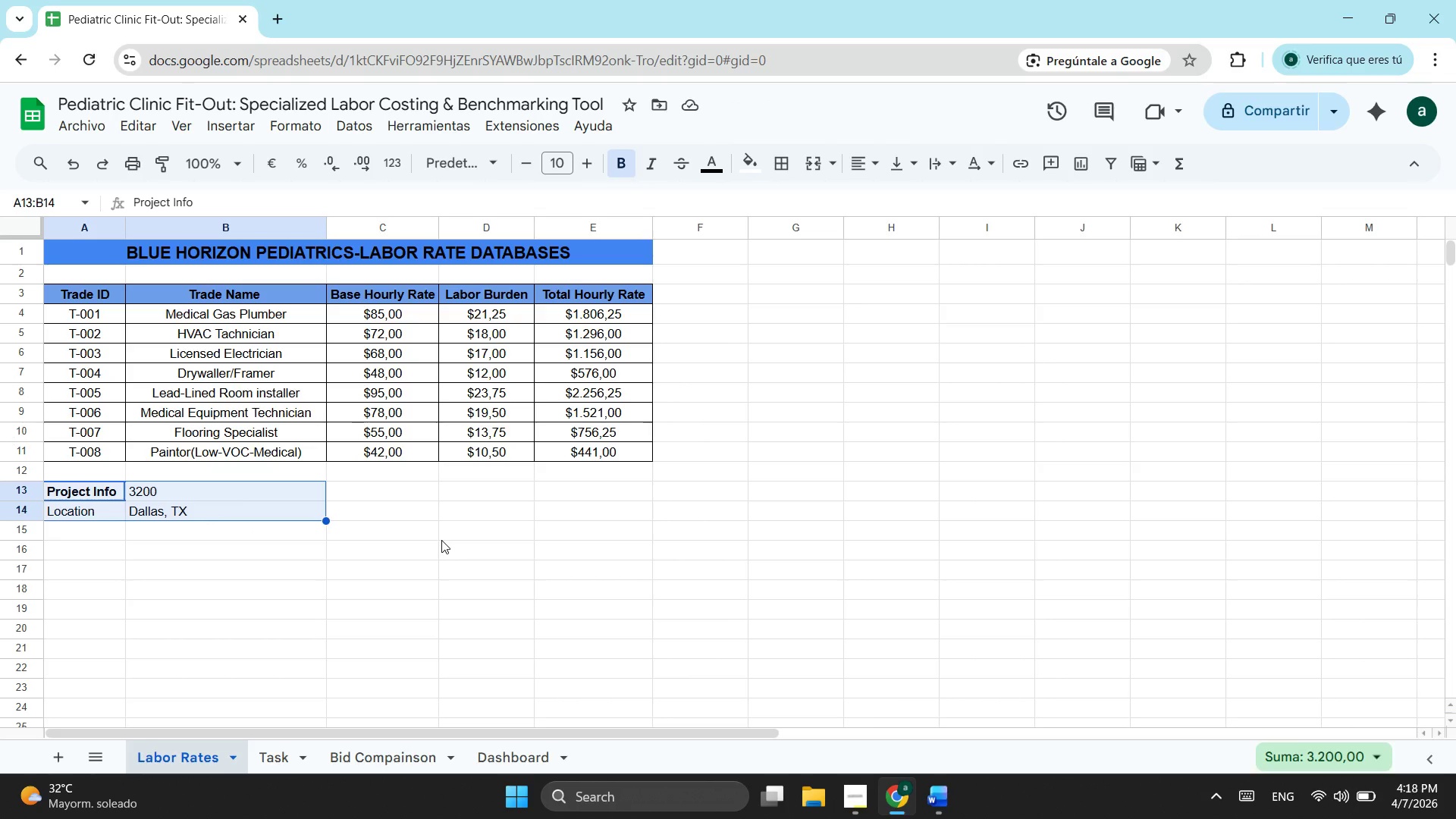 
left_click([86, 489])
 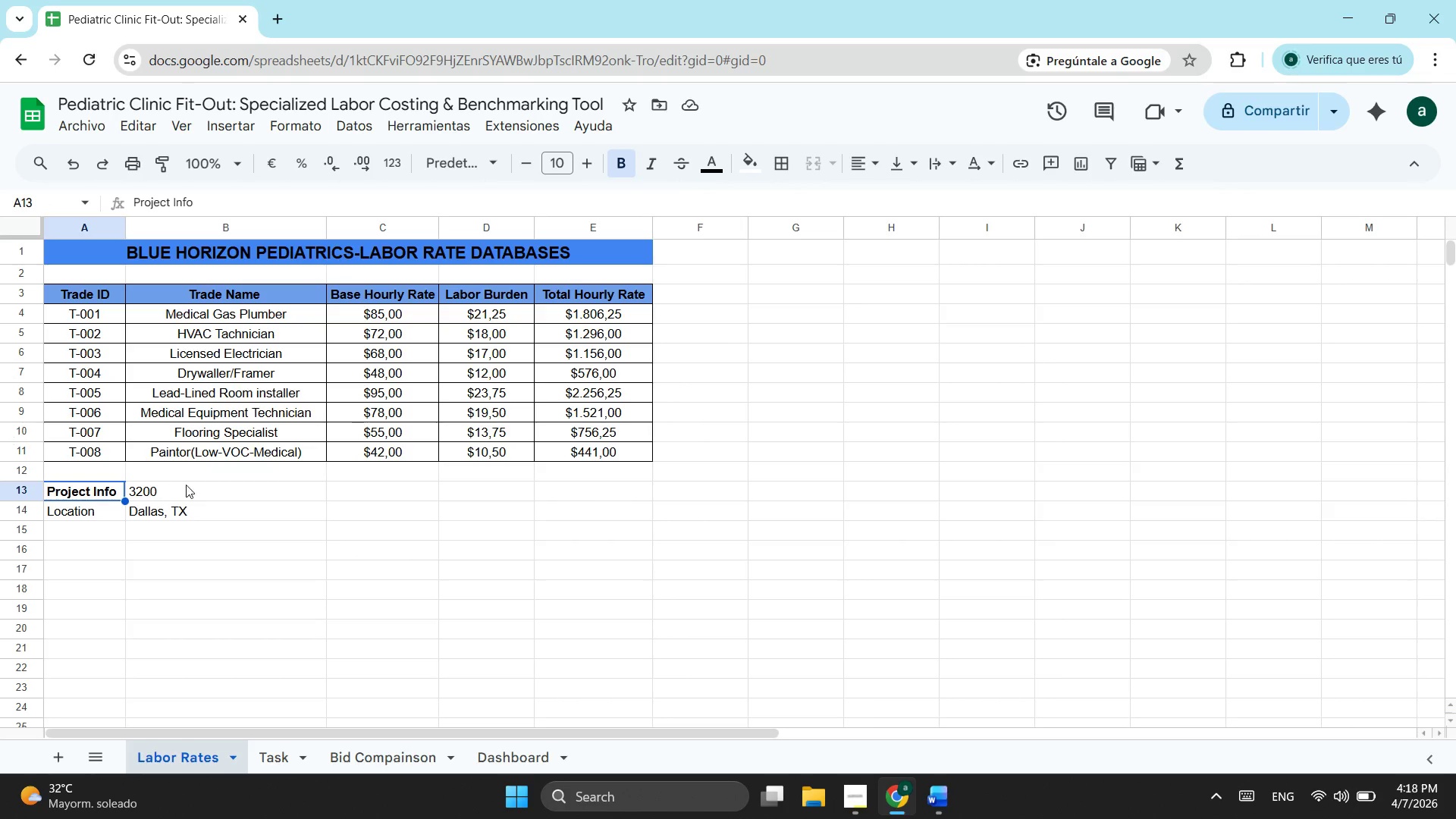 
wait(5.67)
 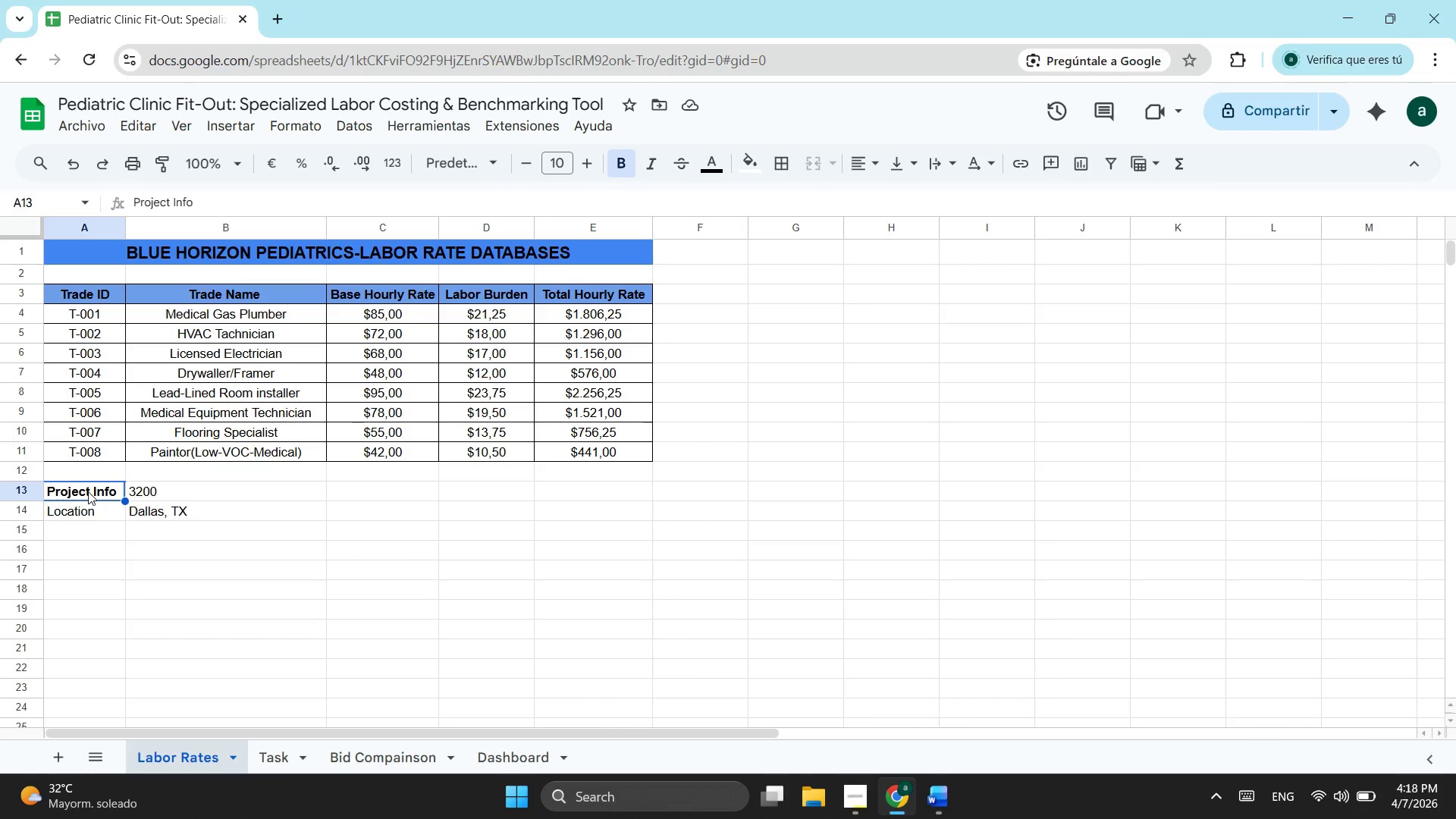 
left_click([178, 490])
 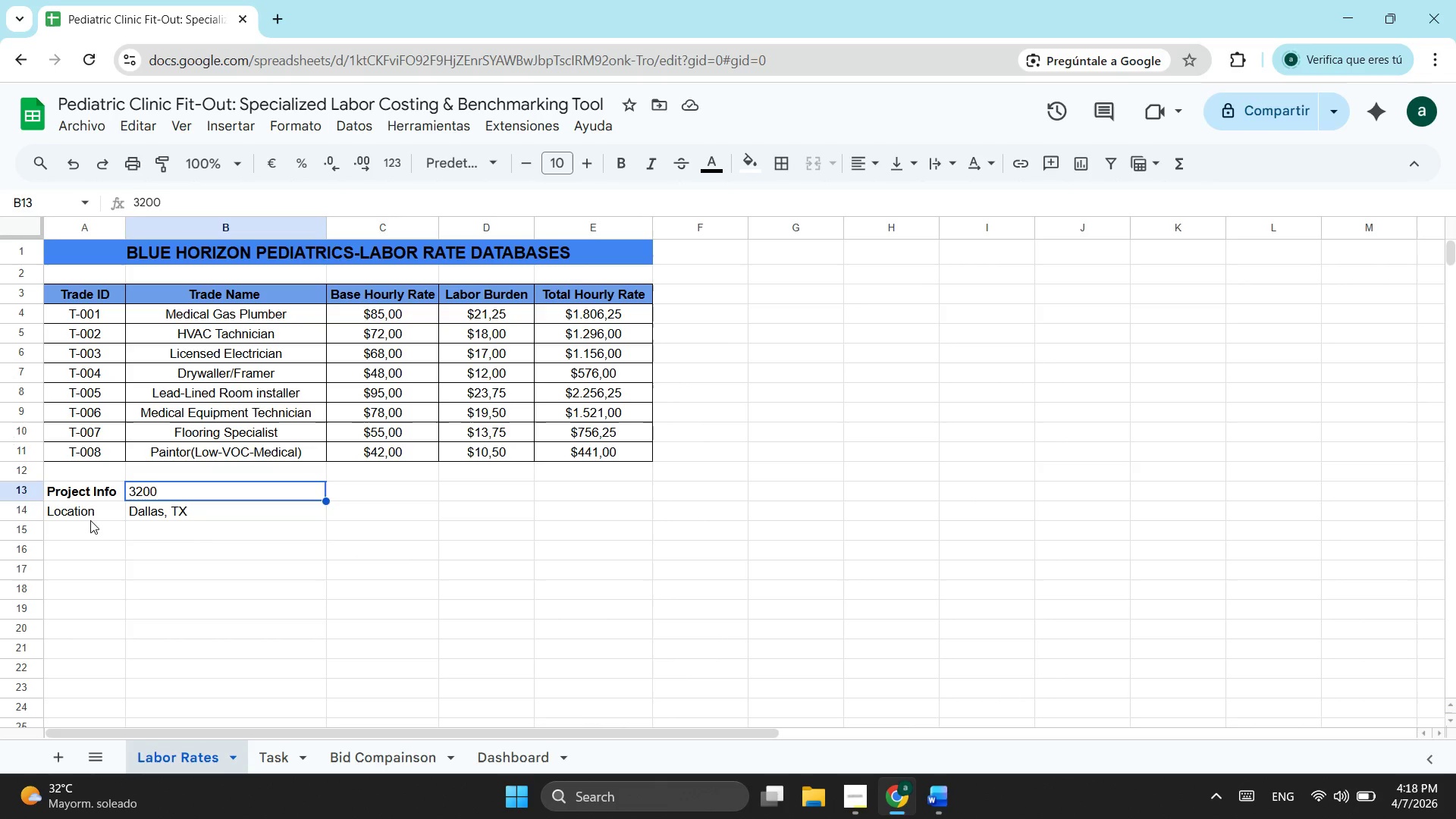 
left_click_drag(start_coordinate=[95, 517], to_coordinate=[171, 512])
 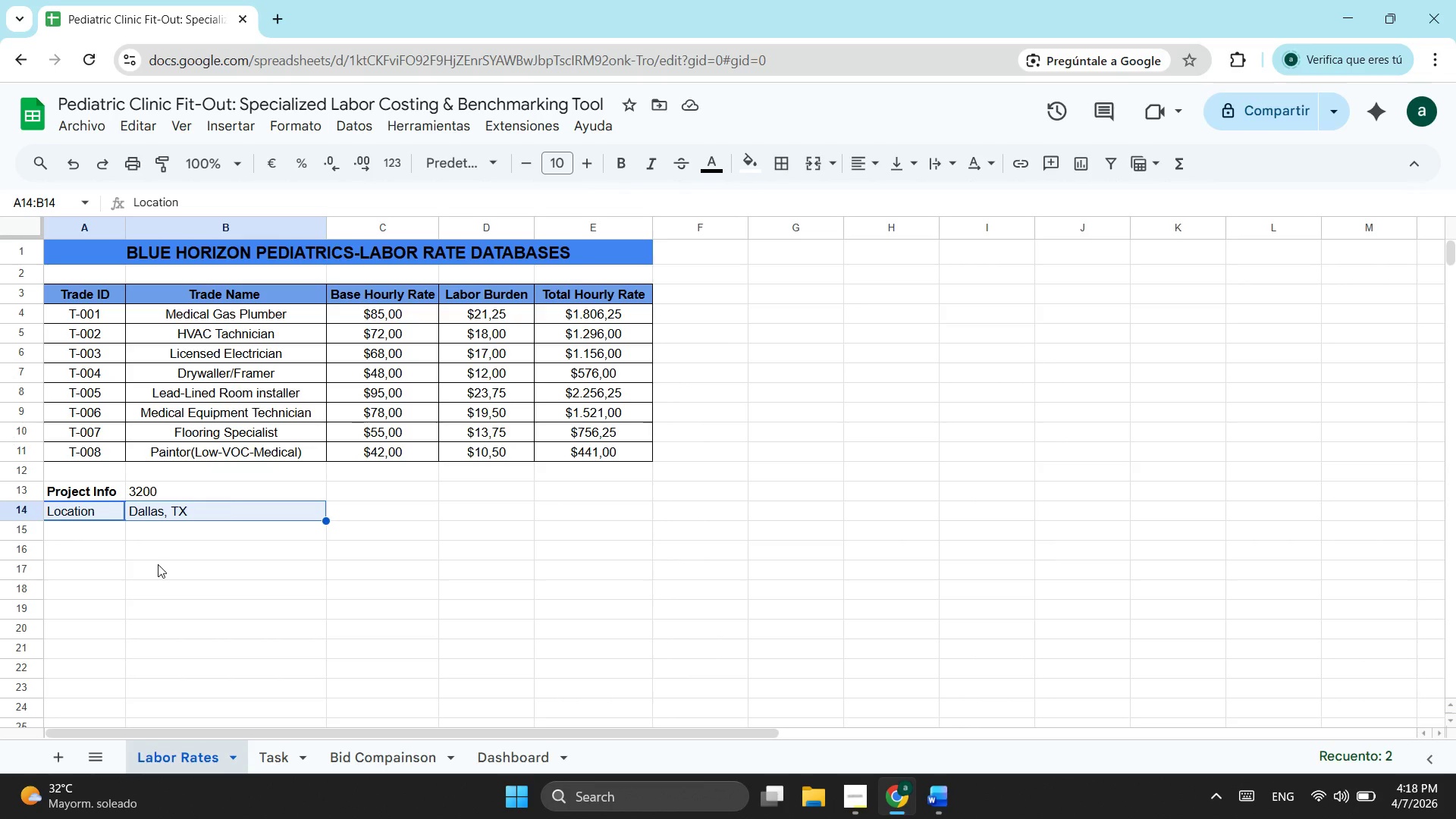 
key(Control+ControlLeft)
 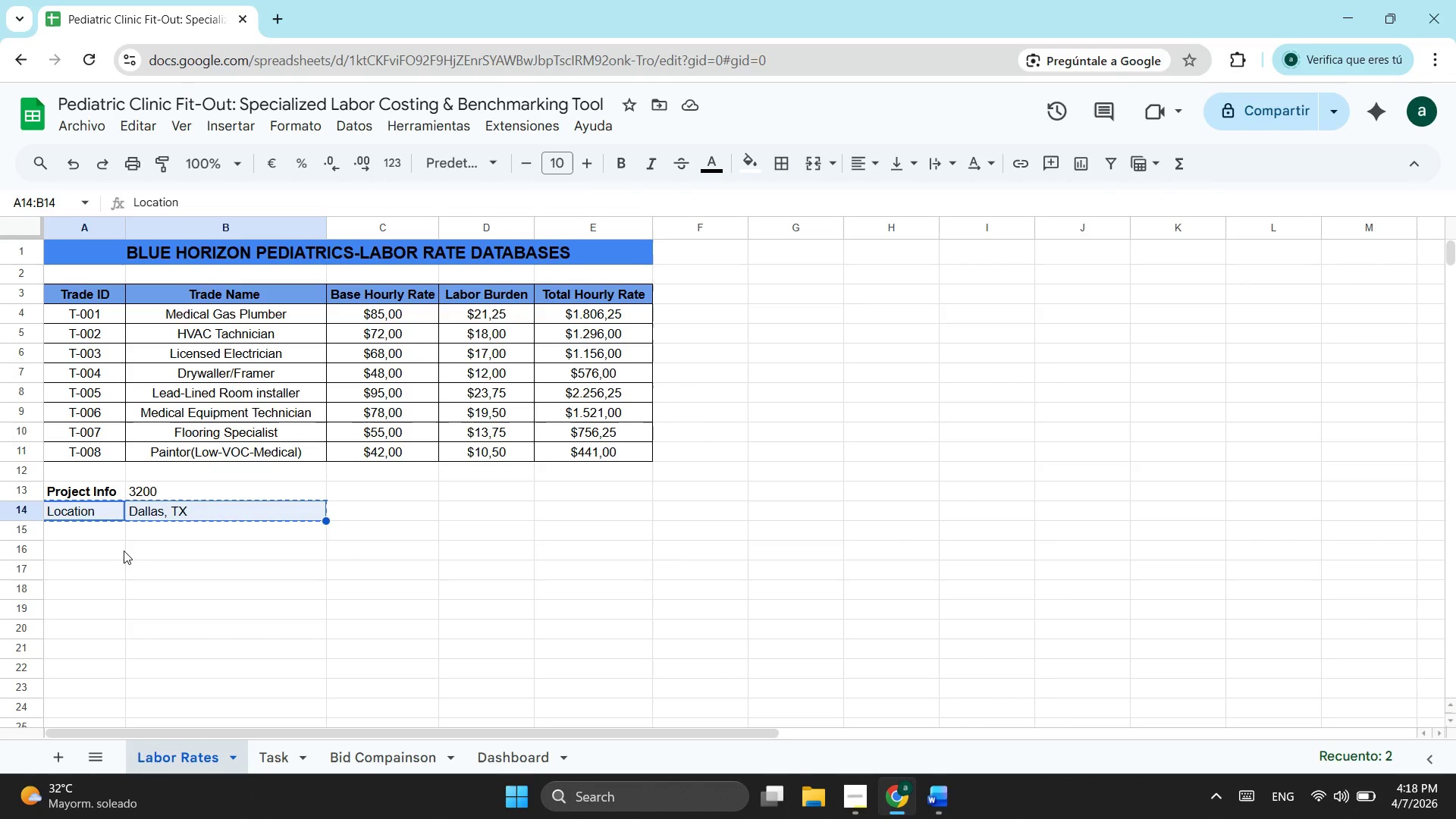 
key(Control+X)
 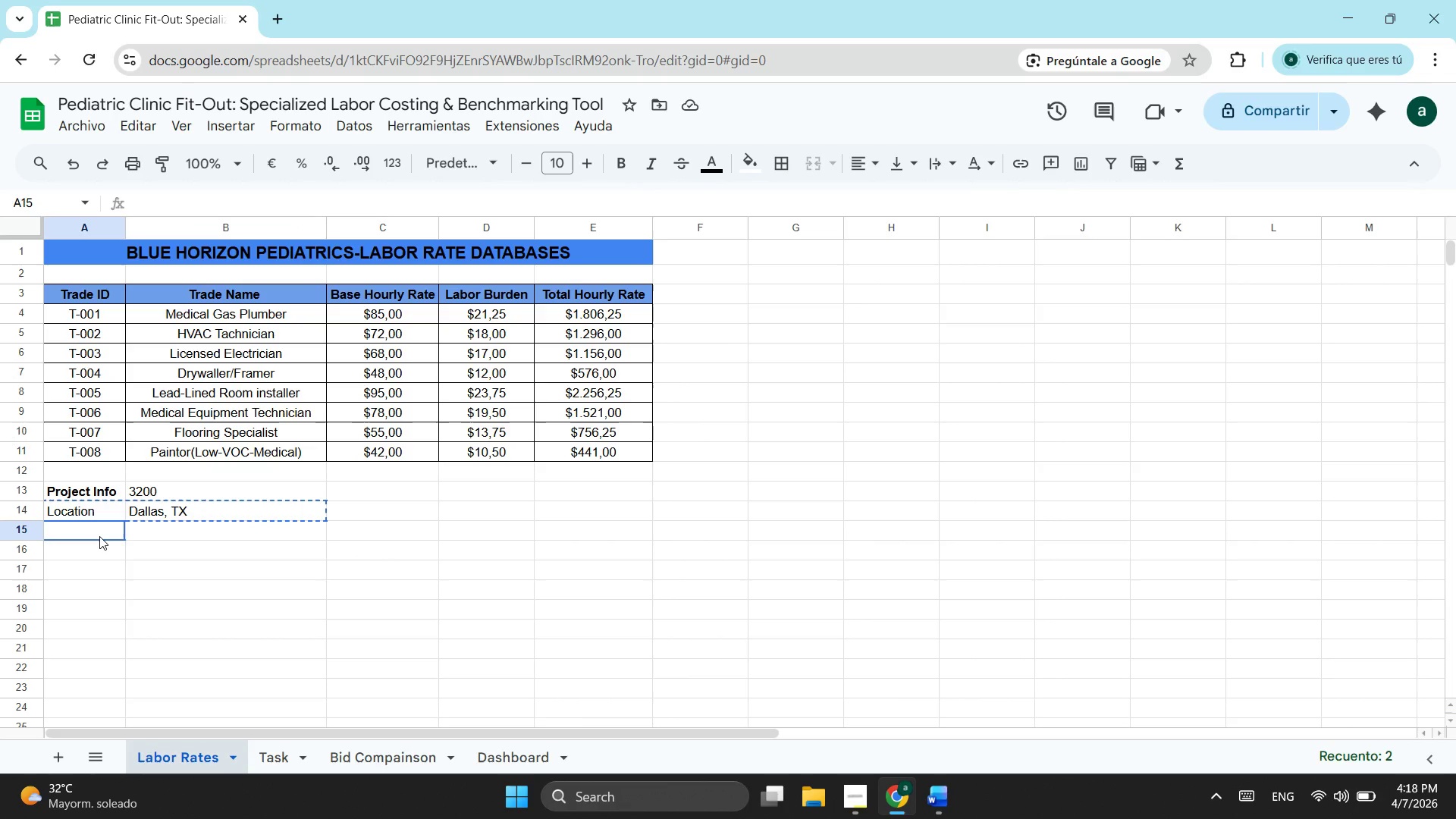 
left_click([99, 536])
 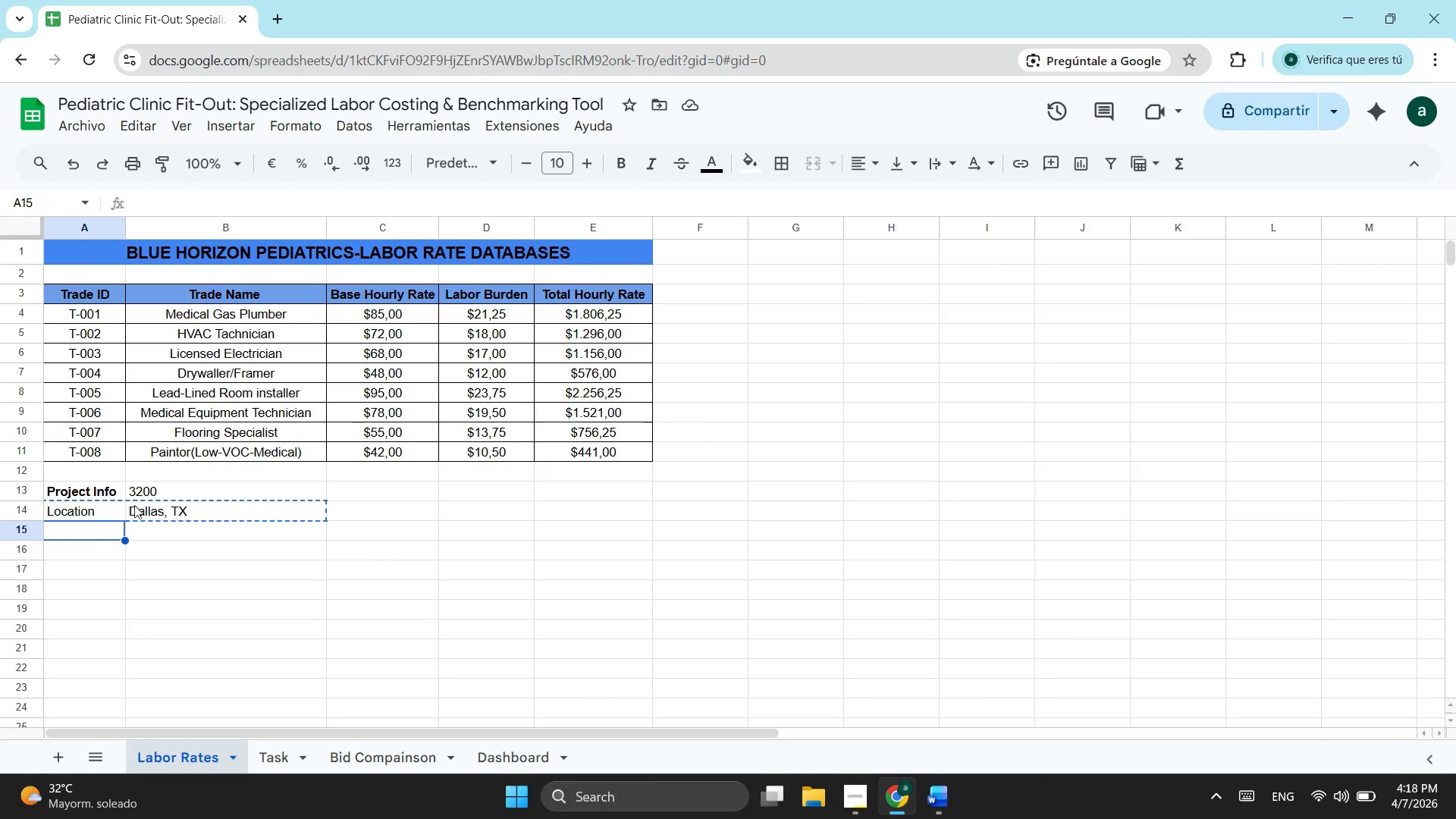 
key(Control+ControlLeft)
 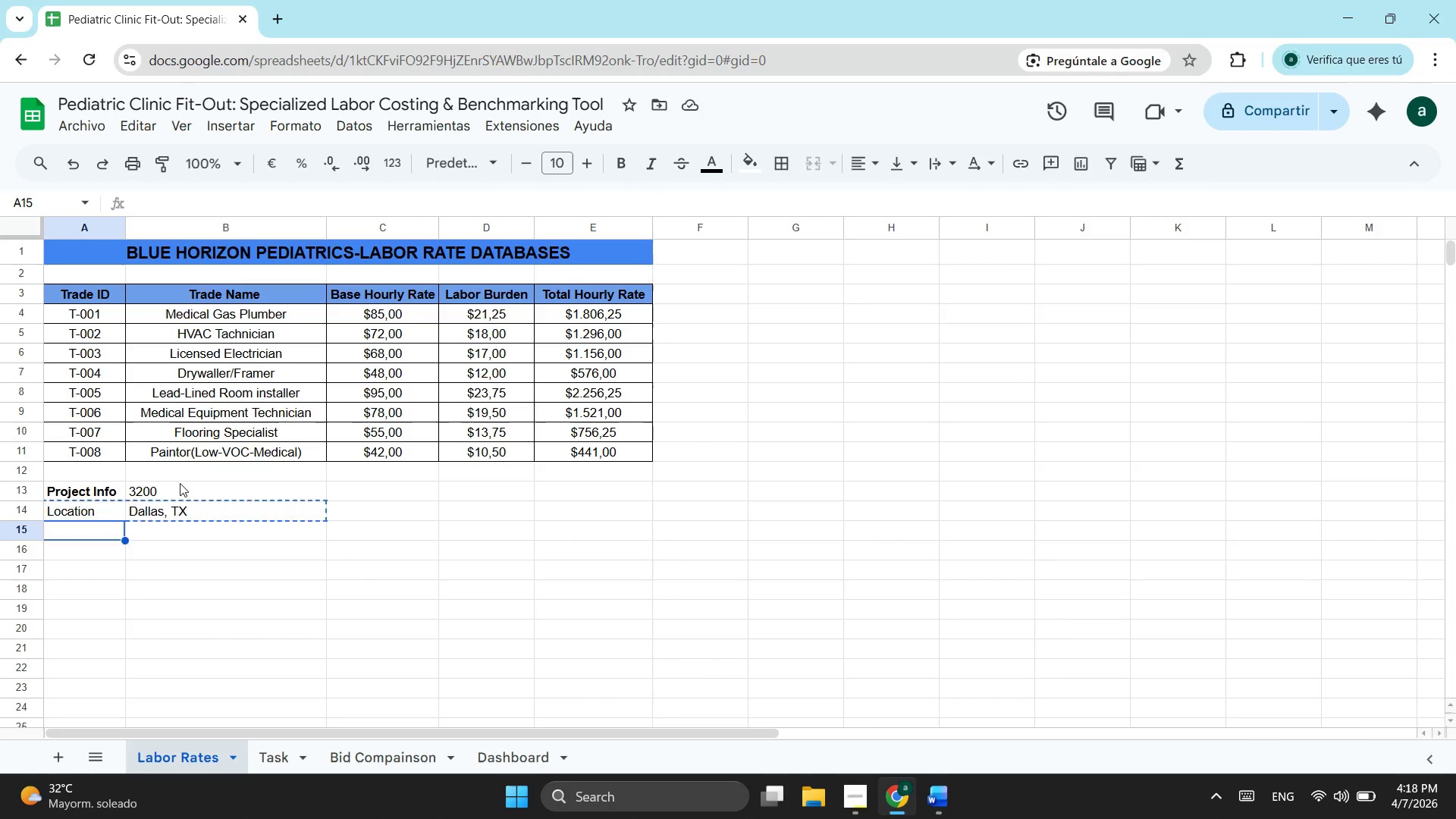 
key(Control+V)
 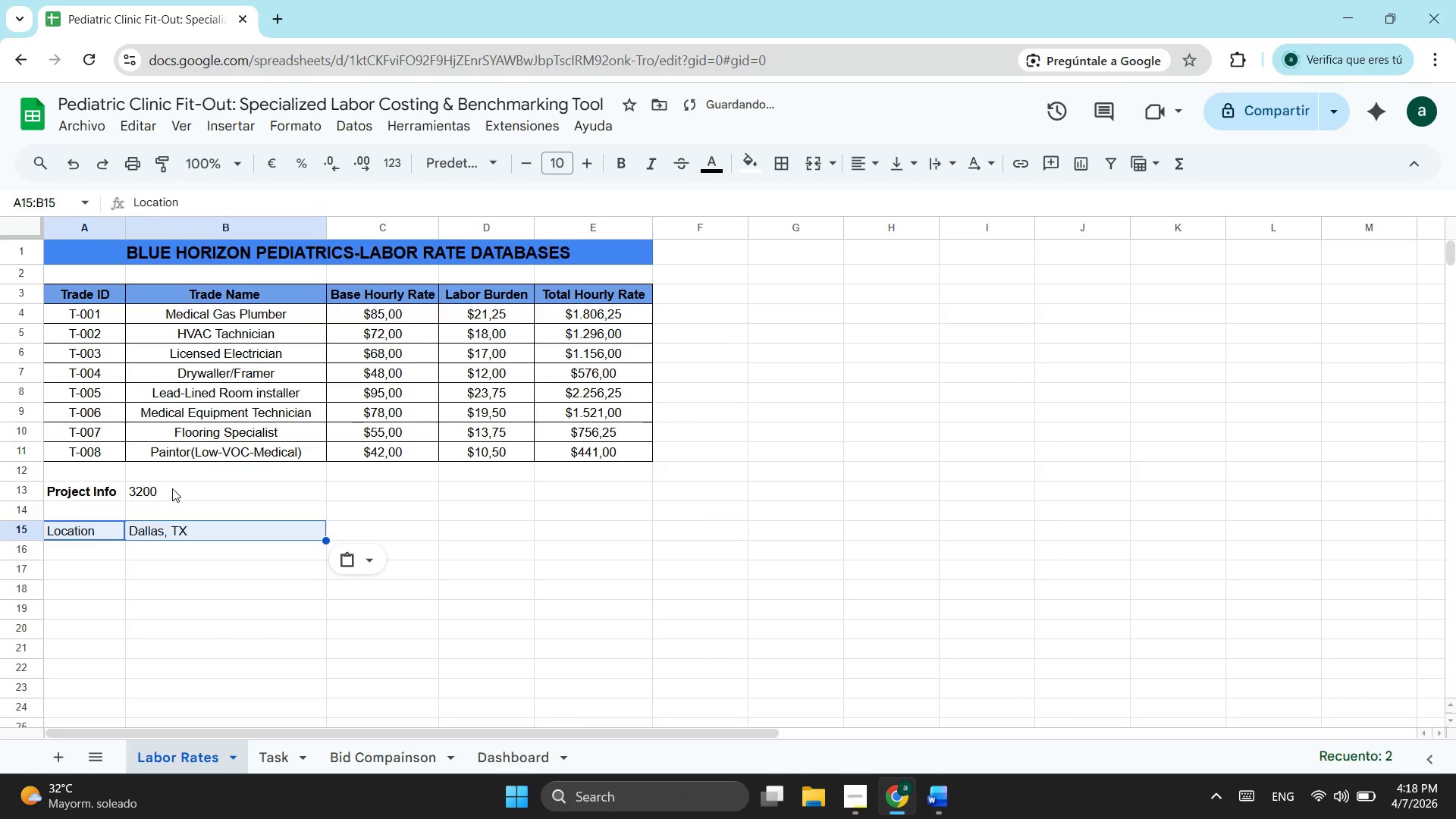 
left_click([171, 488])
 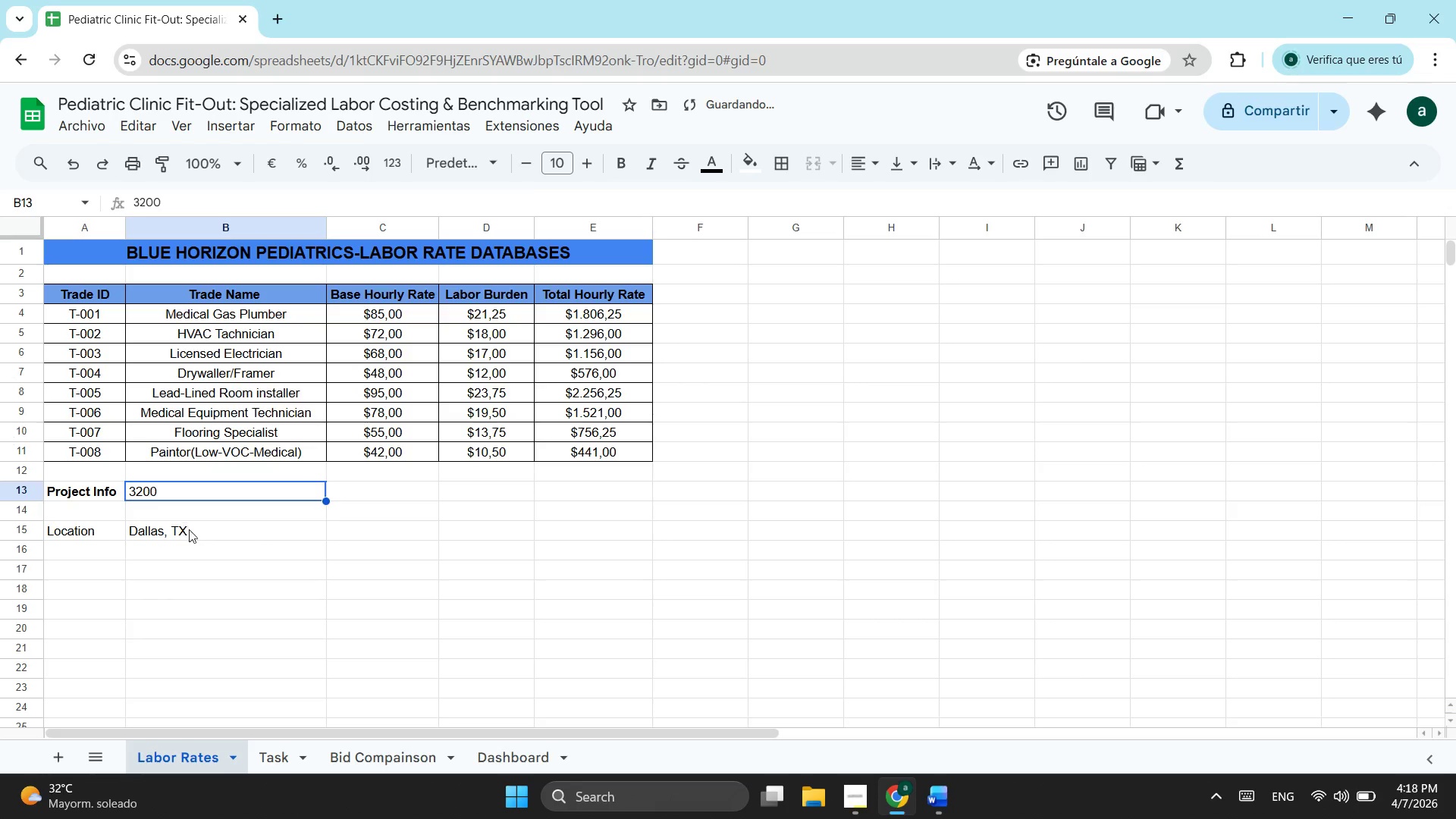 
key(Control+X)
 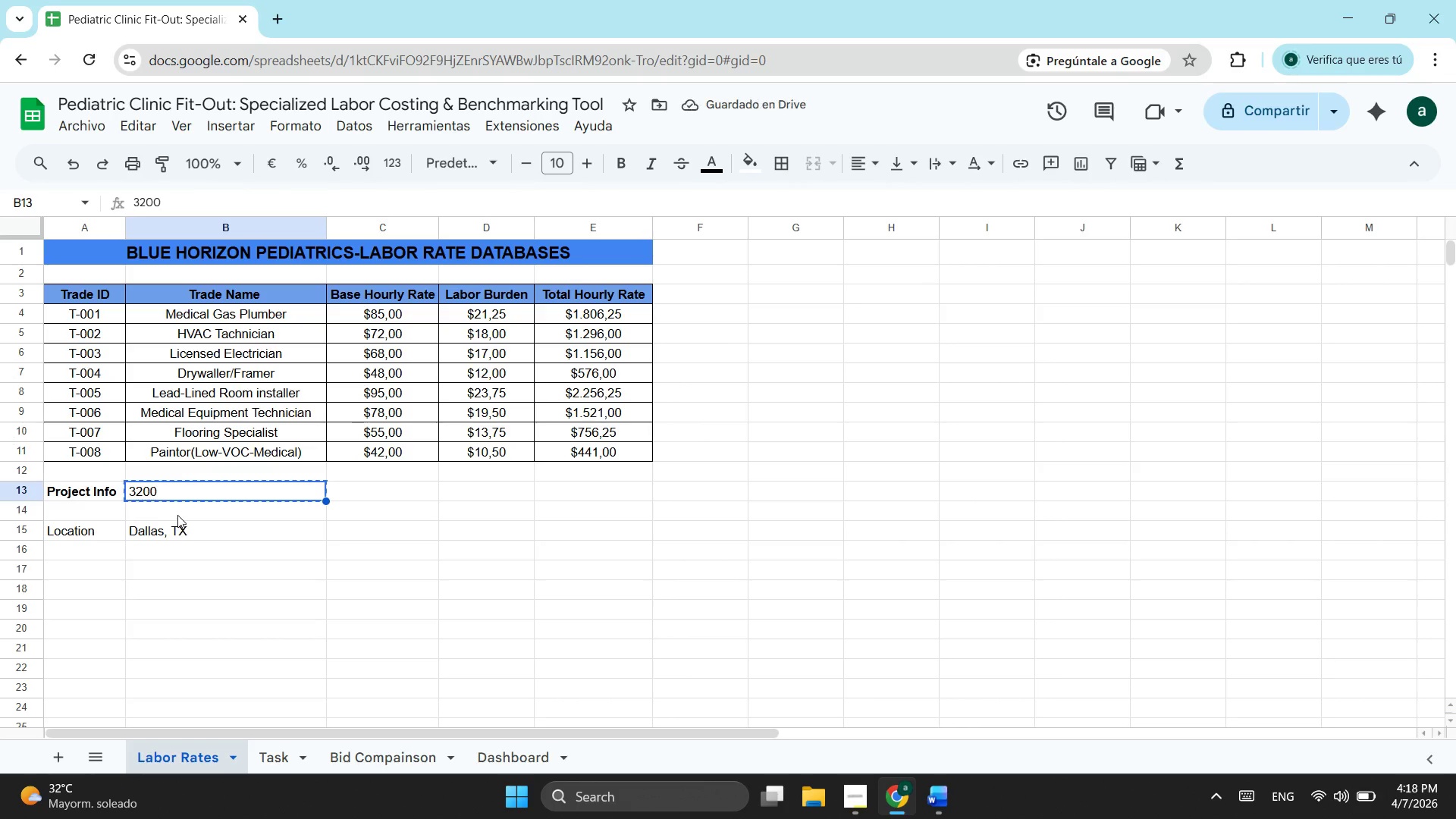 
left_click([177, 515])
 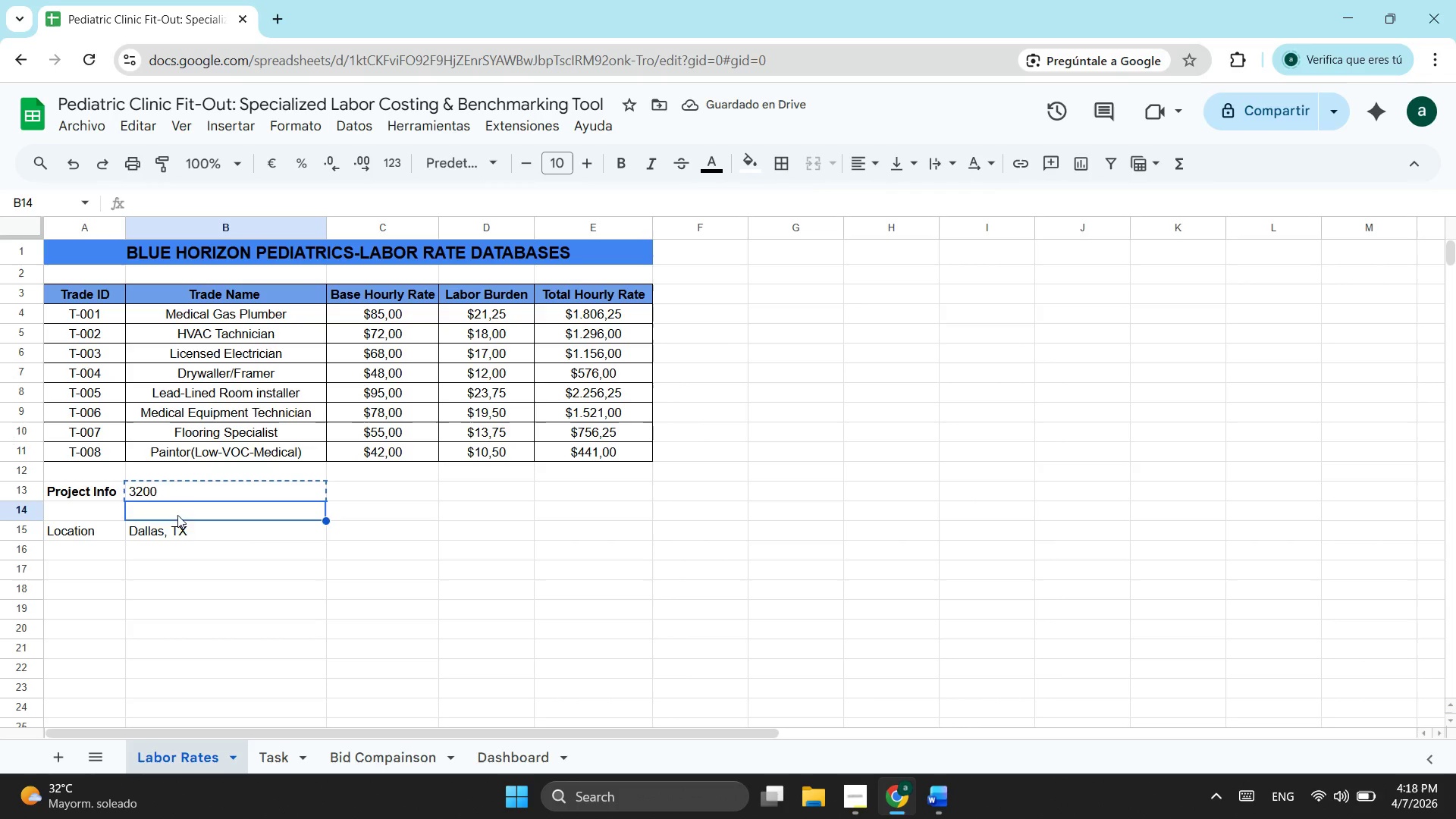 
key(Control+ControlLeft)
 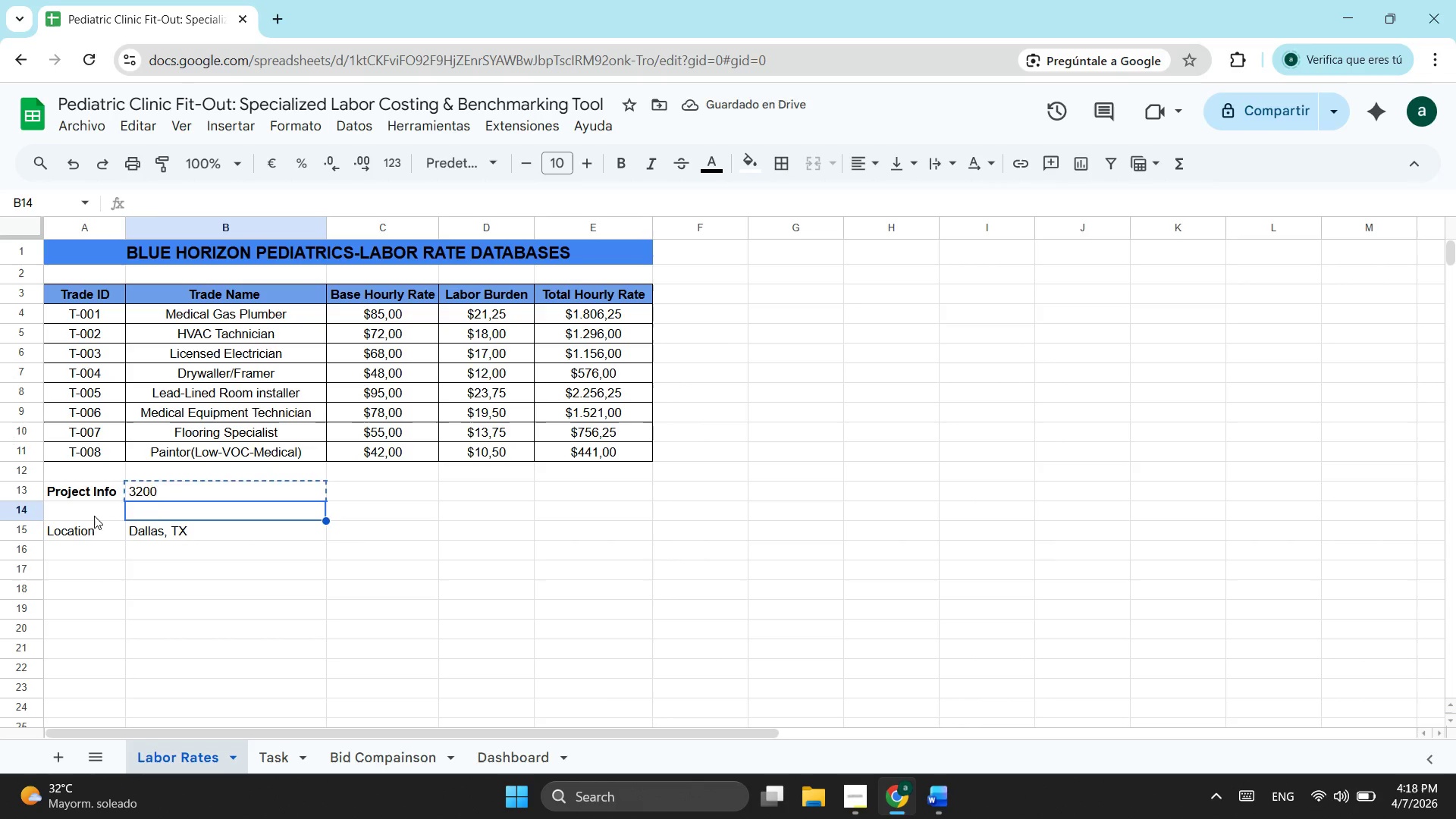 
key(Control+V)
 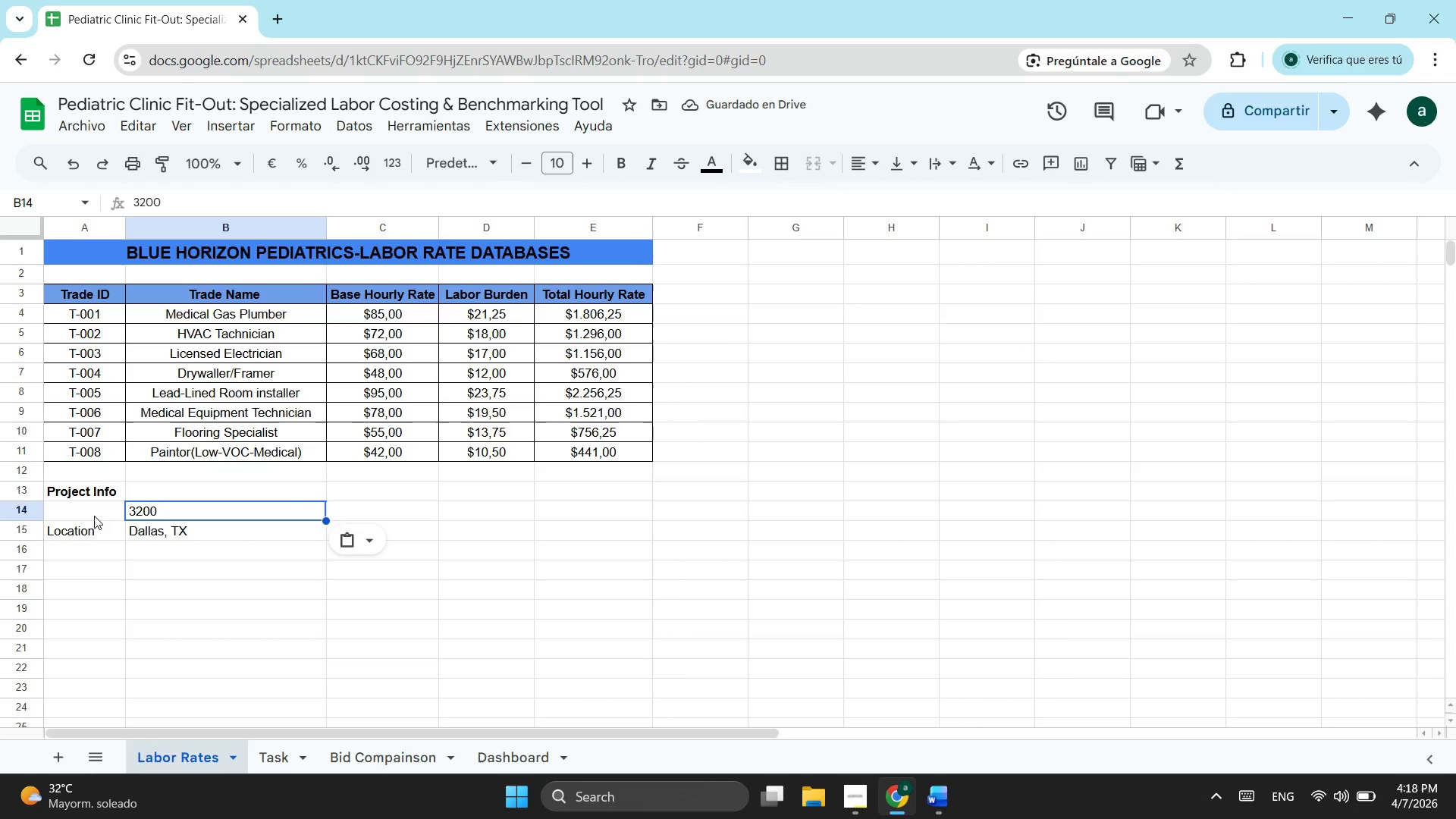 
left_click([94, 516])
 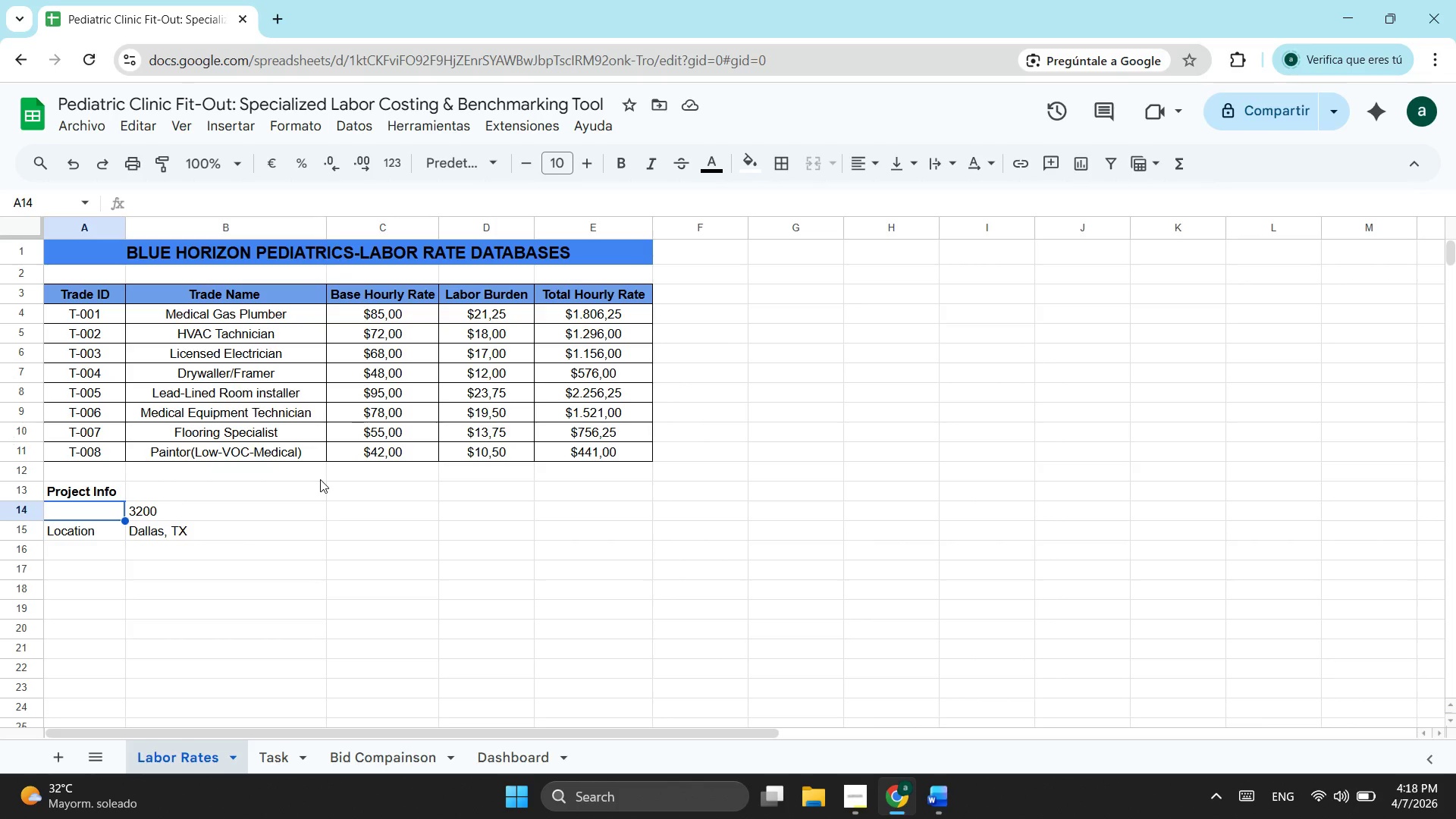 
type(Total Squ Foot)
 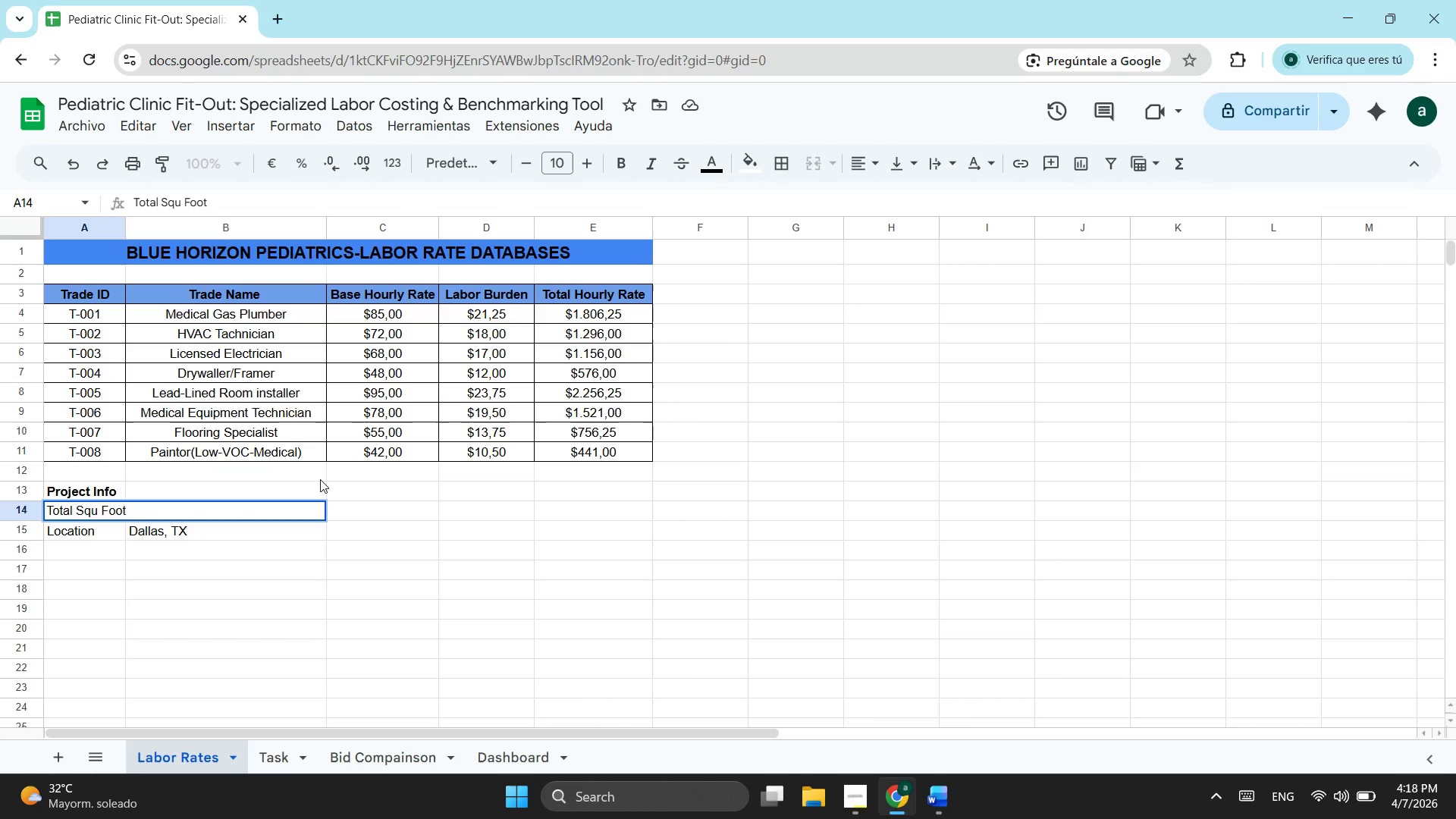 
type(age)
 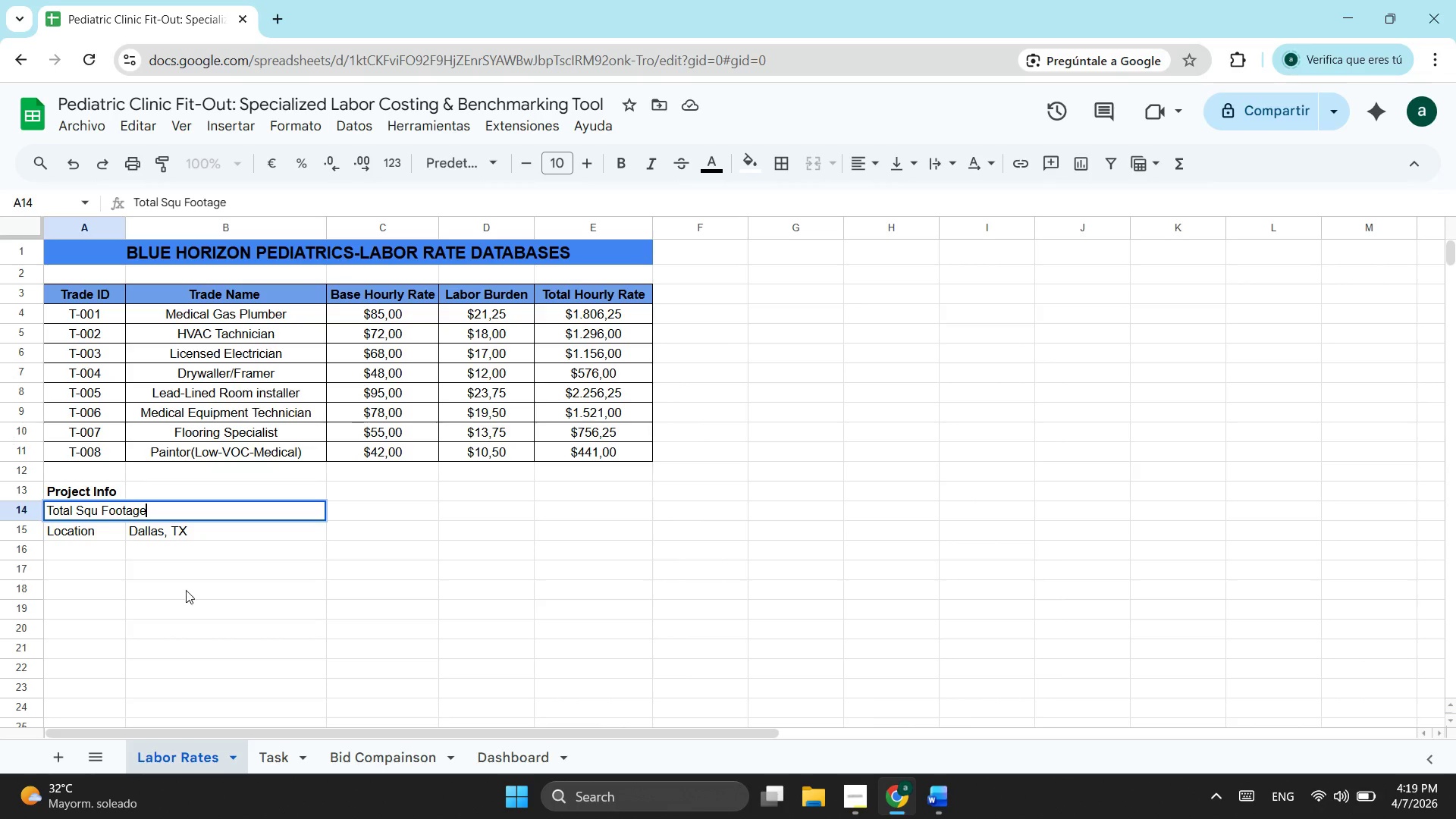 
left_click([186, 590])
 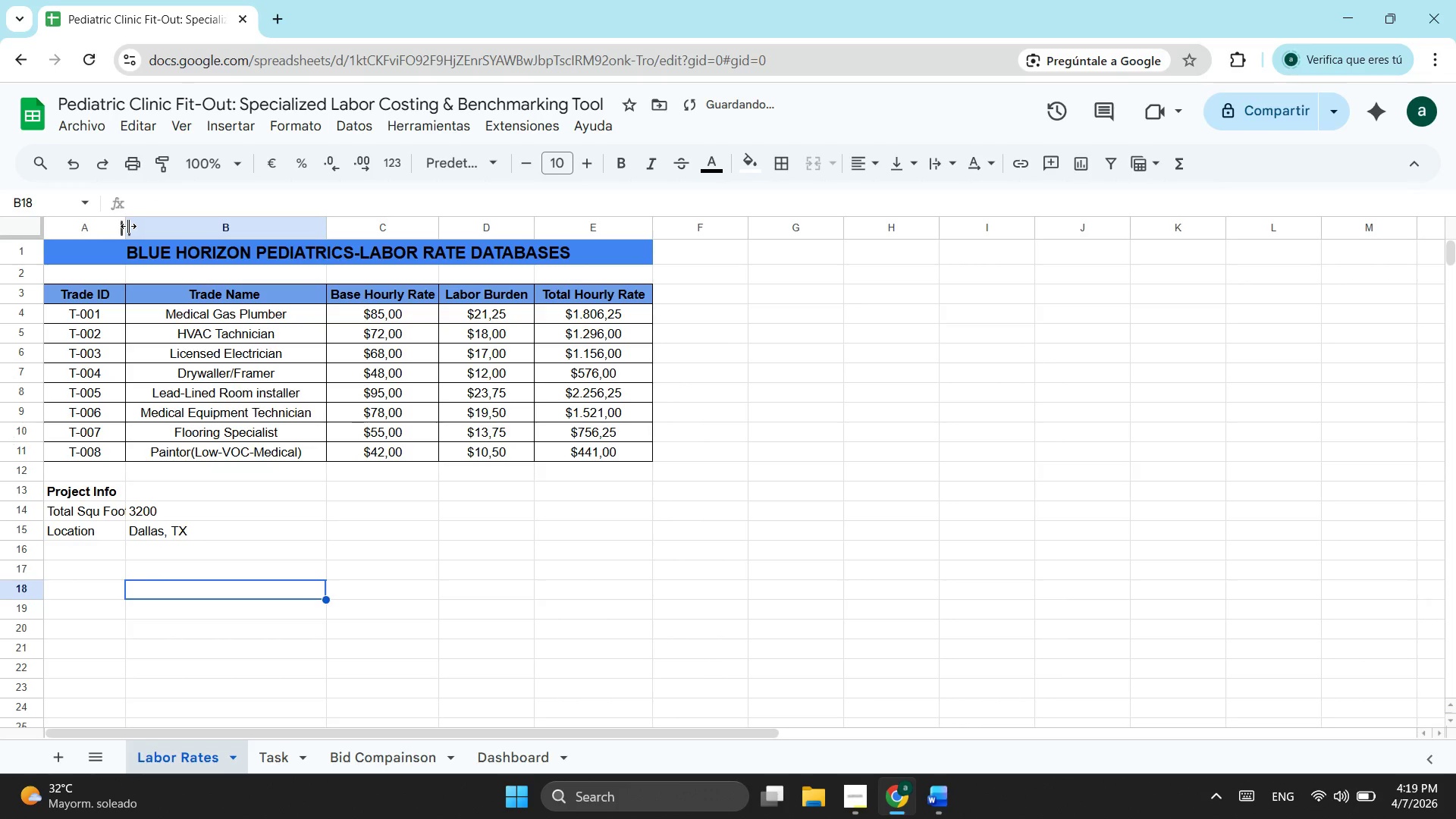 
left_click_drag(start_coordinate=[128, 226], to_coordinate=[142, 226])
 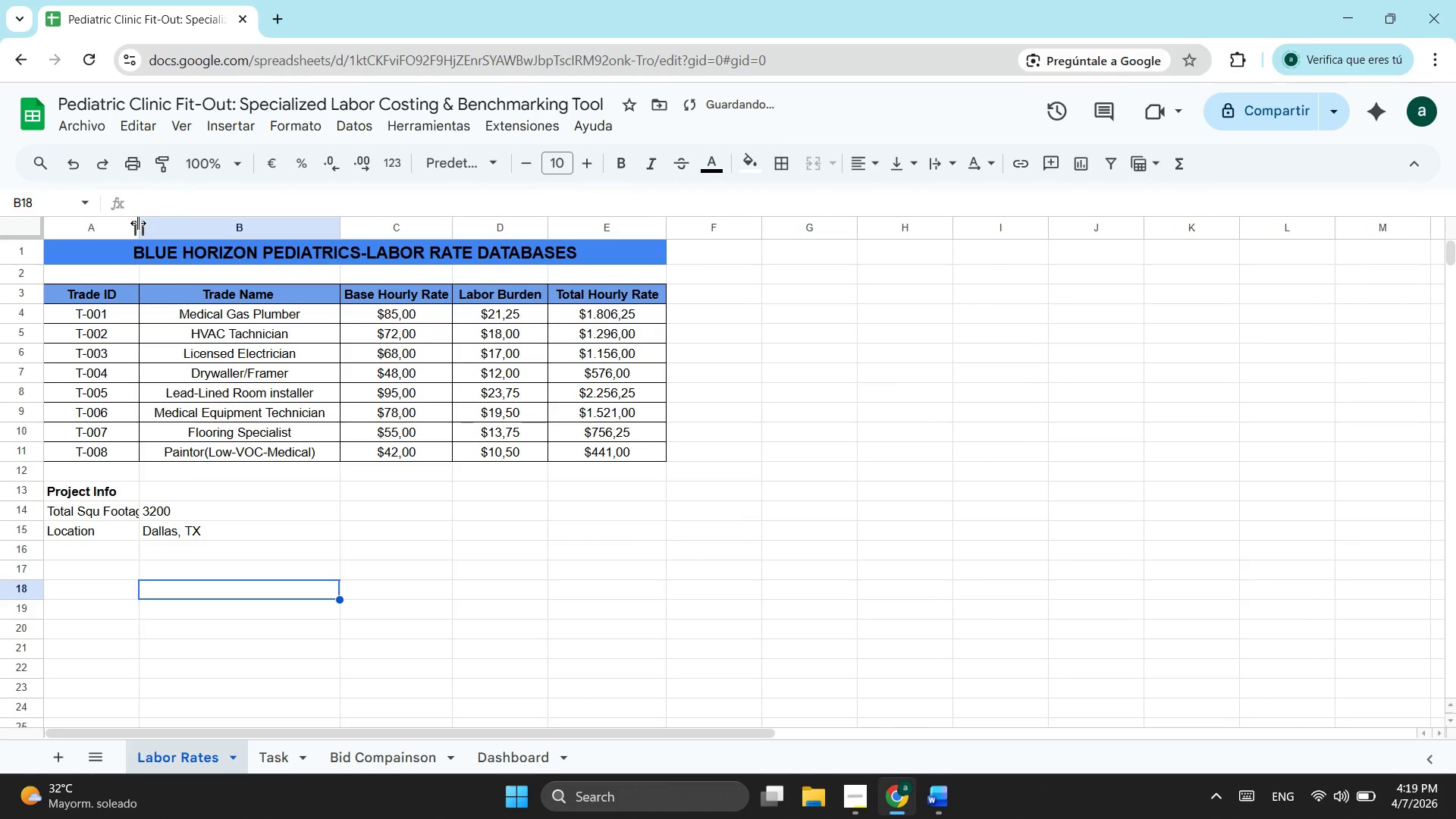 
left_click_drag(start_coordinate=[138, 223], to_coordinate=[156, 224])
 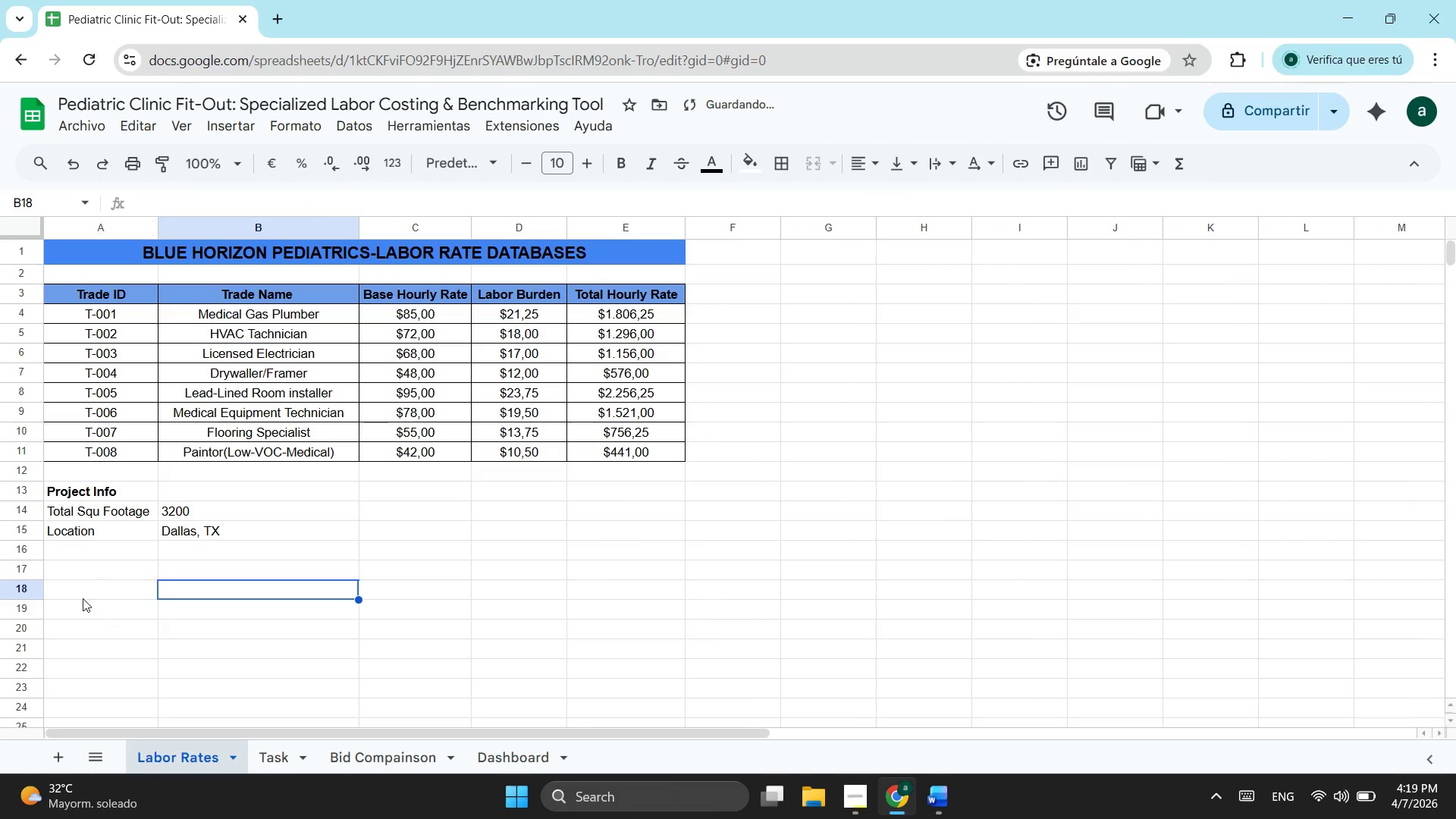 
left_click([78, 596])
 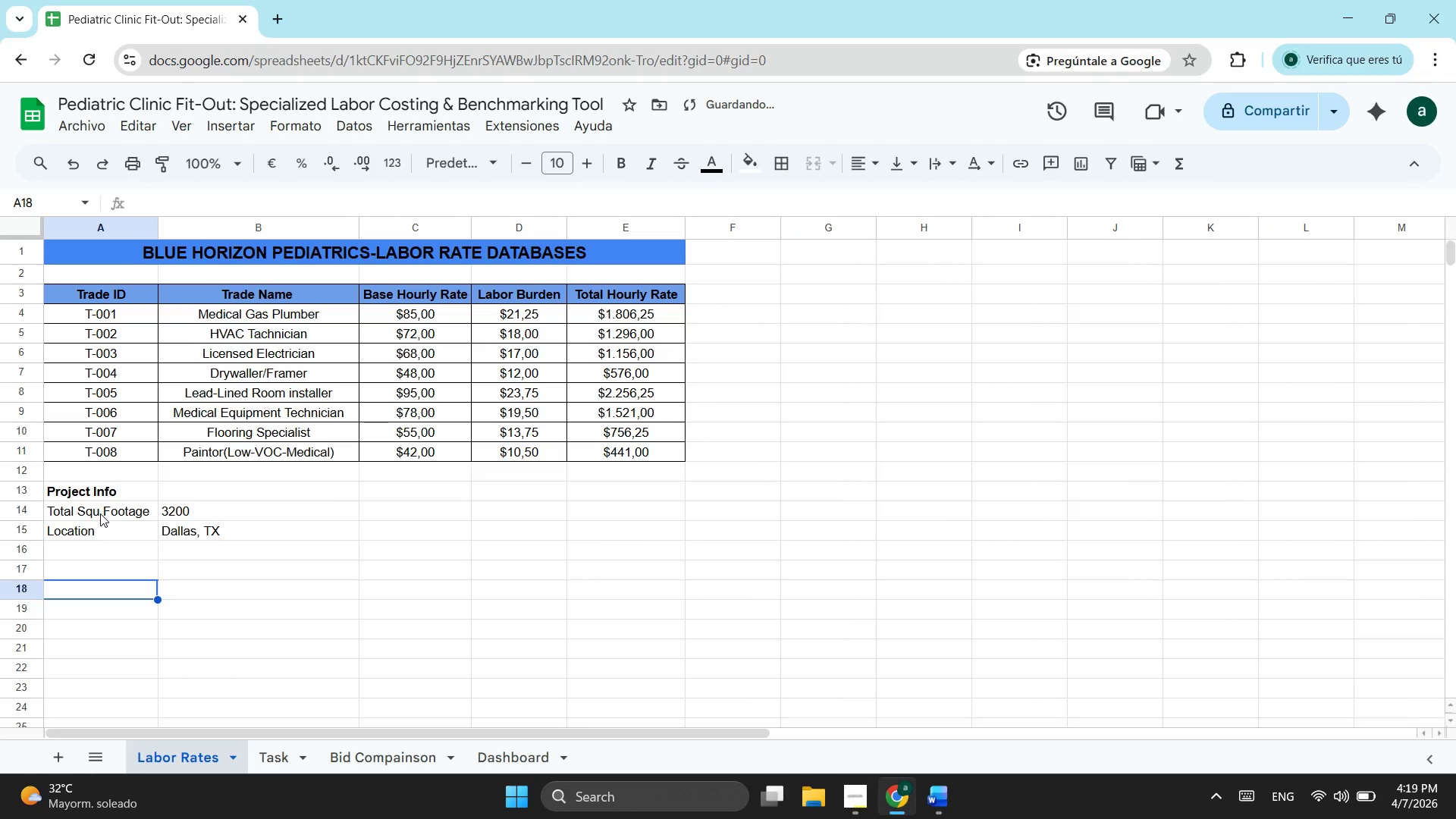 
left_click_drag(start_coordinate=[100, 513], to_coordinate=[230, 529])
 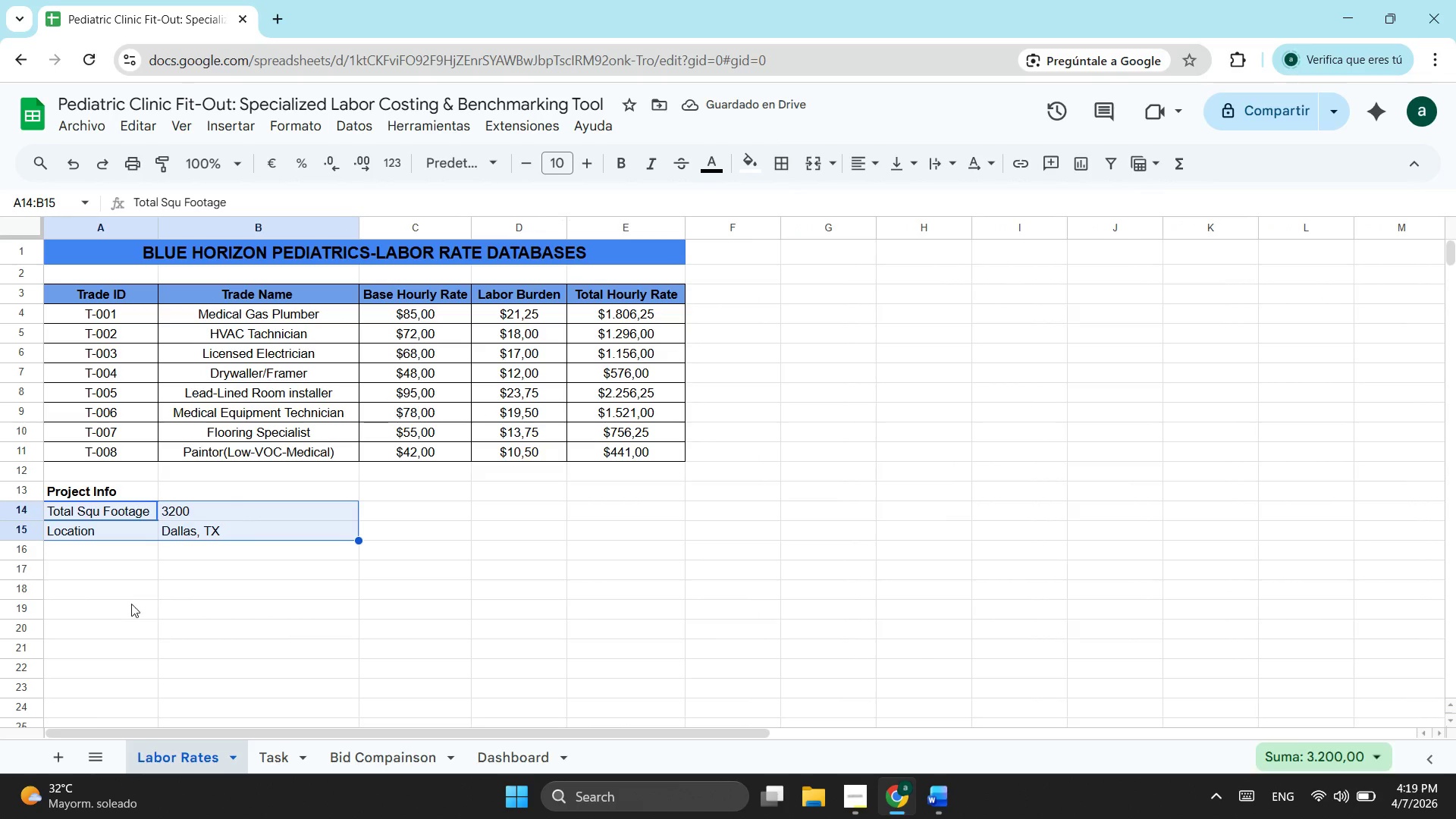 
left_click_drag(start_coordinate=[131, 604], to_coordinate=[131, 598])
 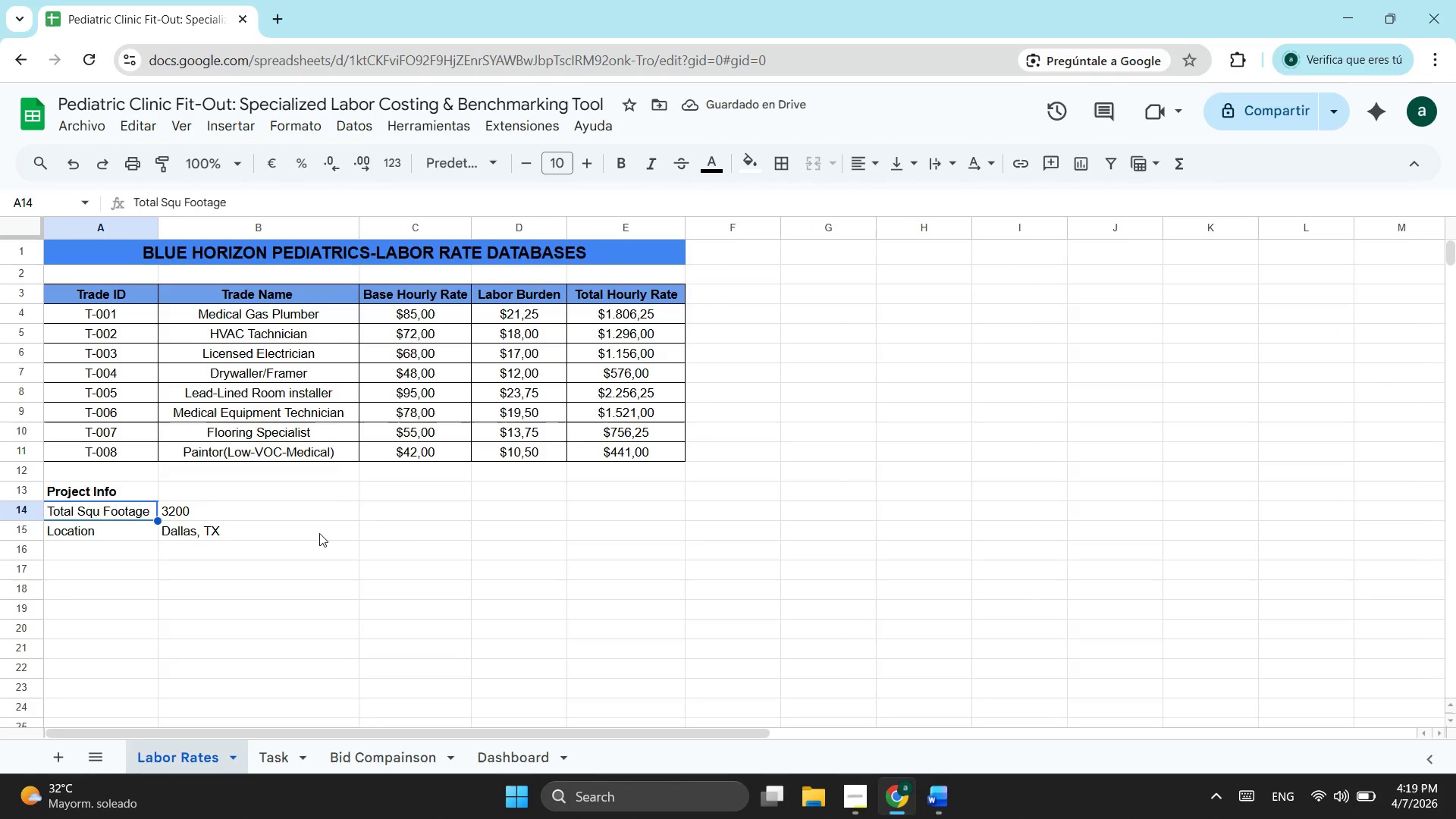 
left_click([497, 512])
 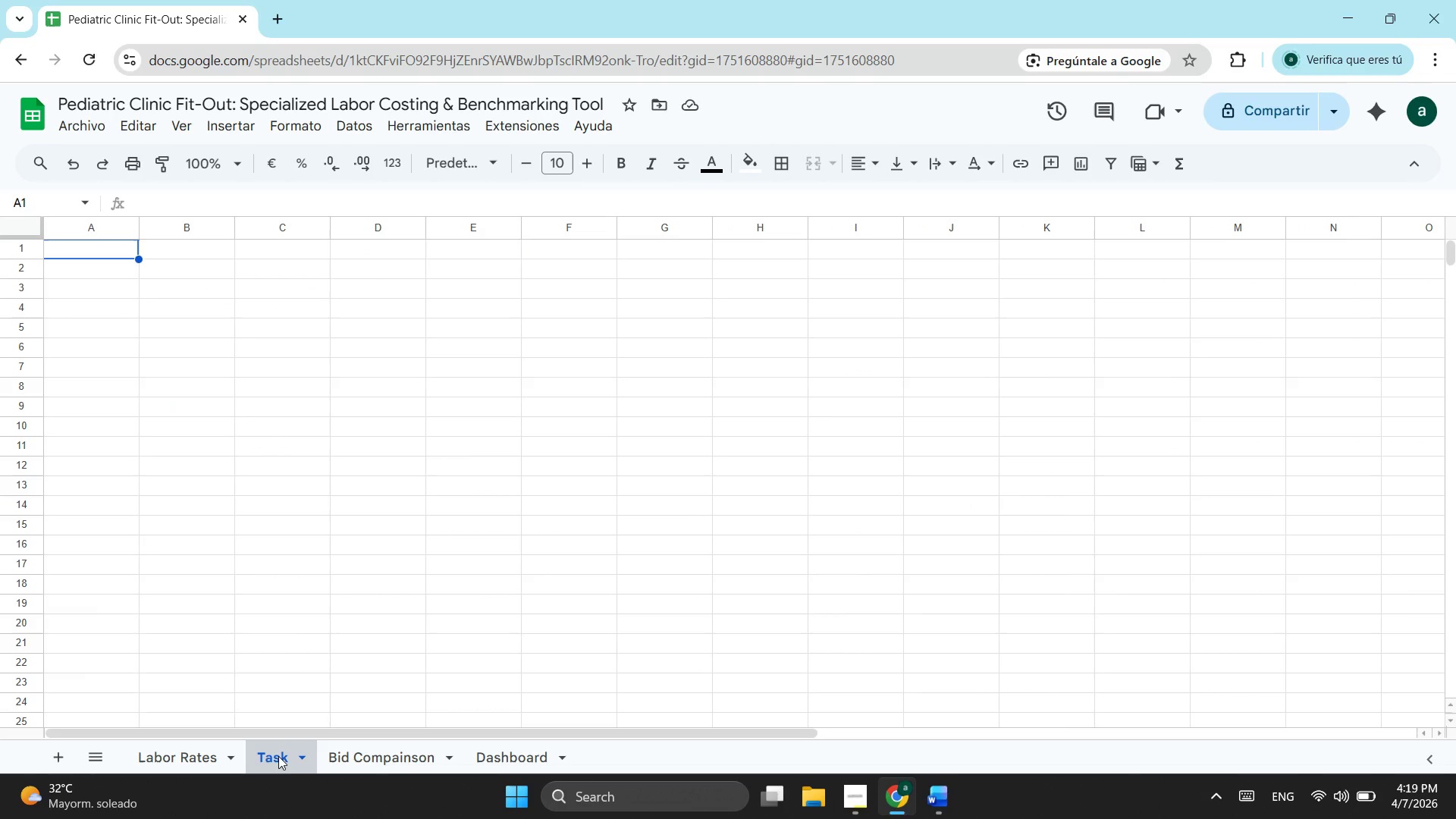 
wait(7.88)
 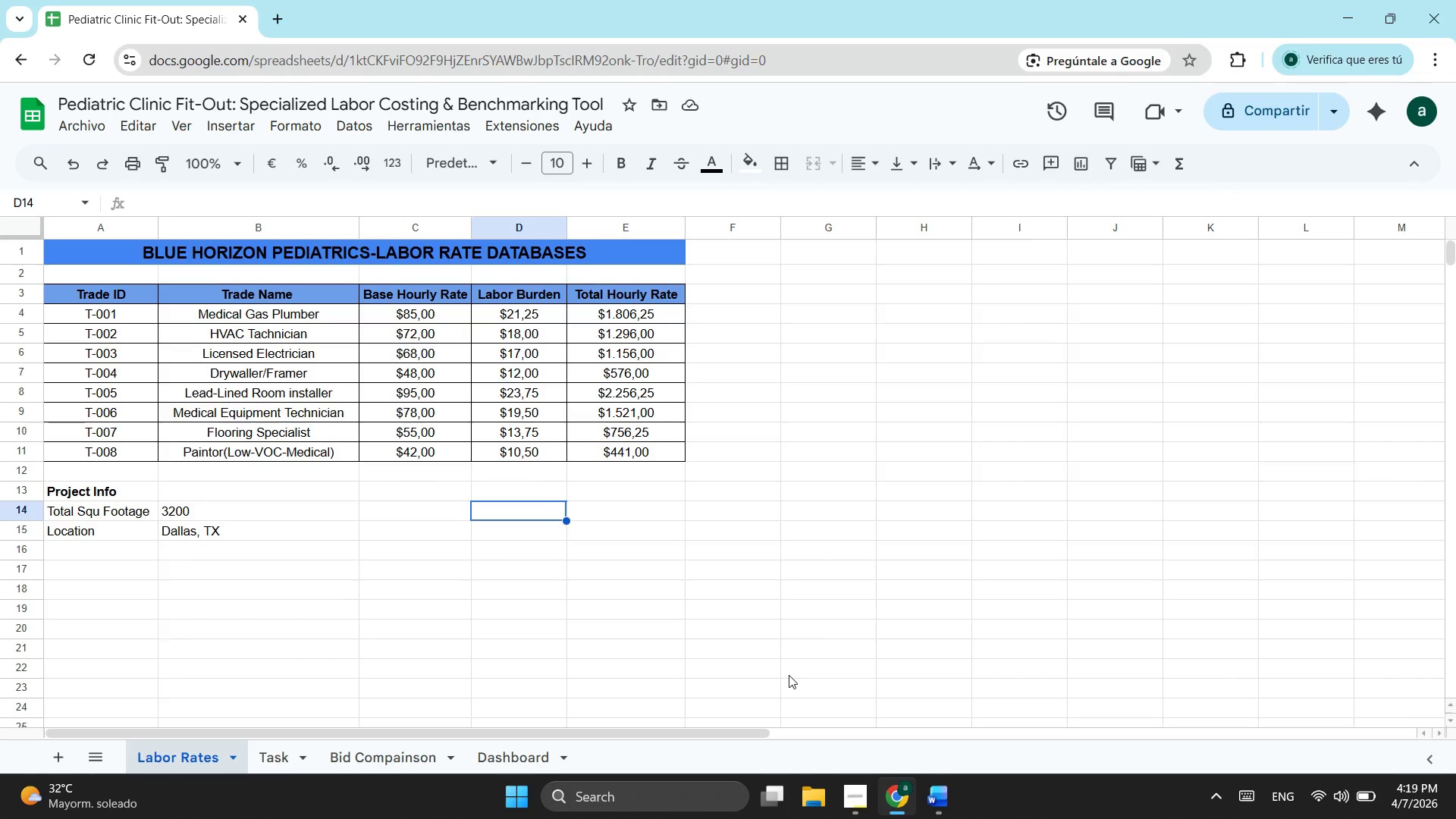 
right_click([271, 757])
 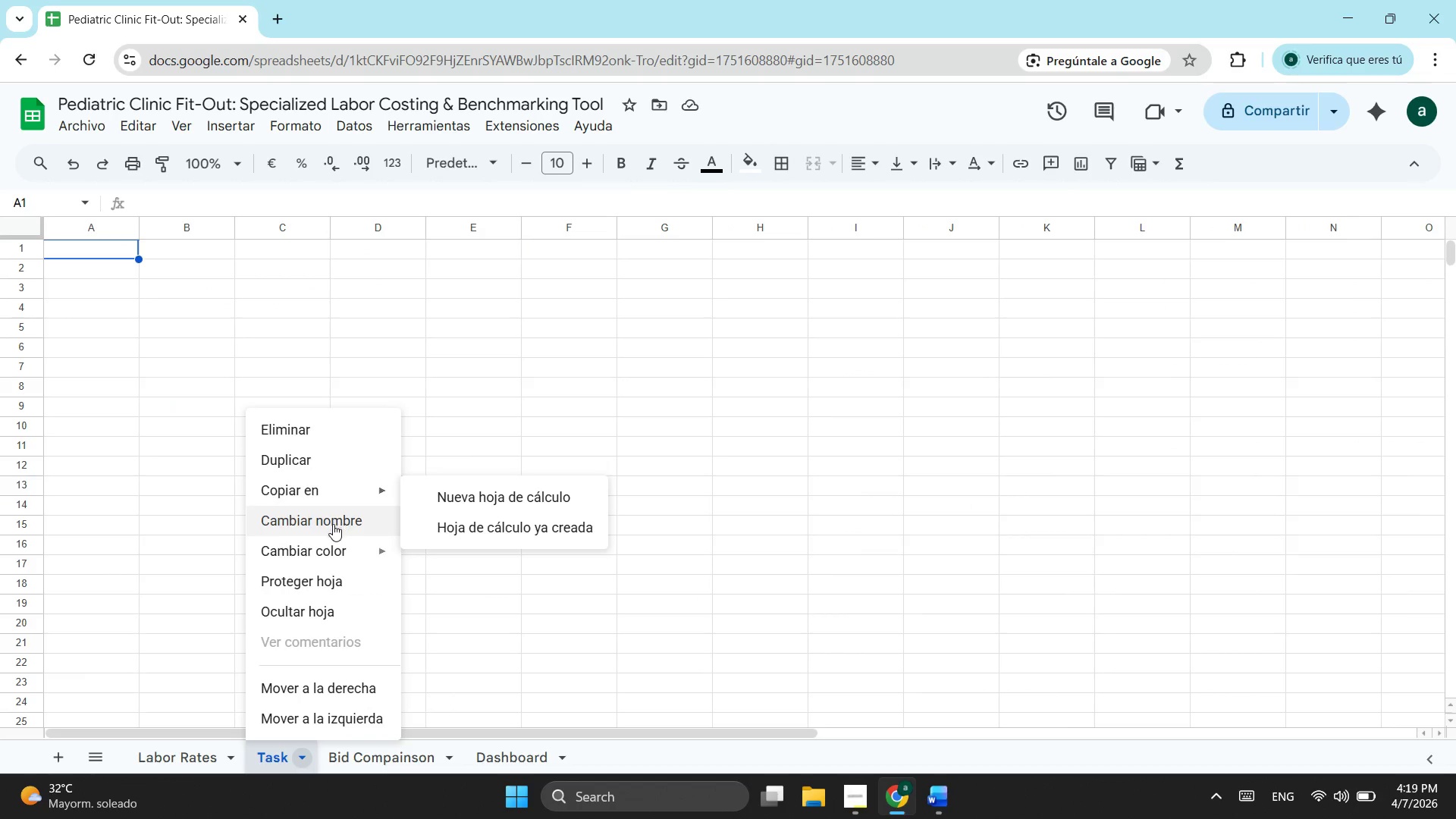 
left_click([333, 524])
 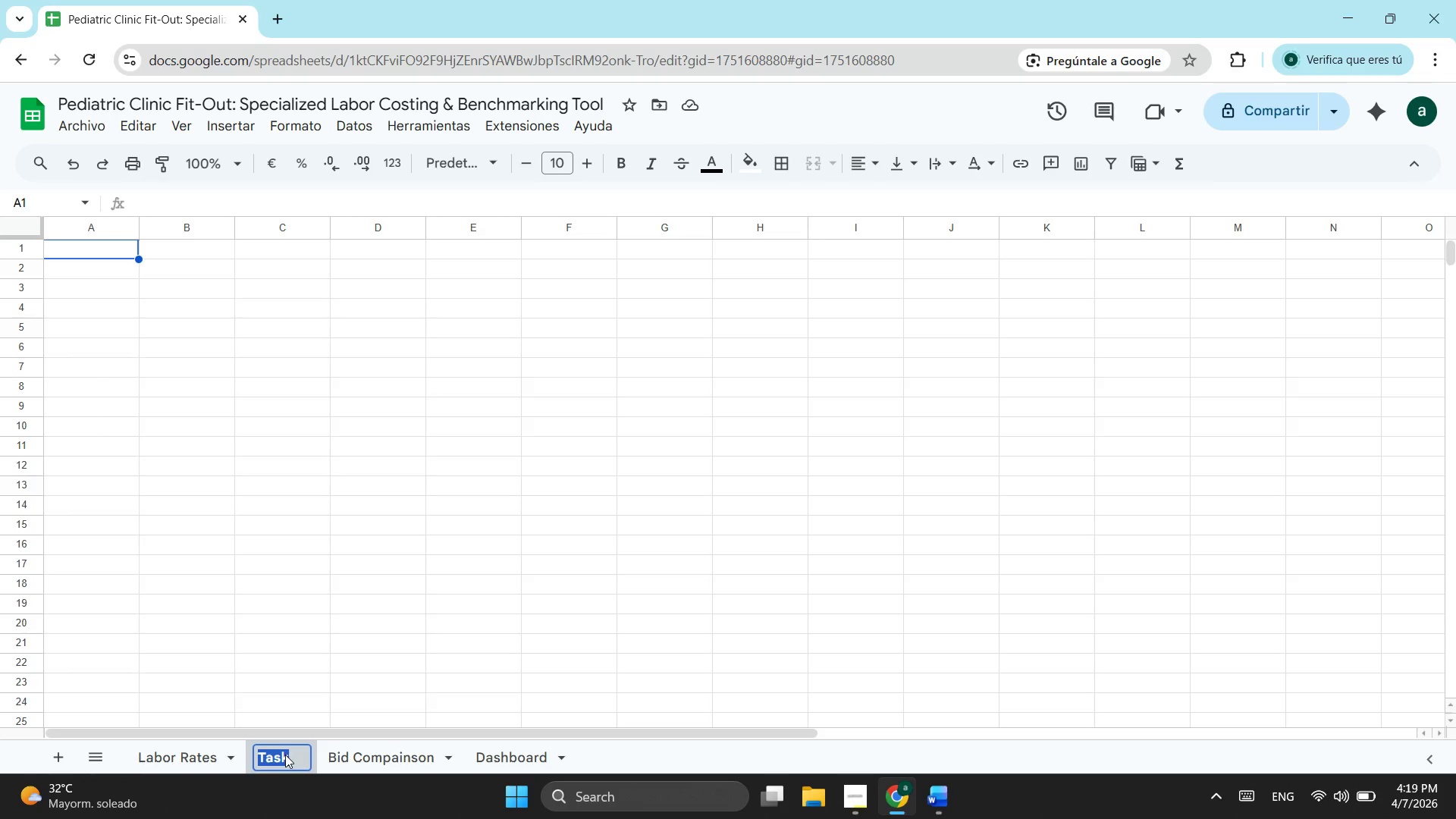 
left_click([287, 760])
 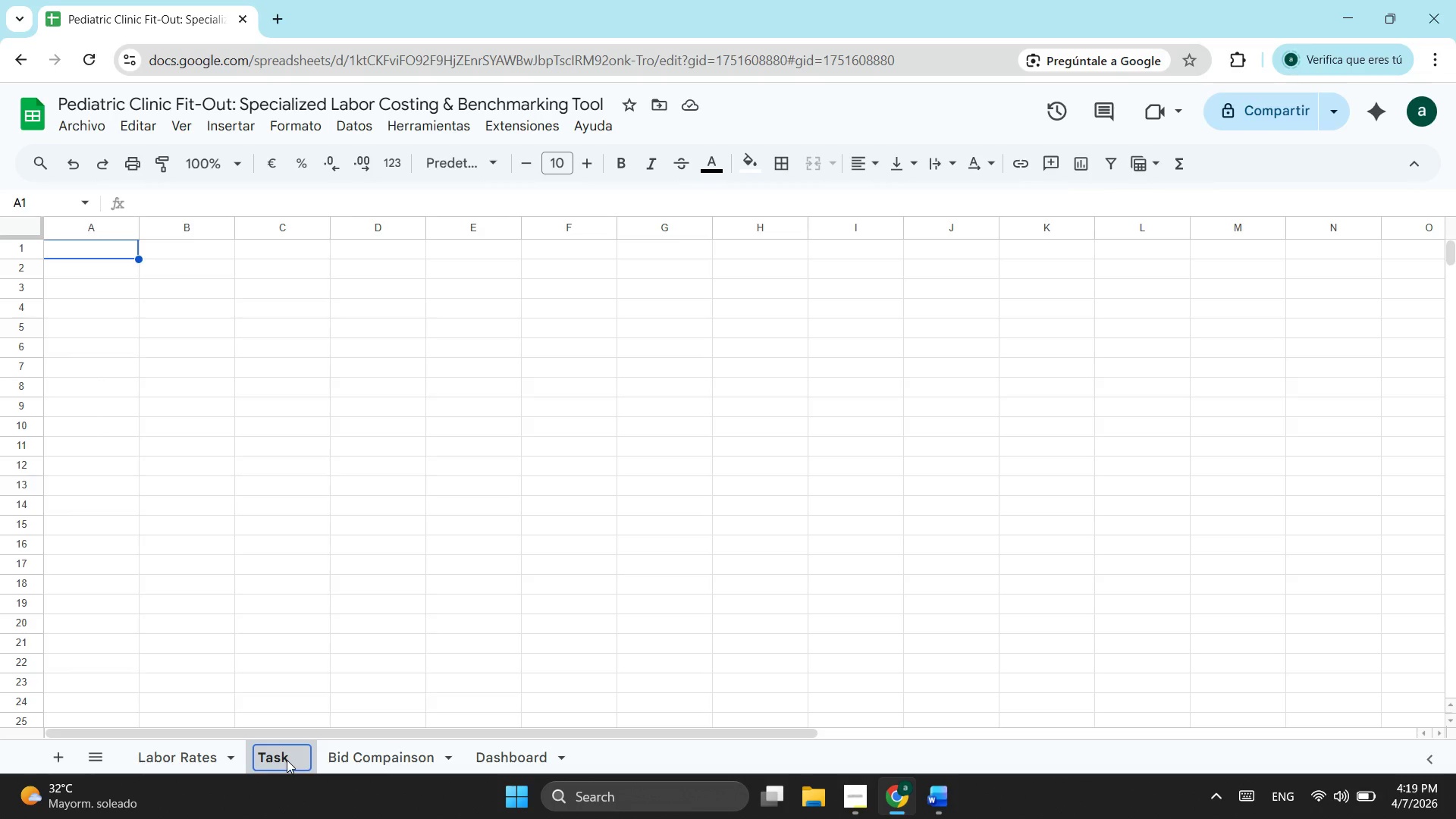 
type( Estimation)
 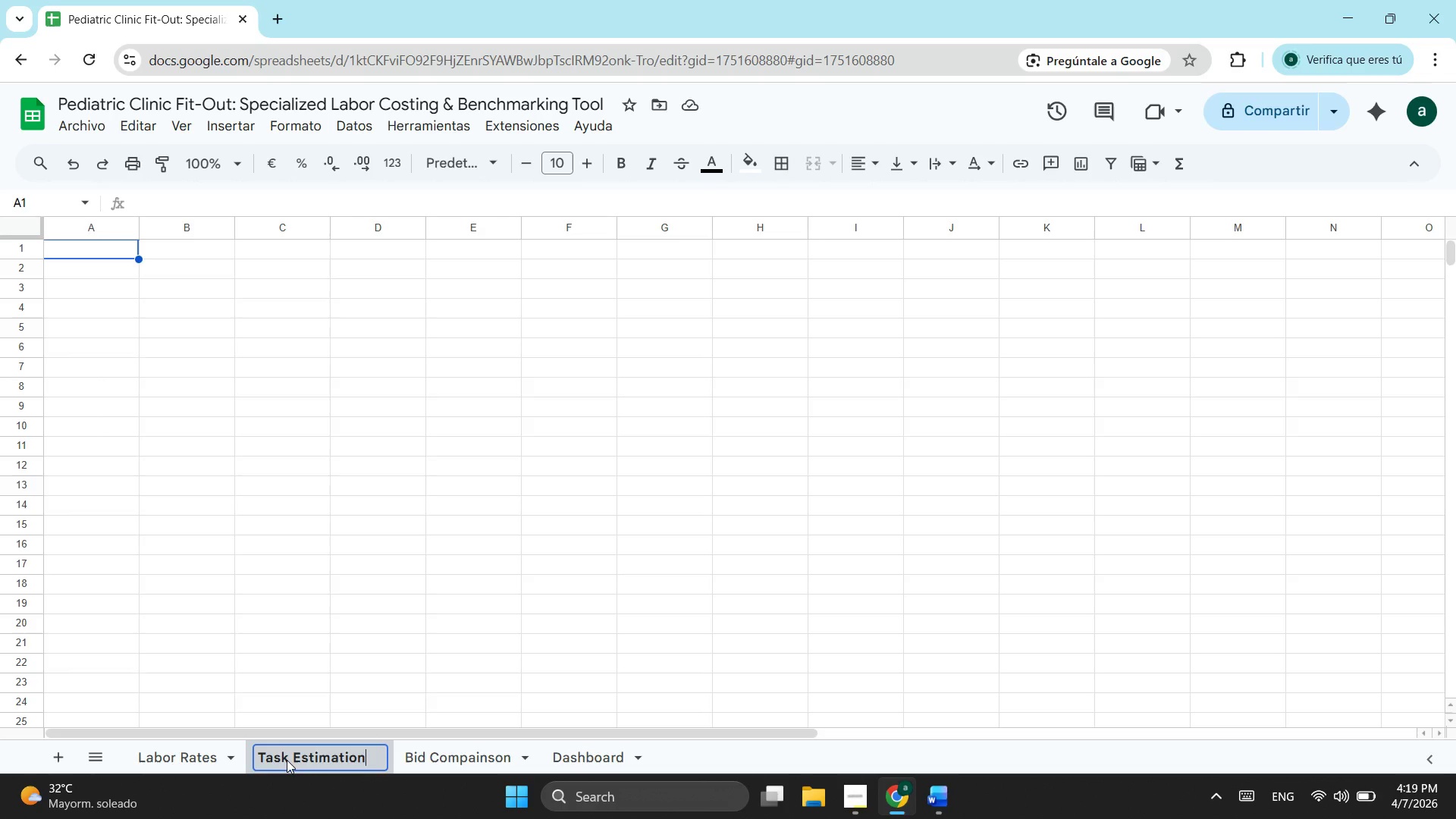 
key(Enter)
 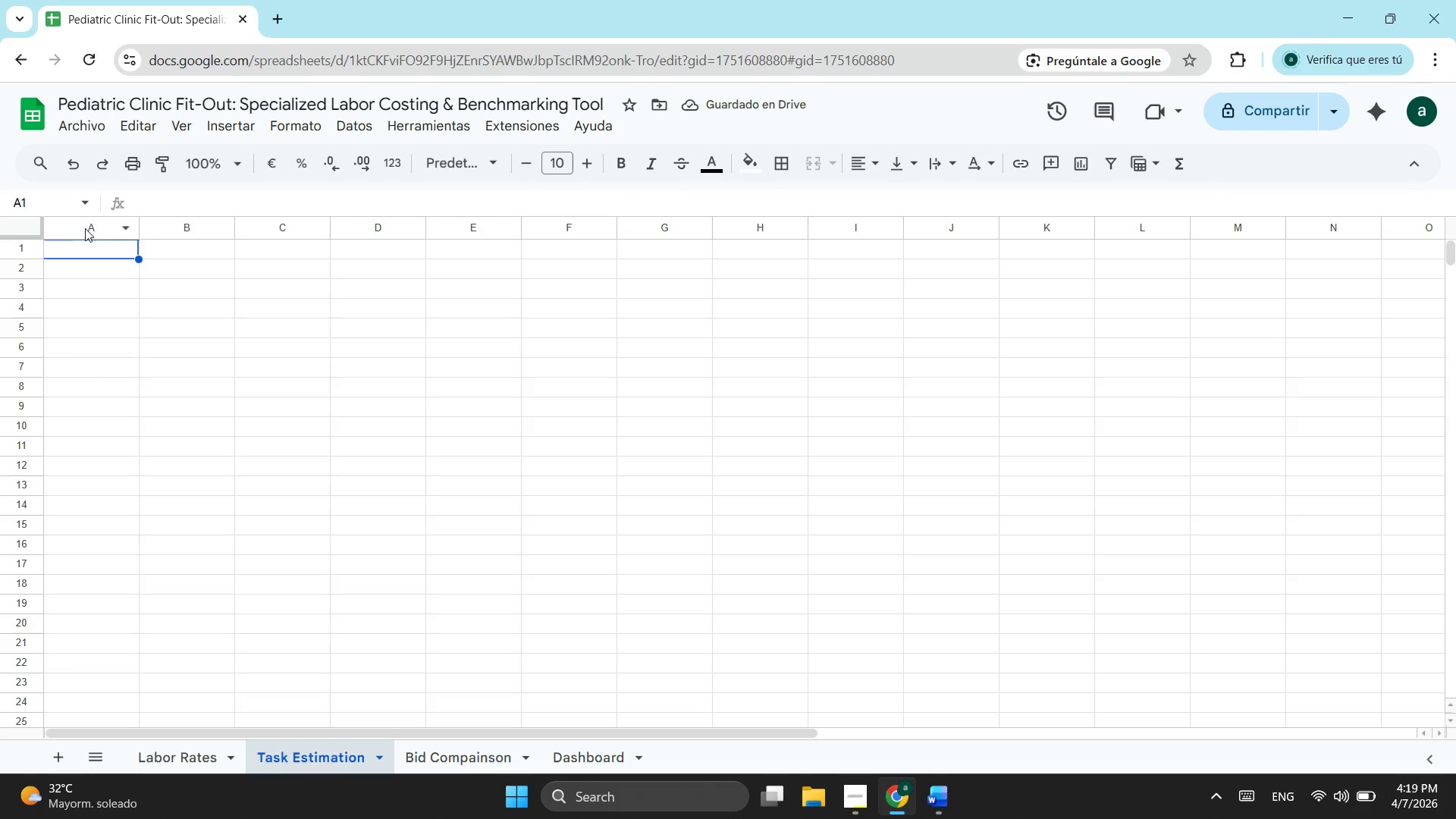 
left_click_drag(start_coordinate=[961, 256], to_coordinate=[129, 246])
 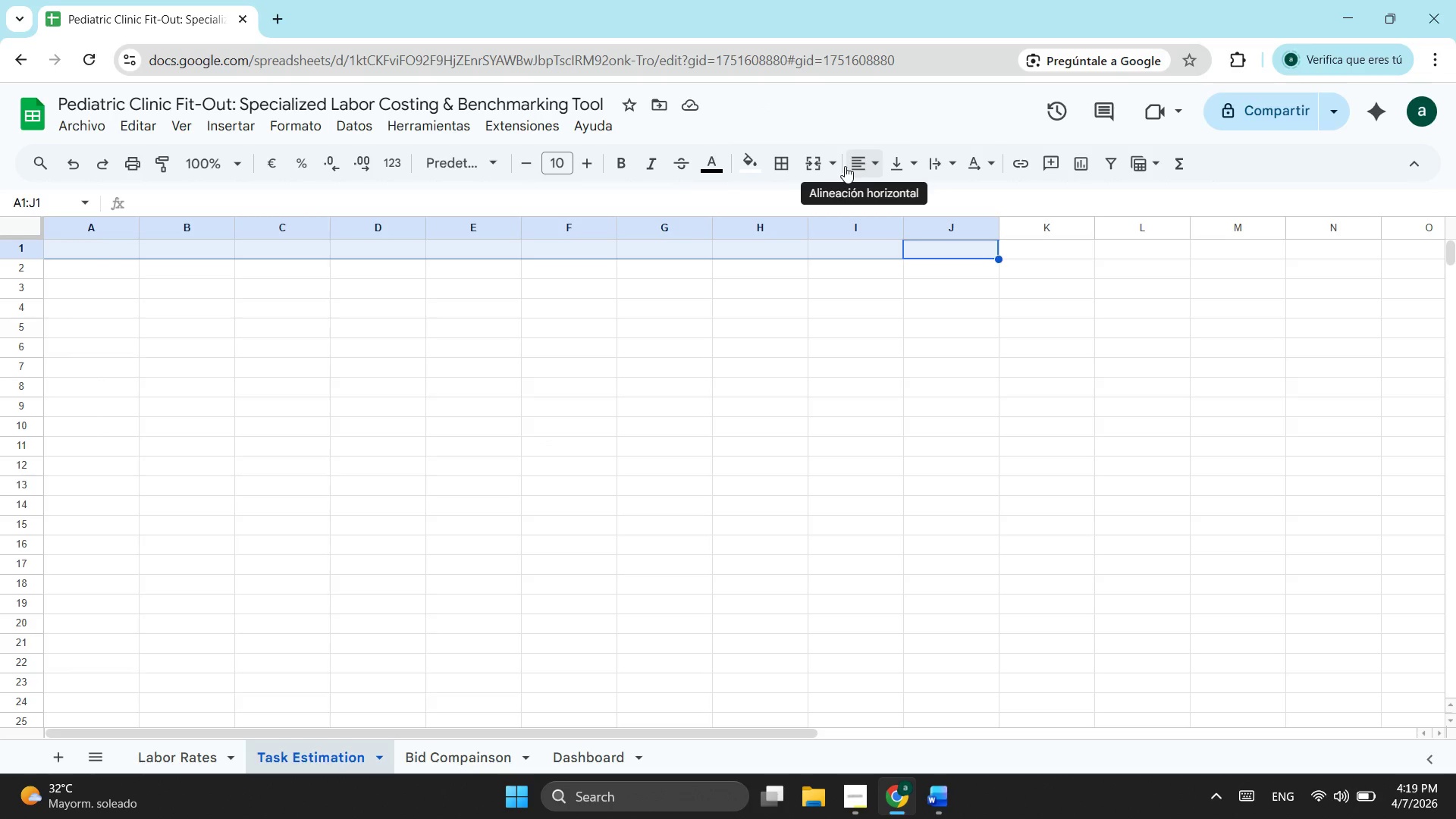 
left_click([816, 166])
 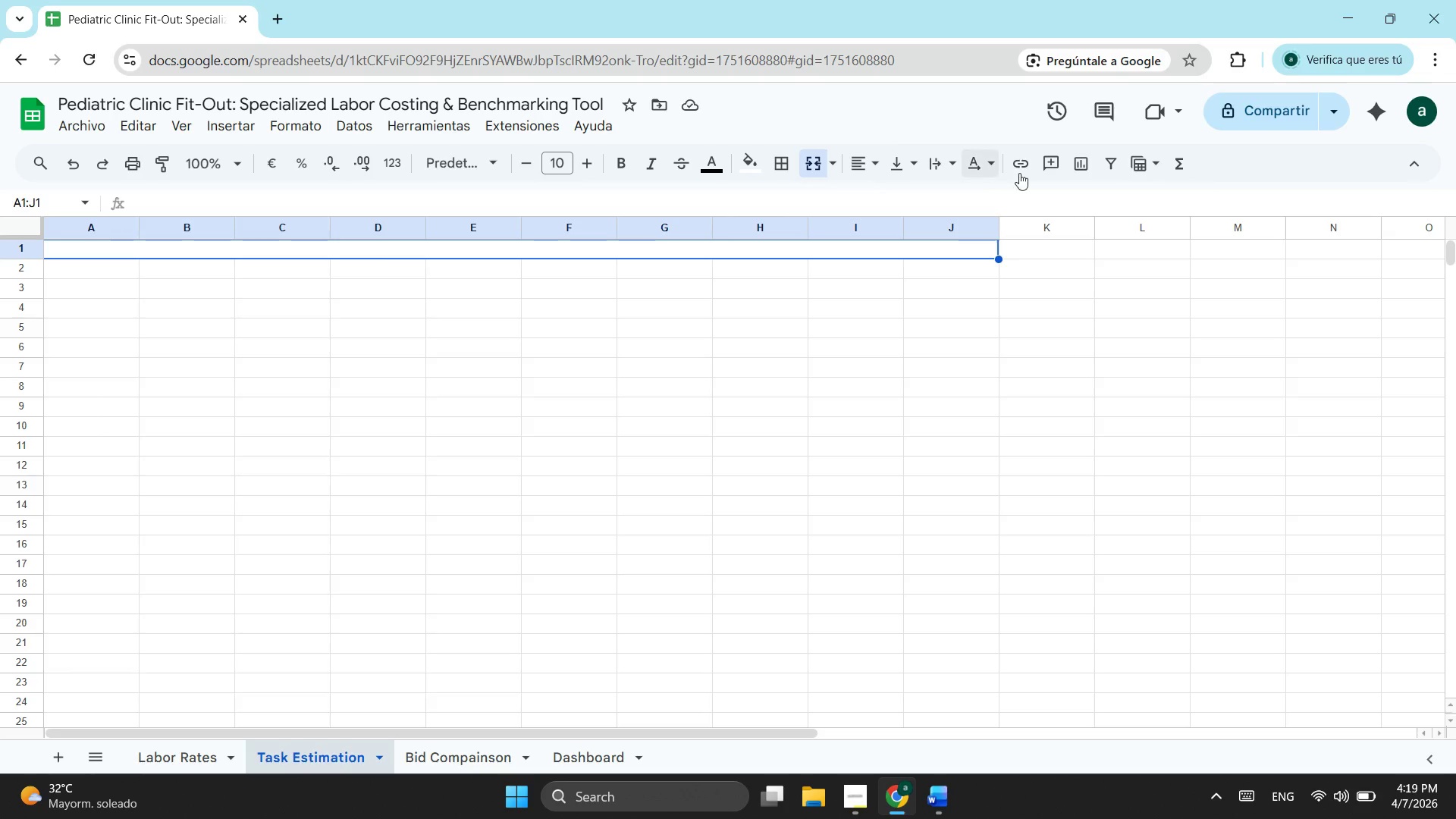 
wait(7.31)
 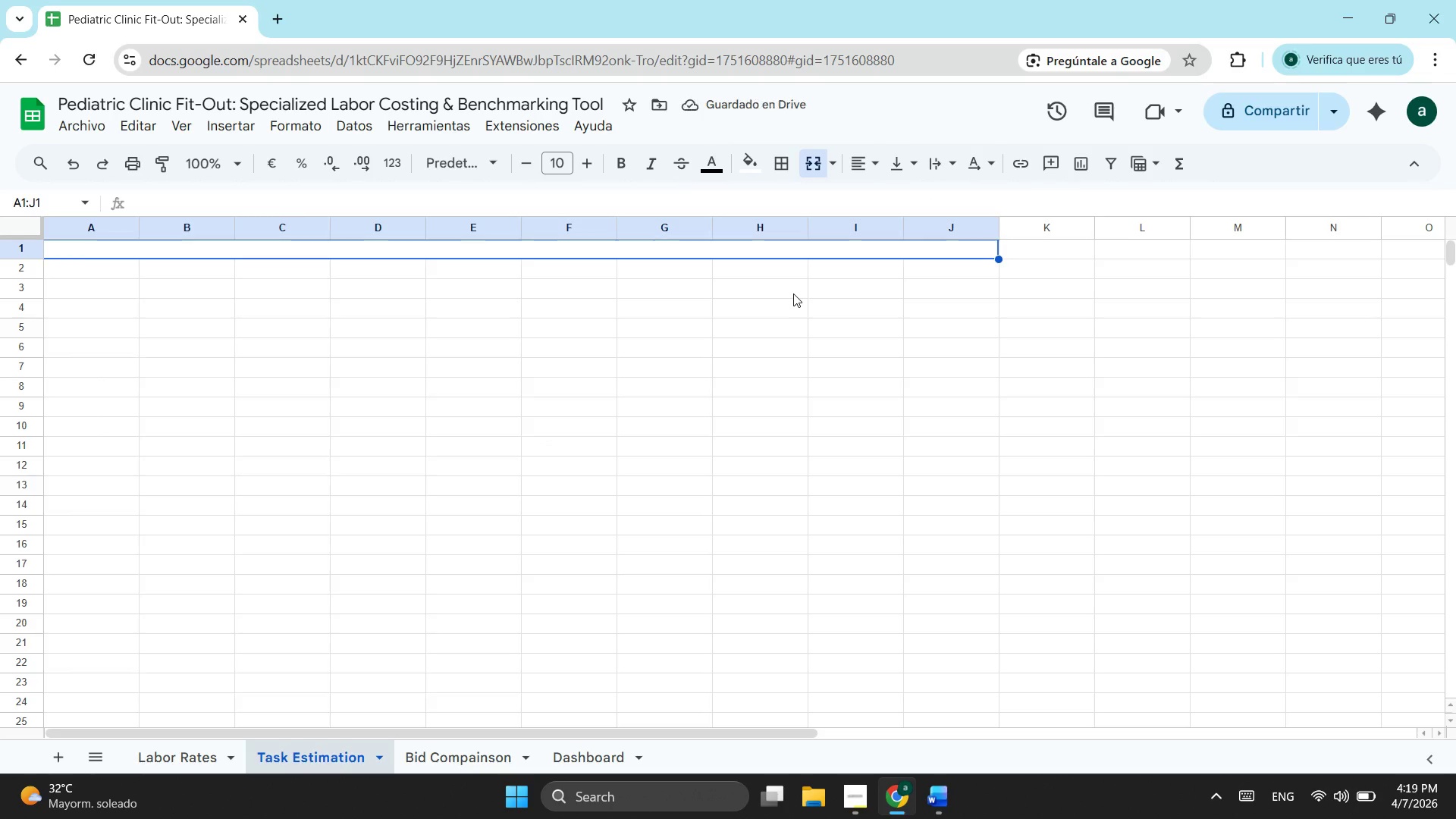 
left_click([884, 193])
 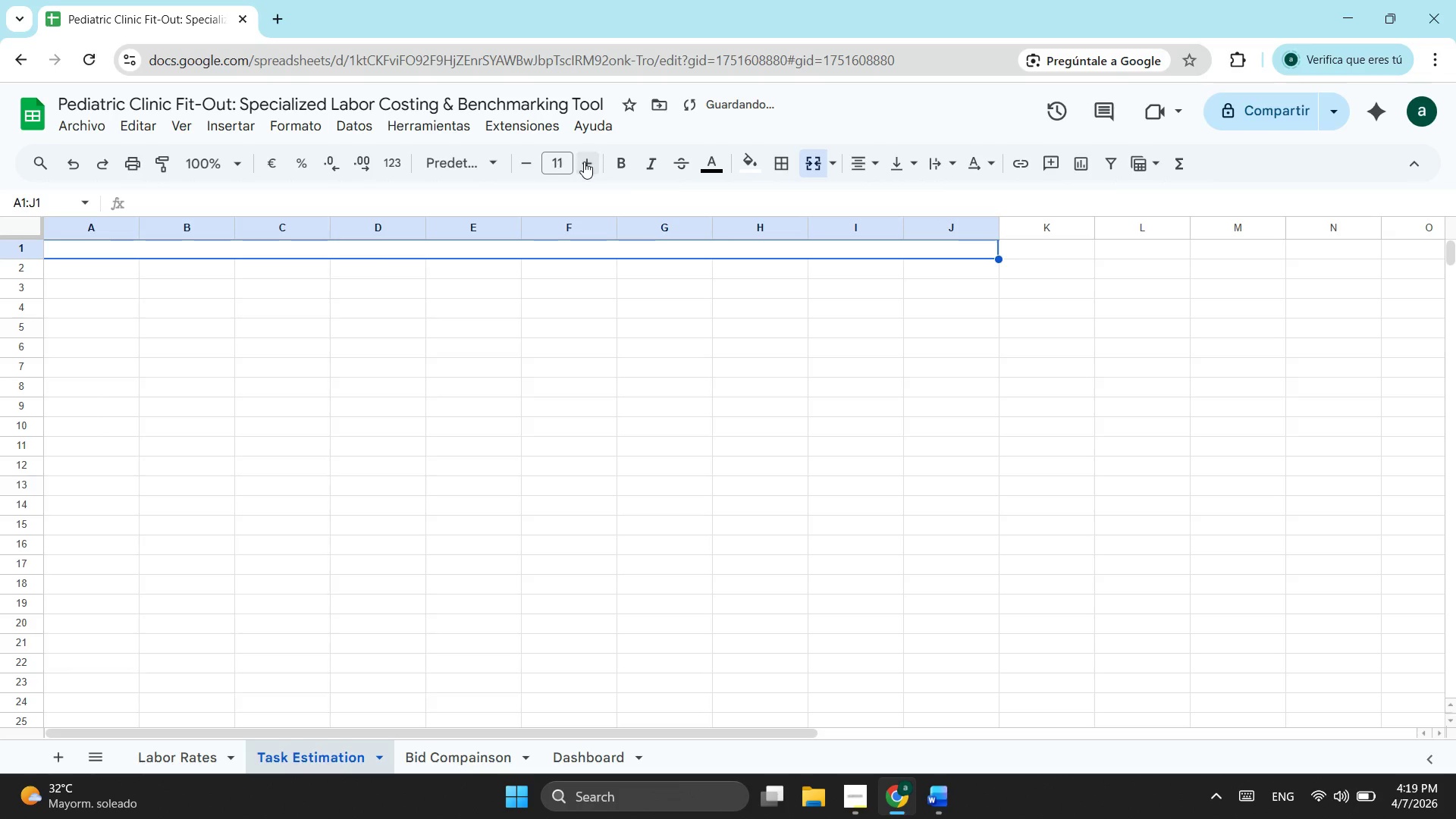 
double_click([584, 162])
 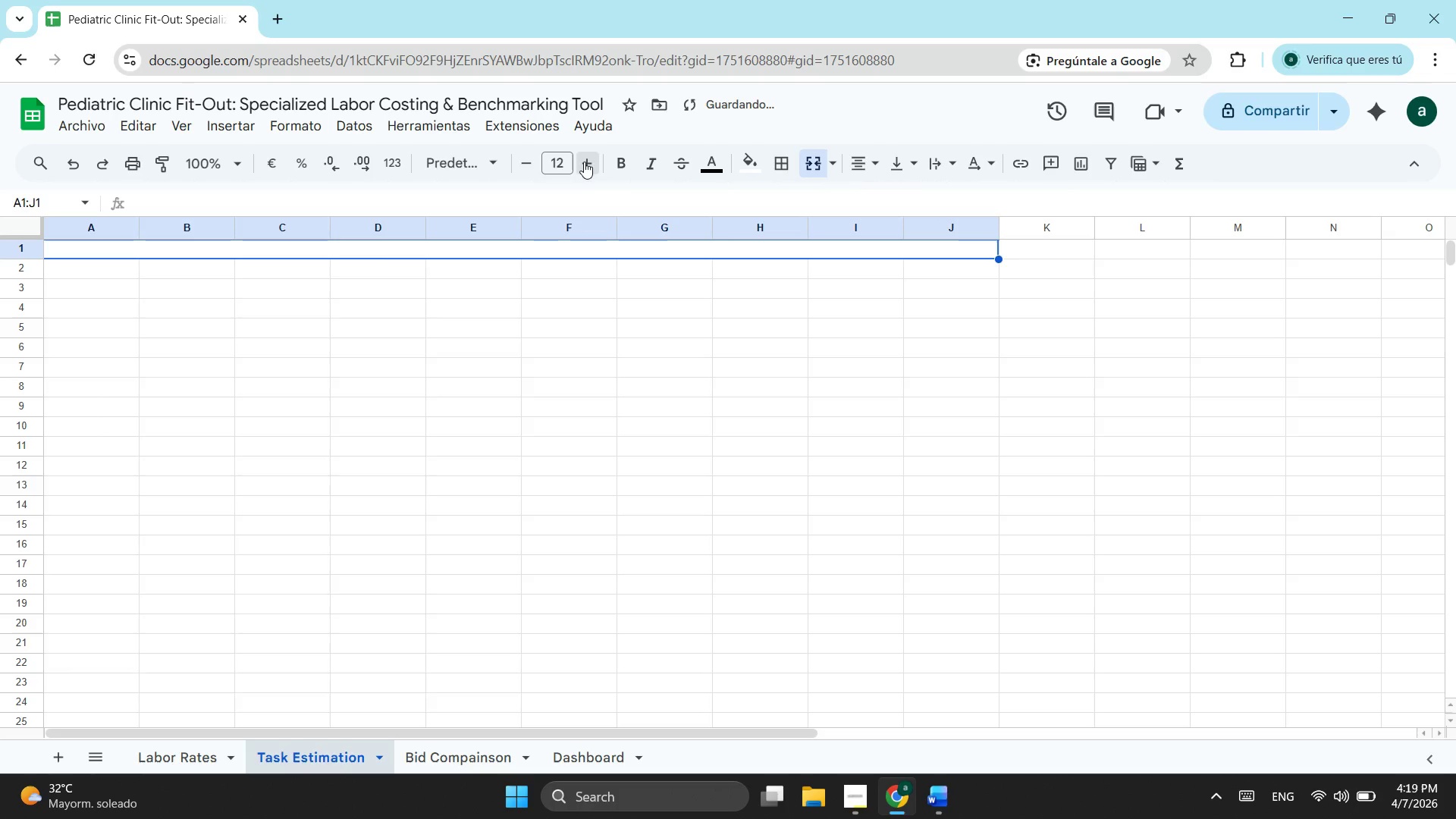 
triple_click([584, 162])
 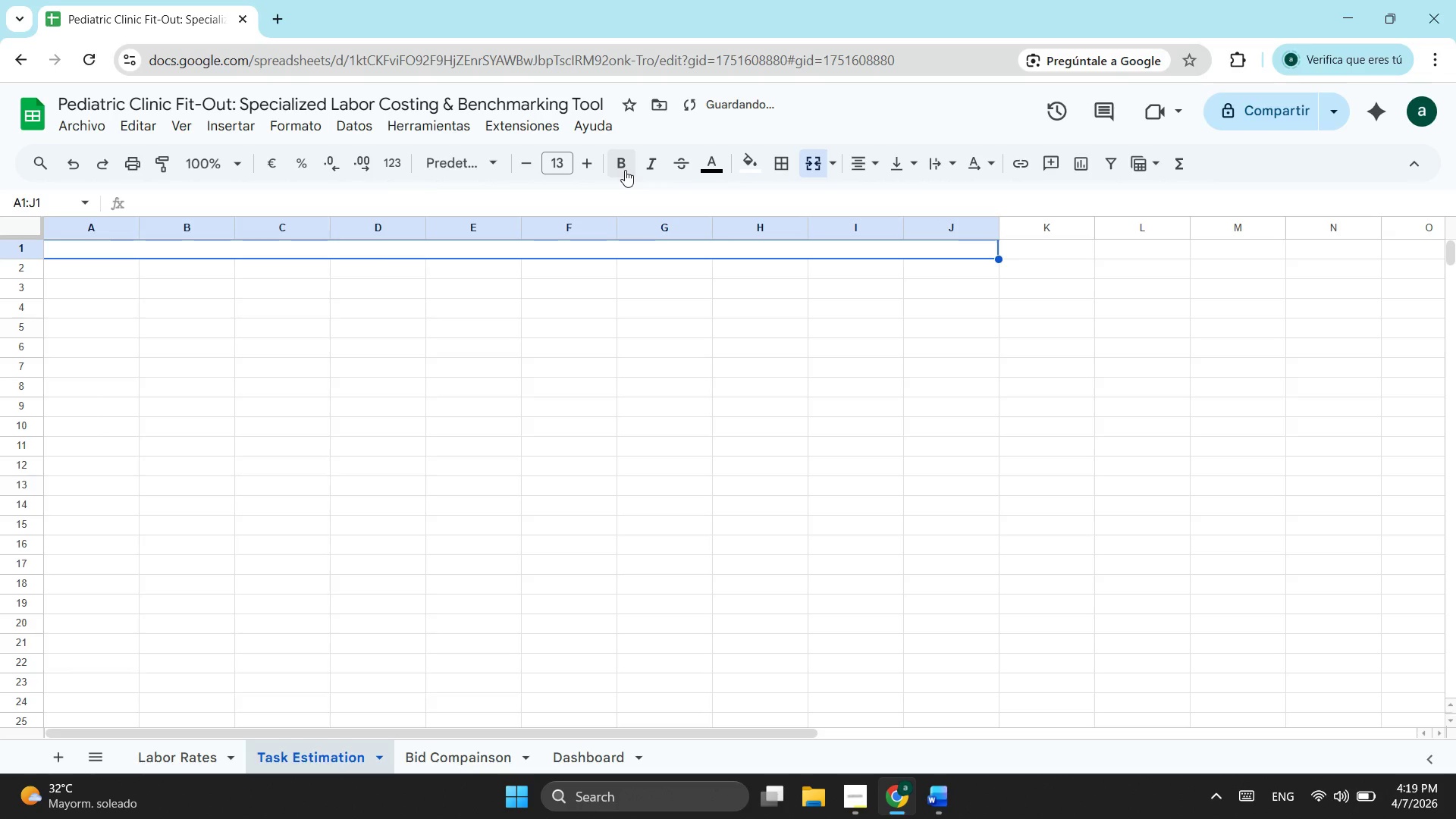 
left_click([625, 170])
 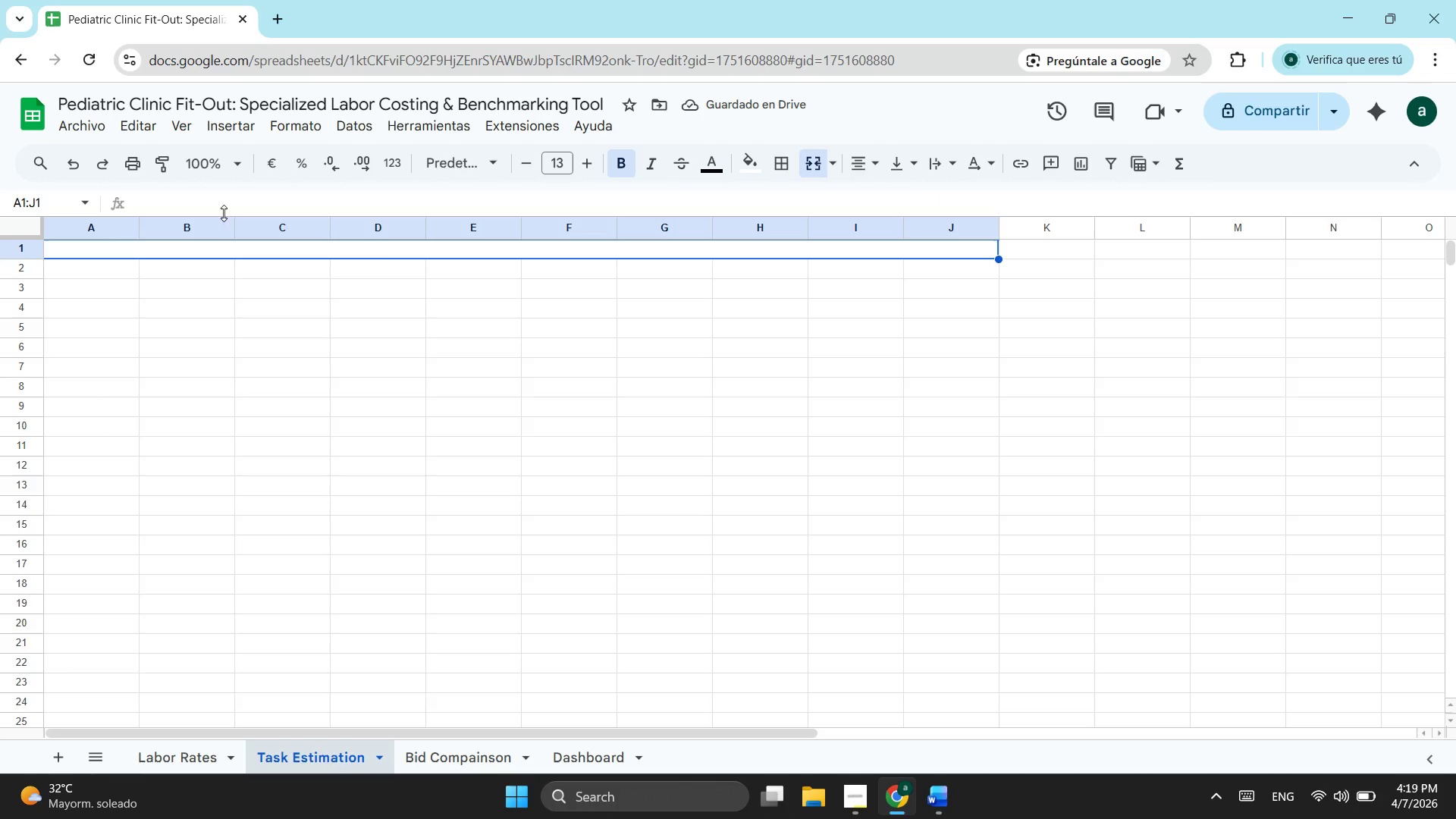 
wait(6.78)
 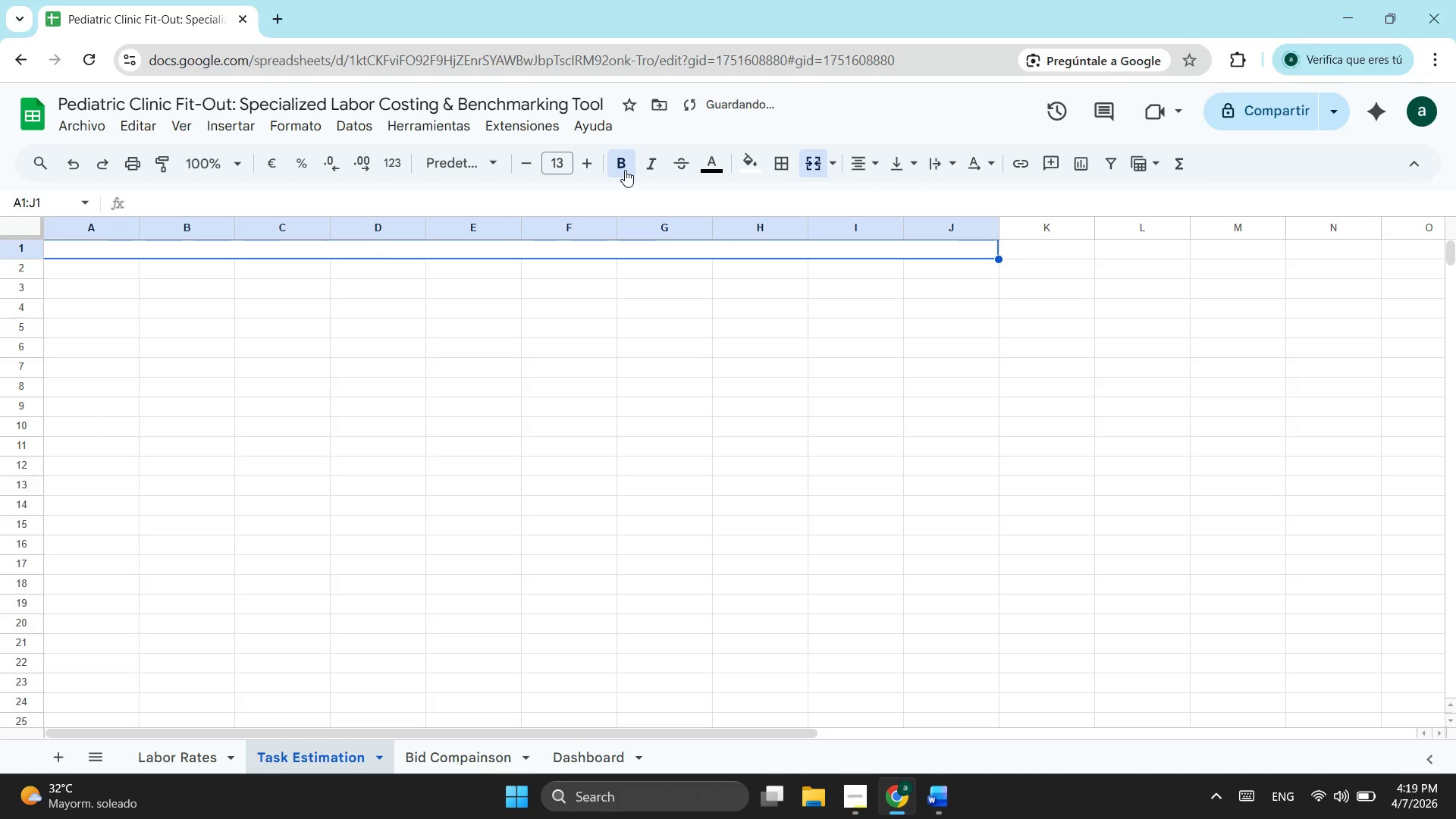 
left_click([233, 196])
 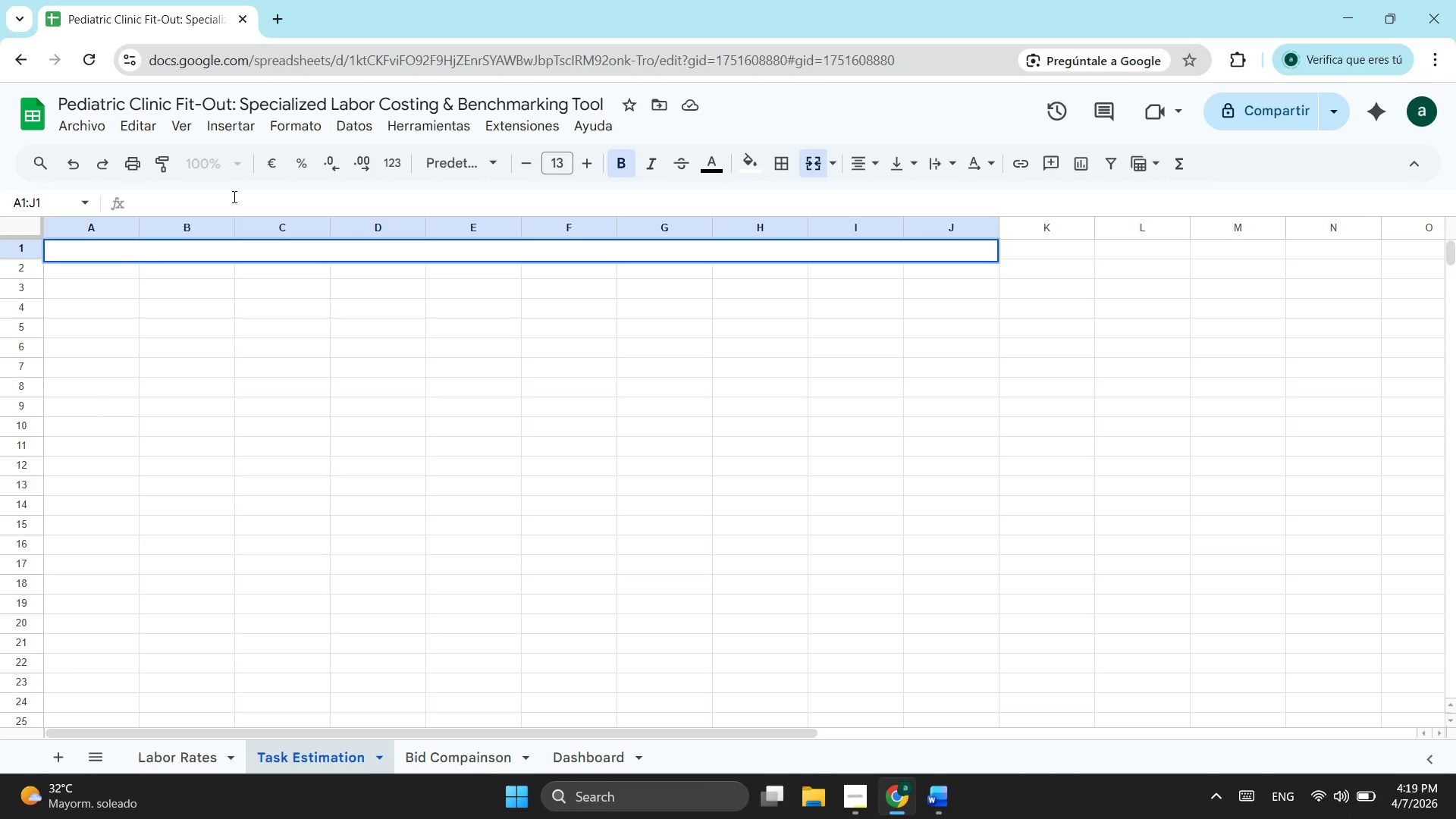 
type(Labor e)
key(Backspace)
type(Es)
key(Backspace)
key(Backspace)
key(Backspace)
key(Backspace)
key(Backspace)
key(Backspace)
key(Backspace)
type(ABOR ESTIMATION ENGINE)
 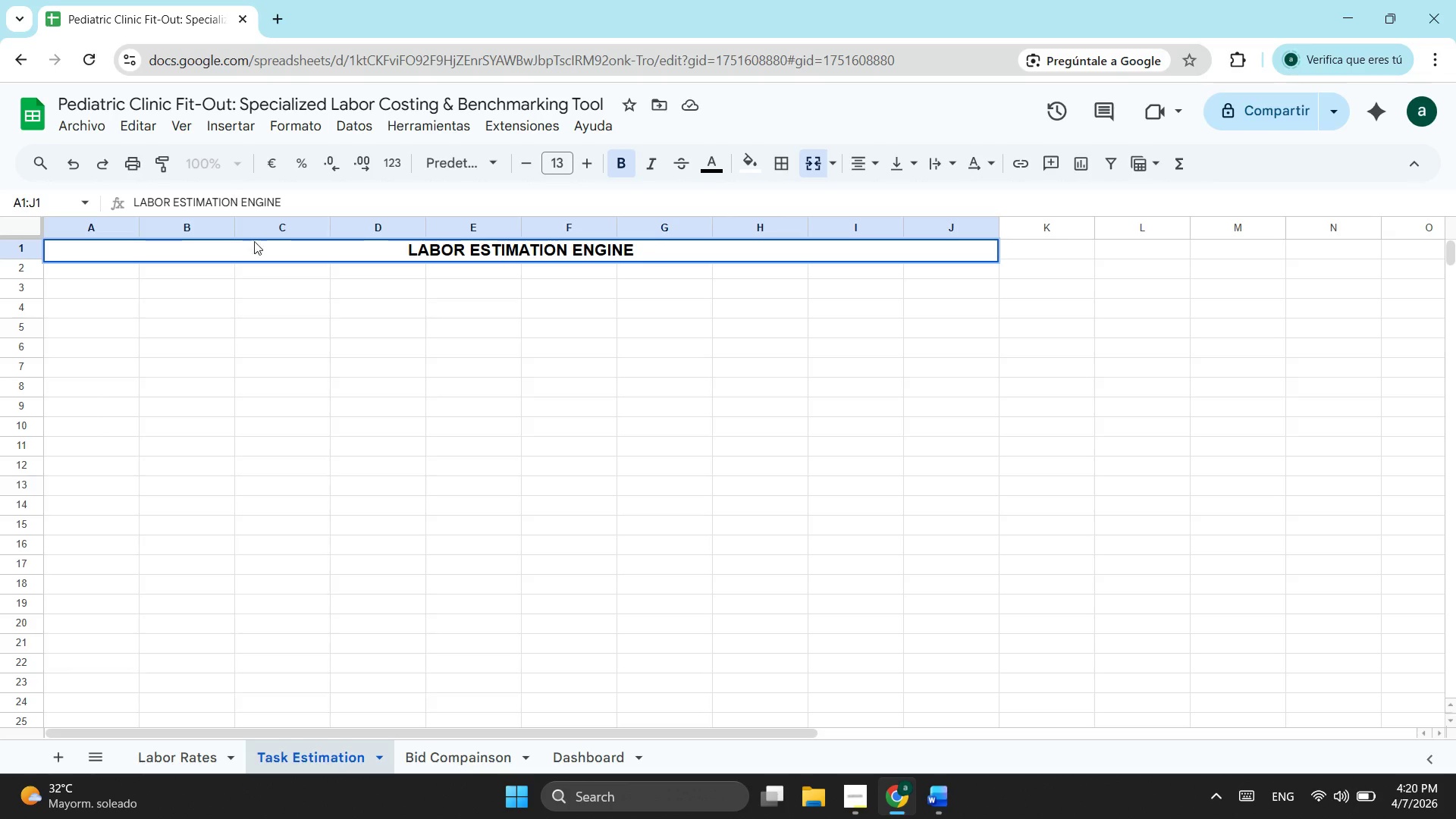 
wait(6.27)
 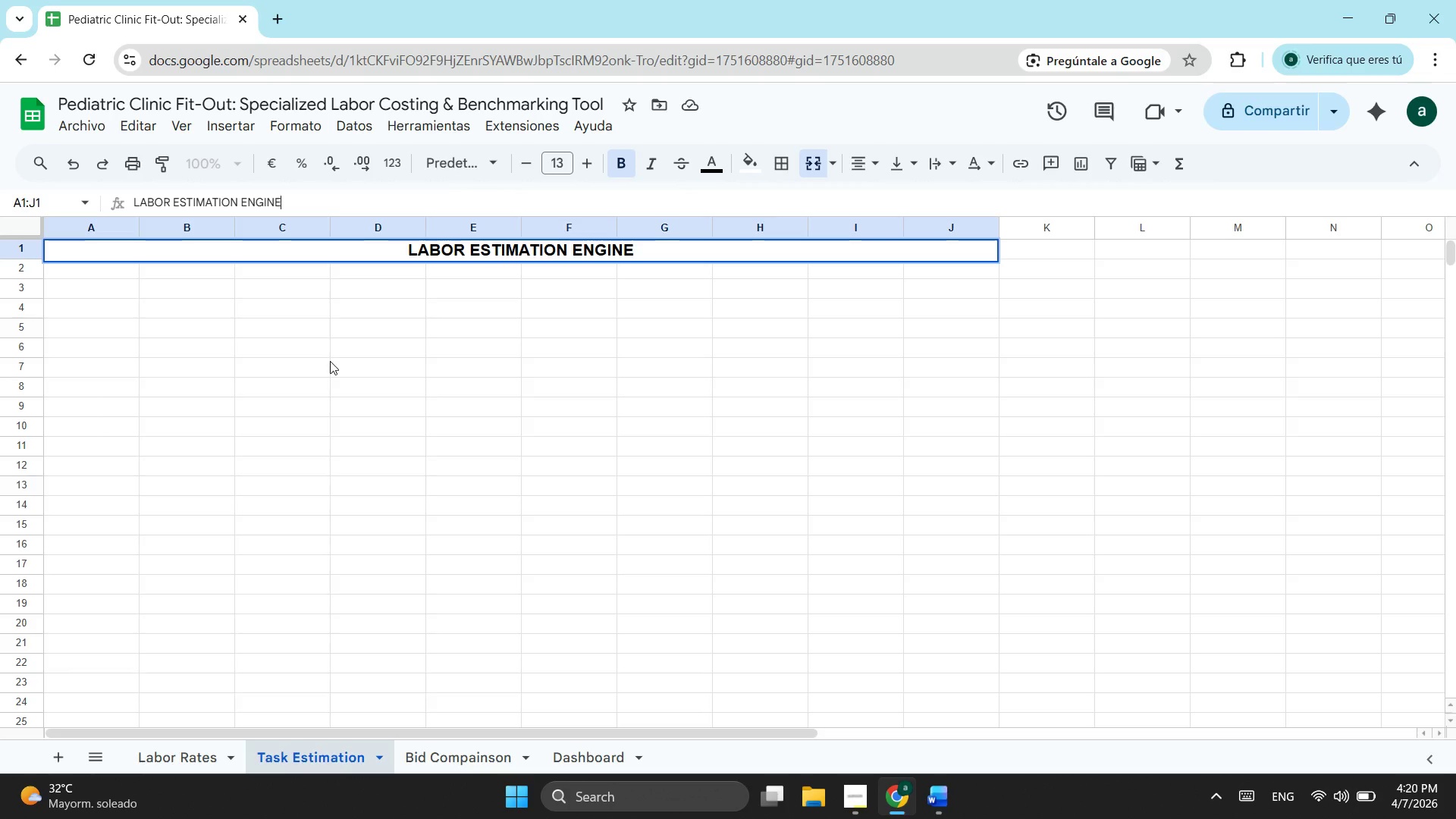 
left_click([112, 281])
 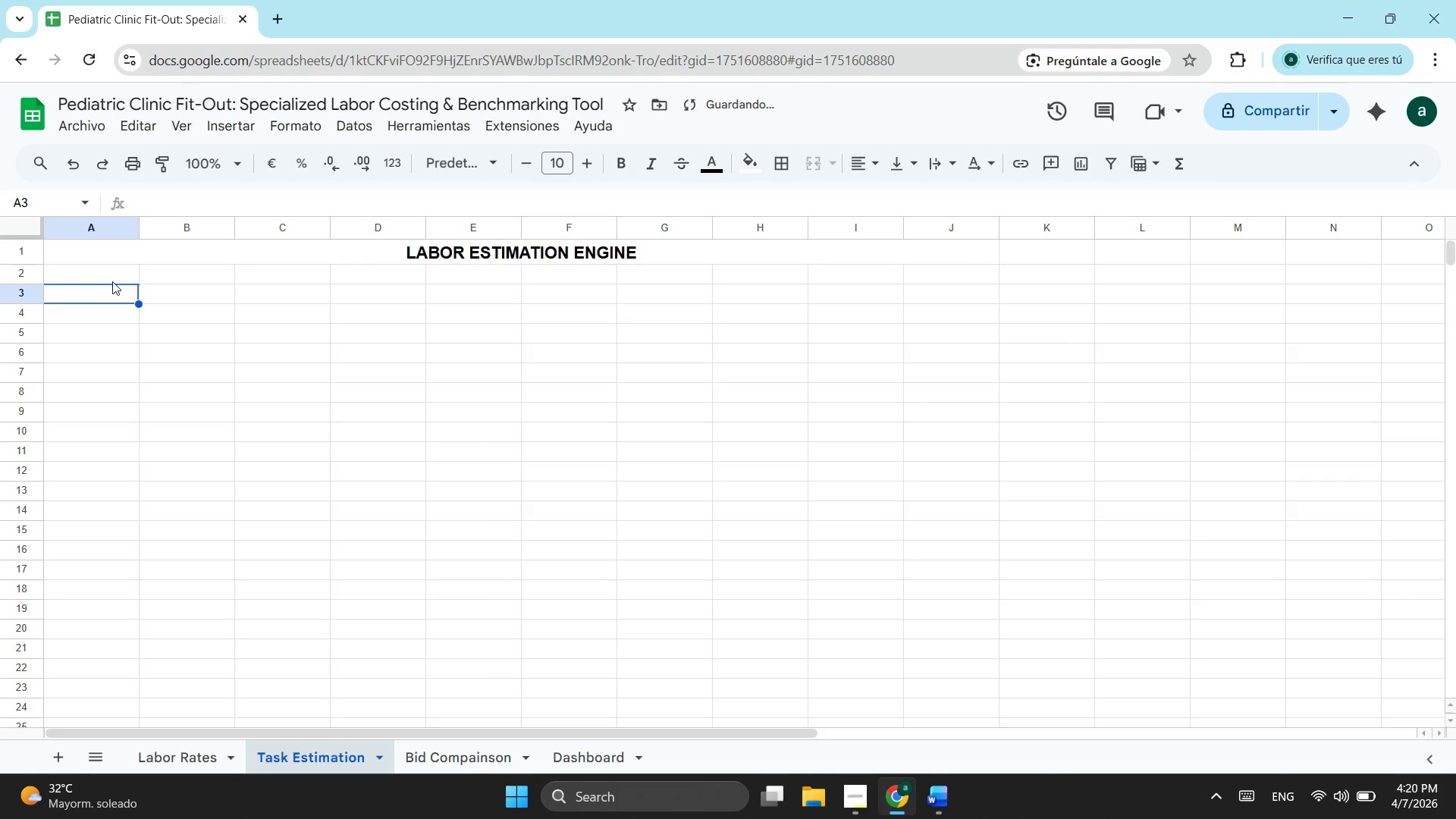 
type(tA)
key(Backspace)
key(Backspace)
type(Task ID)
key(Tab)
type(Rood/Area)
key(Tab)
type(Tac)
key(Backspace)
type(sk Description)
key(Tab)
type(Trade ID)
key(Tab)
type(Trade Name)
key(Tab)
type(Est,)
key(Backspace)
type(. O)
key(Backspace)
type(Hours)
key(Tab)
type(Hourly Rate)
key(Tab)
type(Labor Cost)
key(Tab)
type(Labor Burden )
key(Tab)
type(Total Cost)
 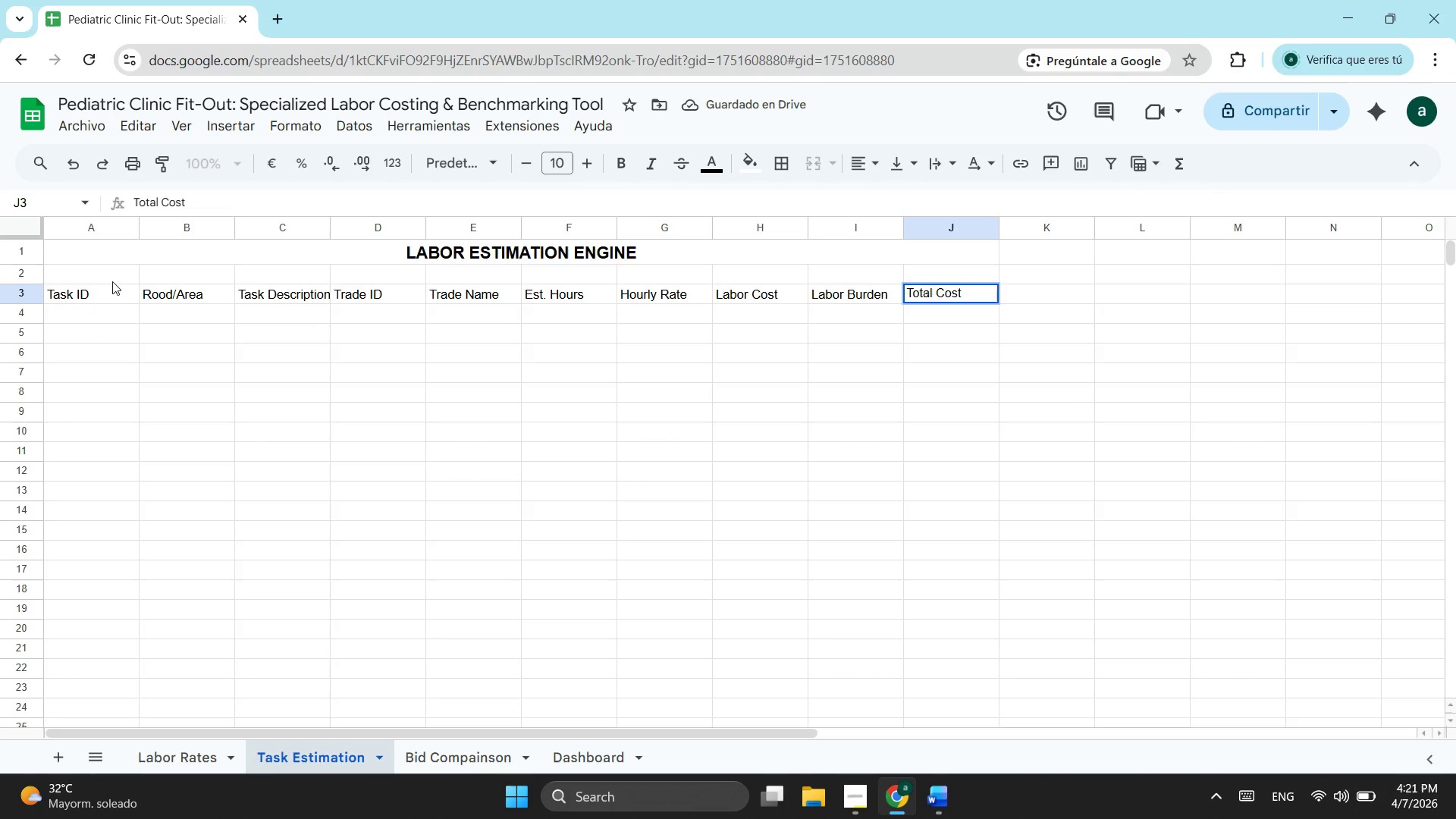 
wait(5.78)
 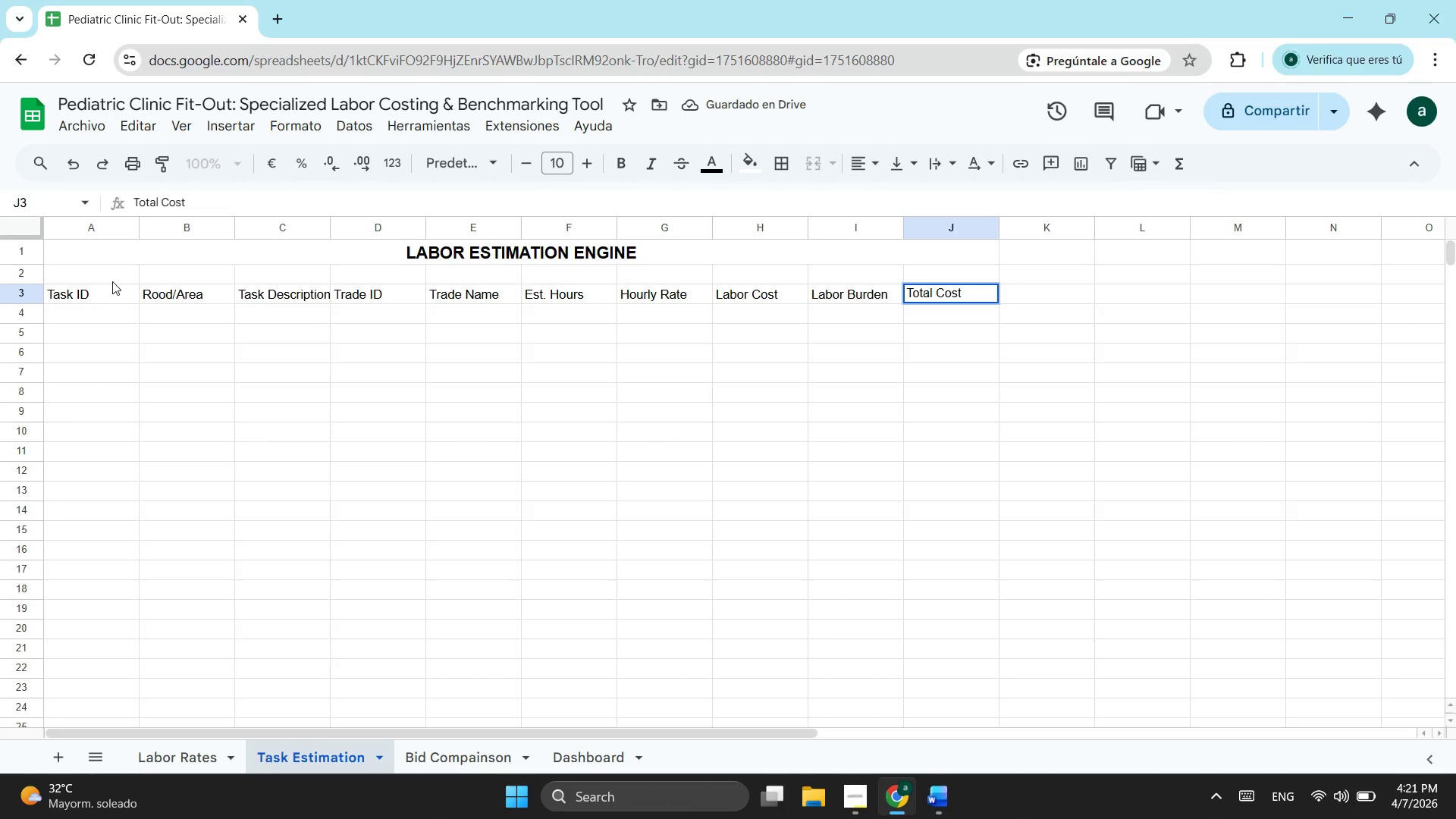 
left_click_drag(start_coordinate=[113, 296], to_coordinate=[966, 290])
 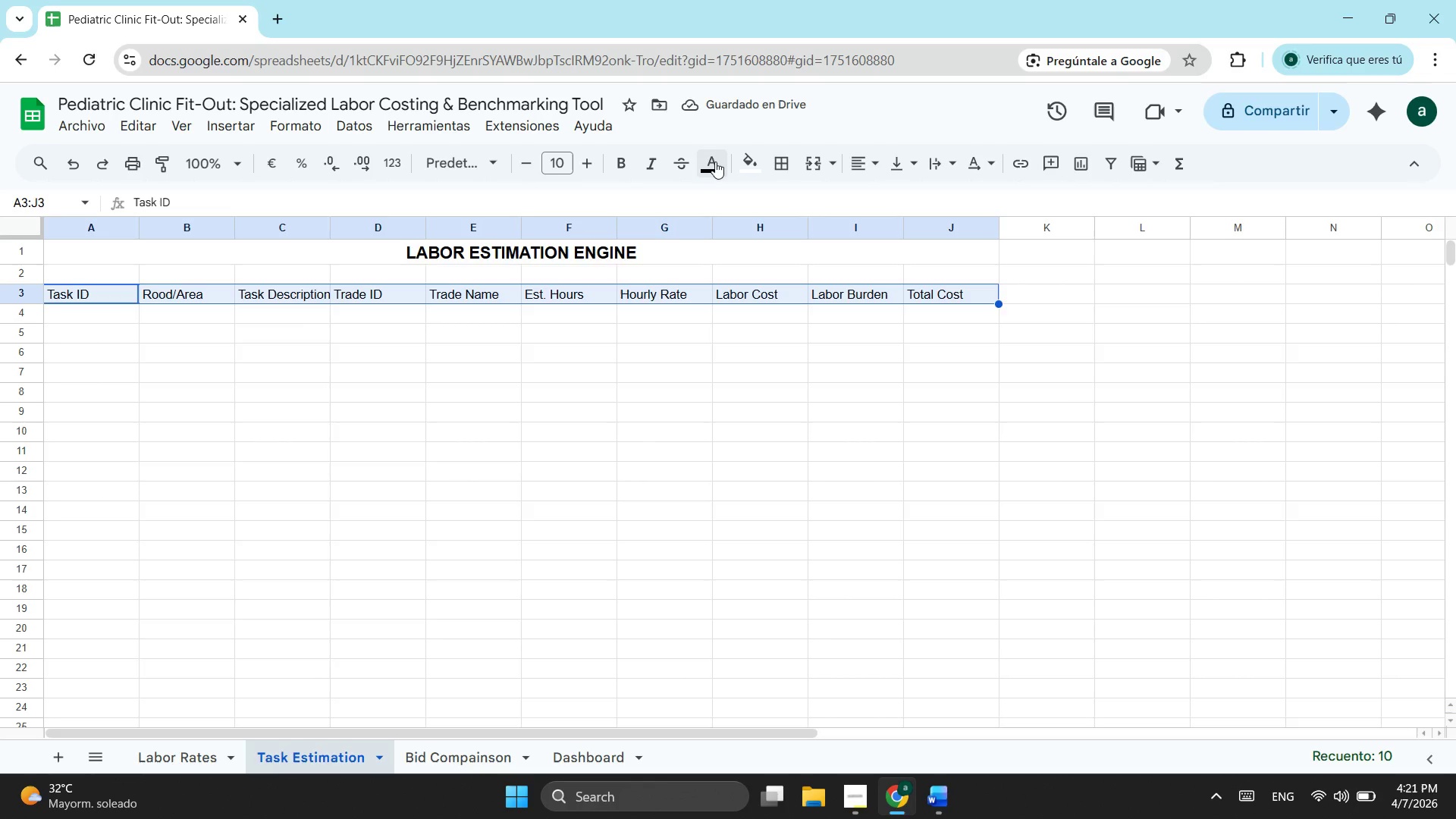 
left_click([608, 165])
 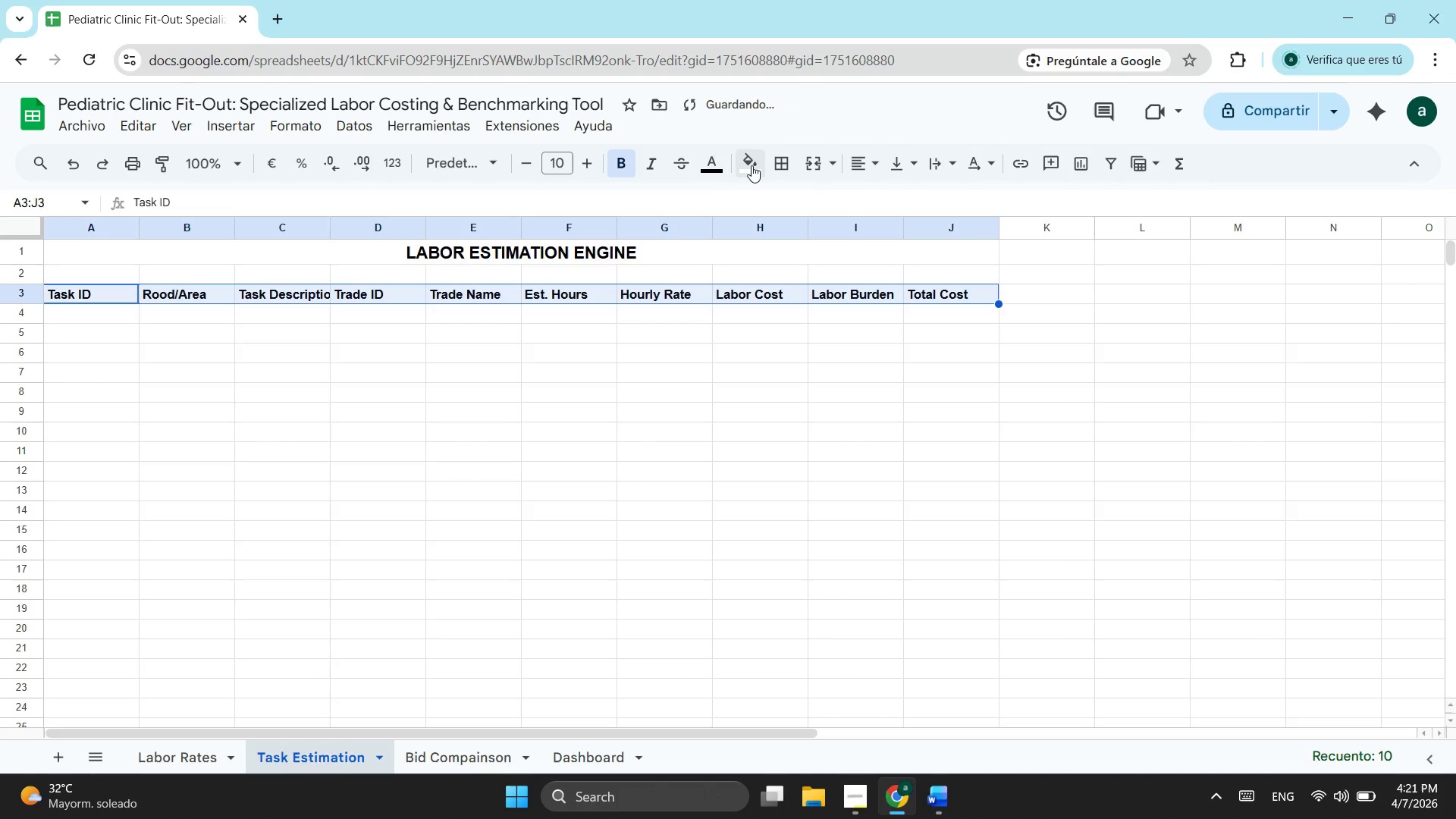 
left_click([755, 165])
 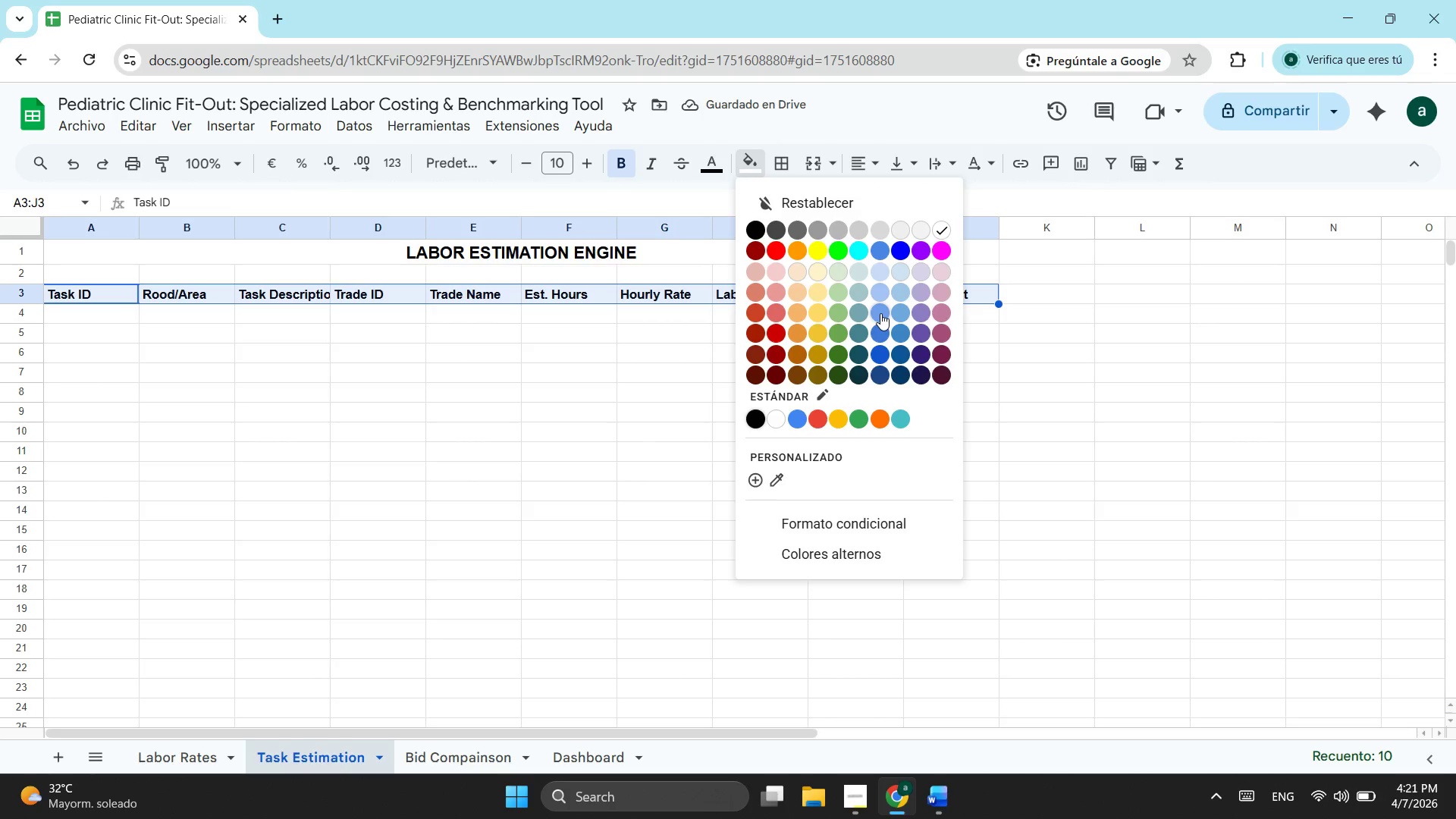 
left_click([880, 313])
 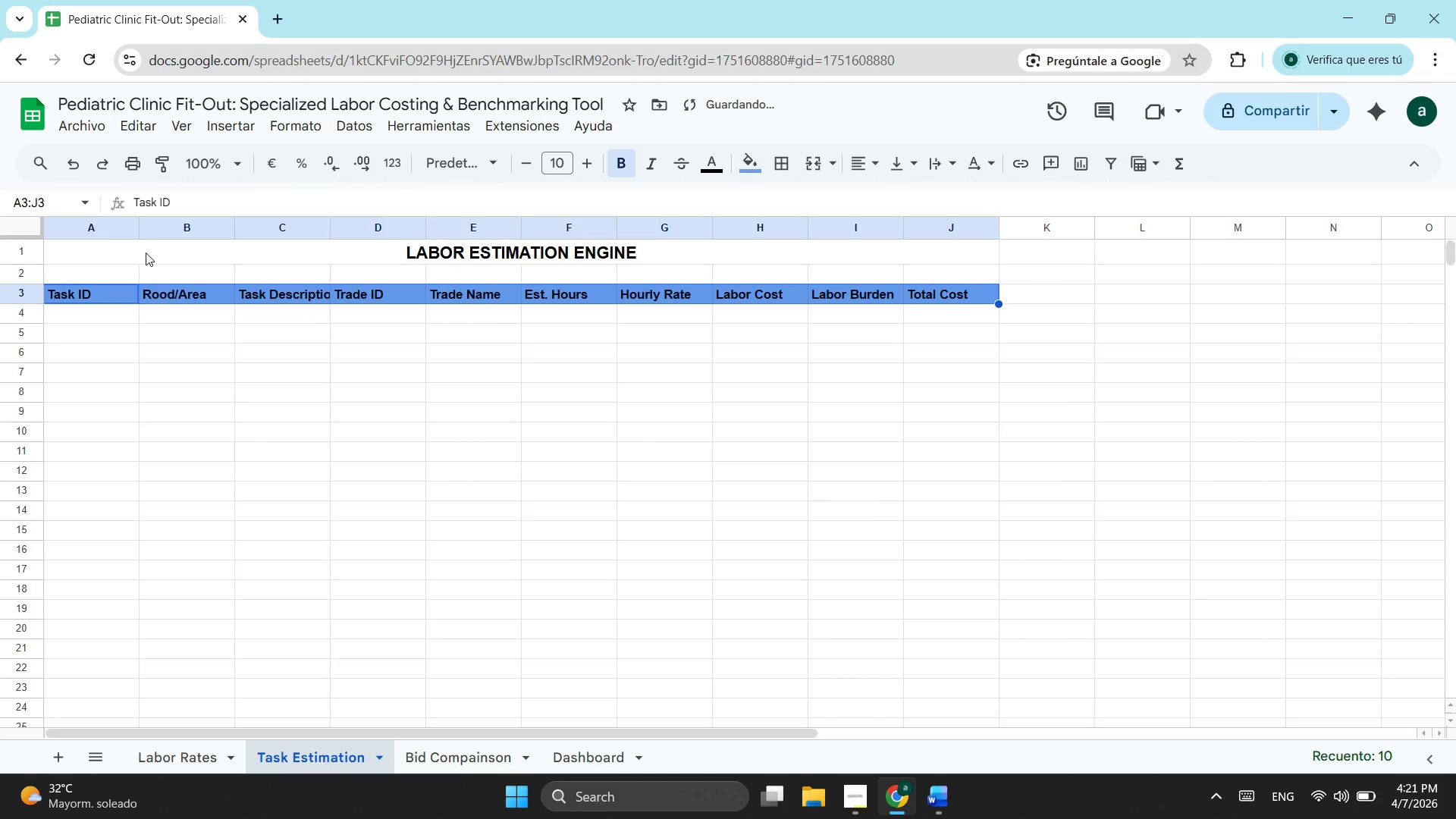 
left_click_drag(start_coordinate=[143, 254], to_coordinate=[503, 243])
 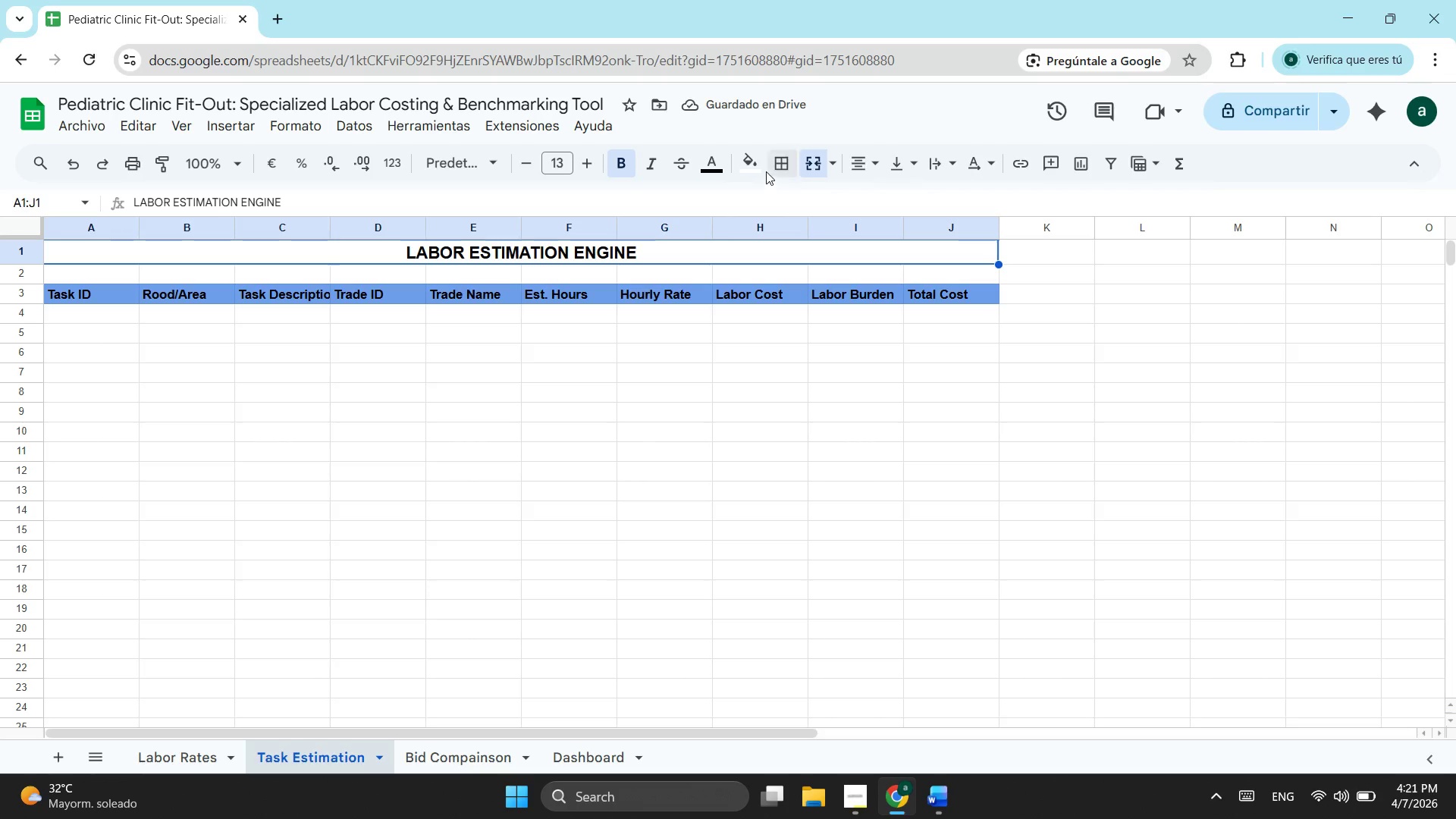 
left_click([759, 169])
 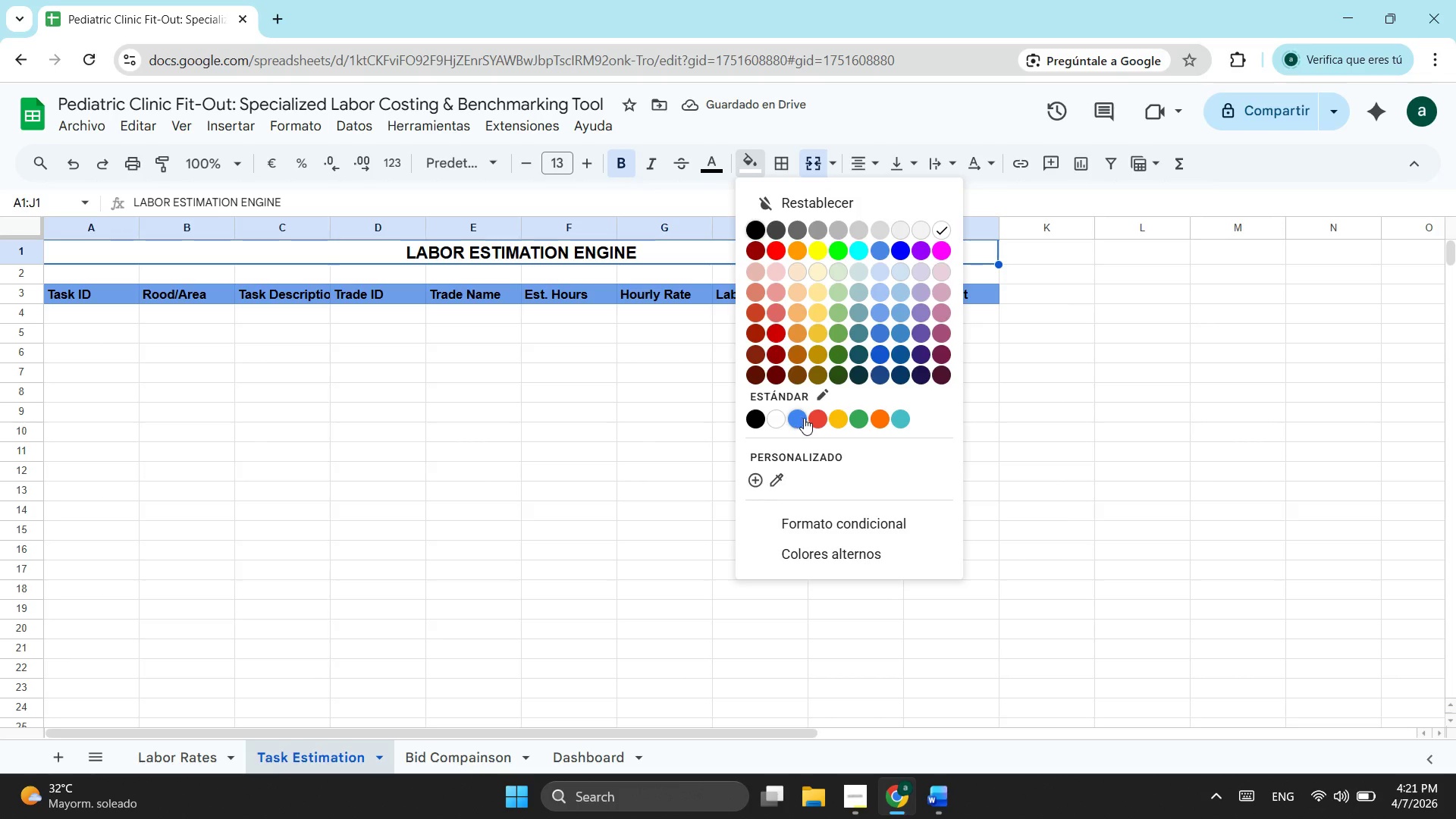 
left_click([804, 418])
 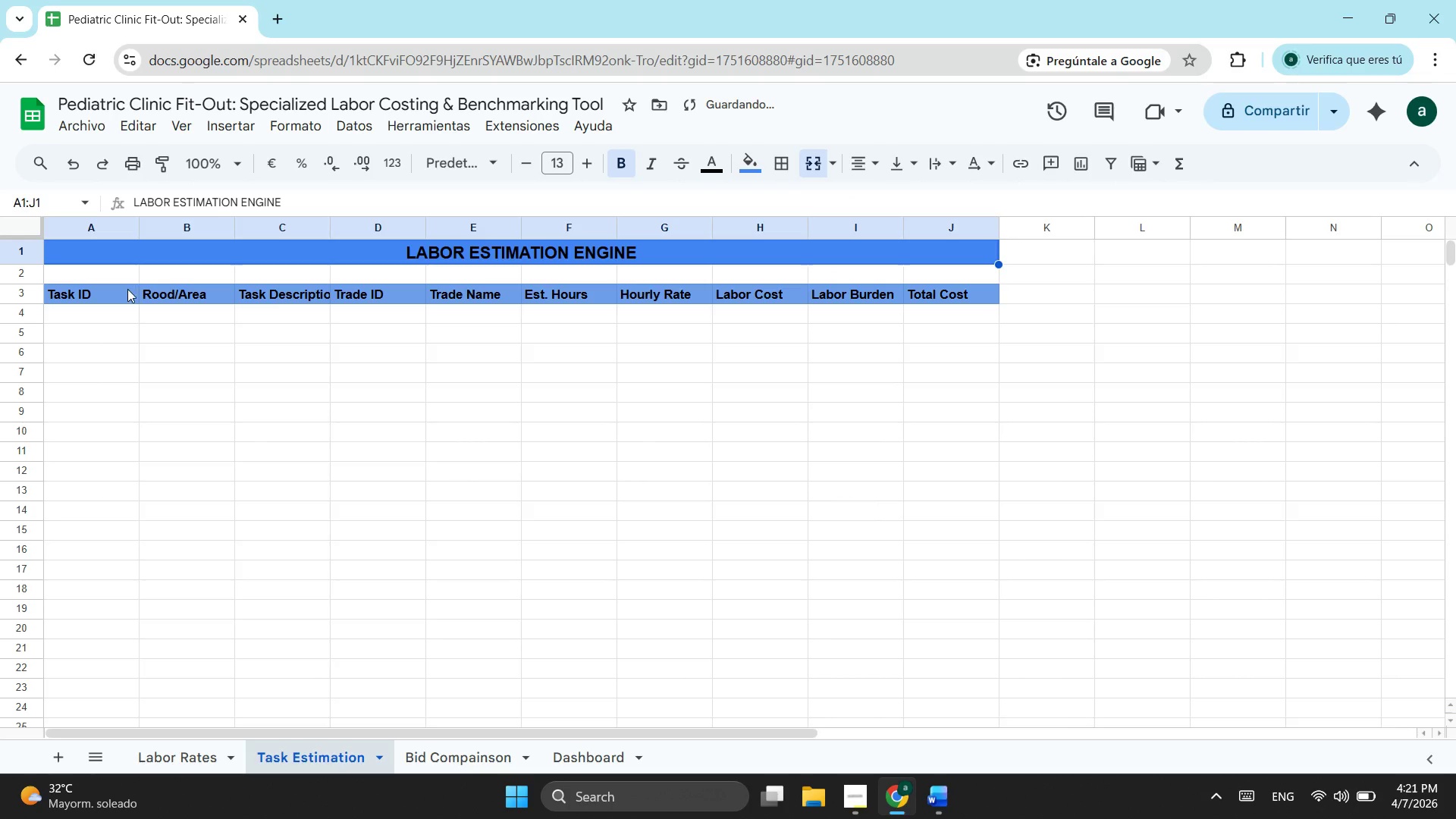 
left_click_drag(start_coordinate=[119, 289], to_coordinate=[975, 302])
 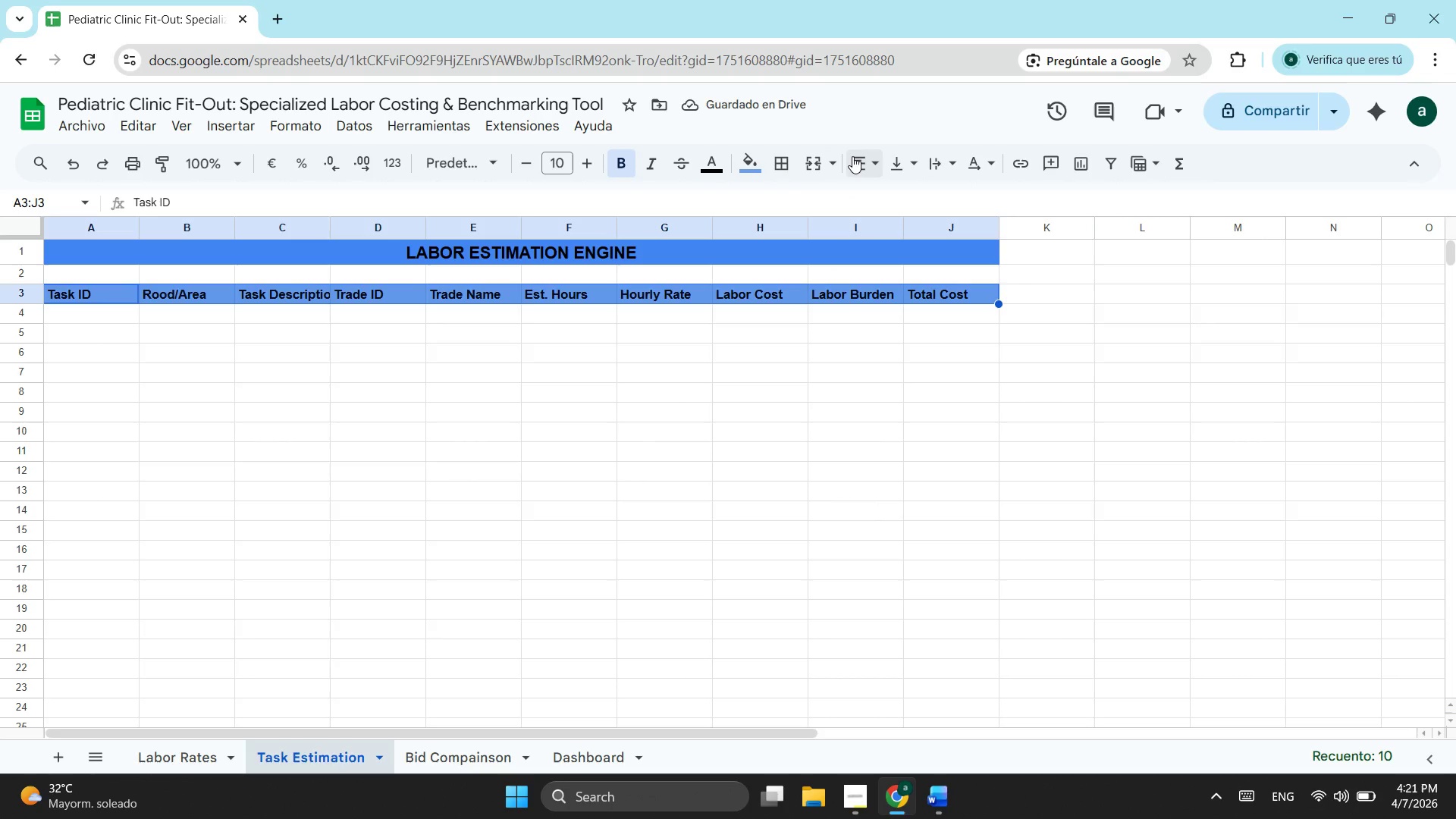 
left_click([862, 156])
 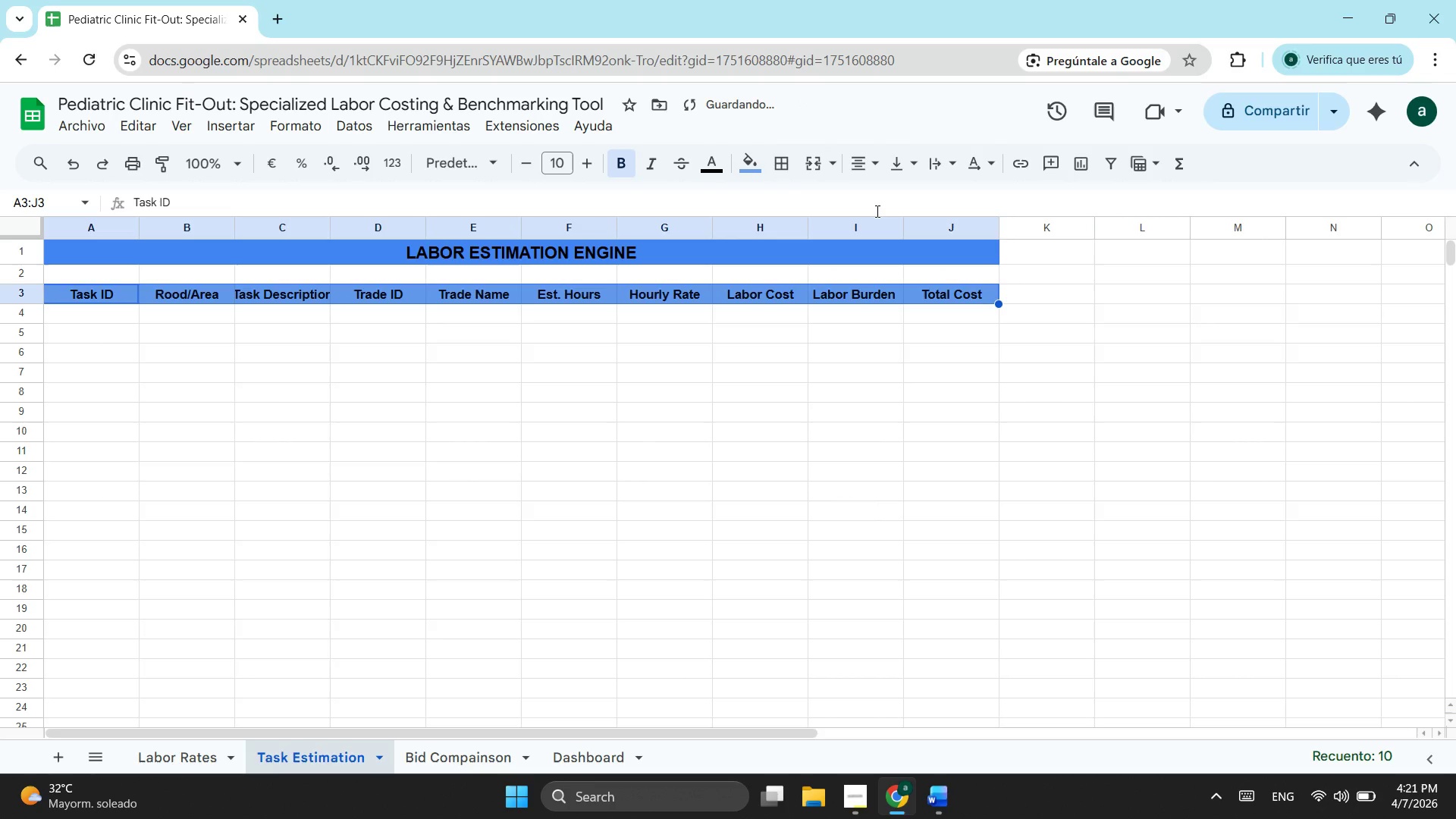 
left_click([892, 200])
 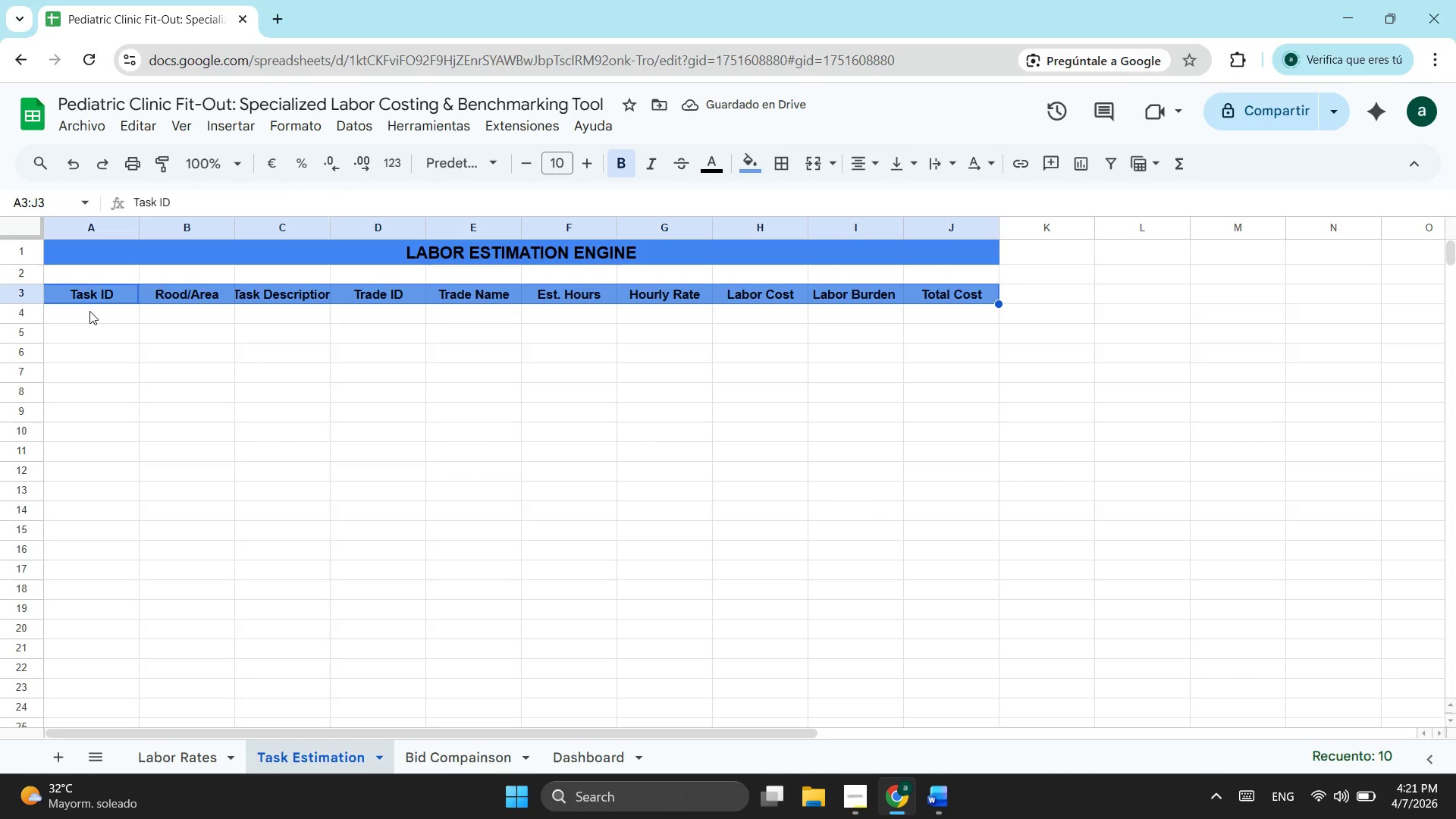 
left_click([88, 309])
 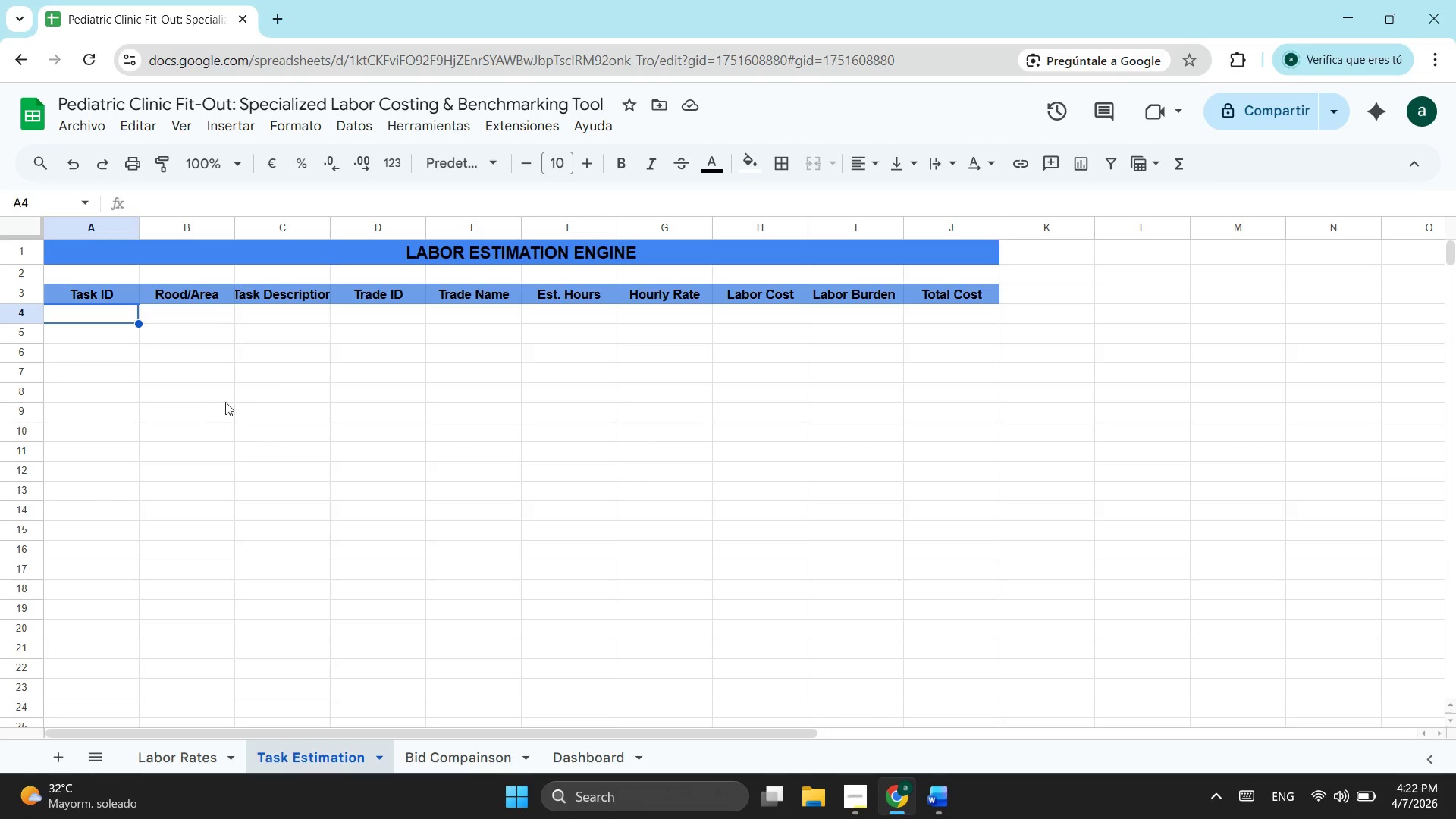 
wait(15.58)
 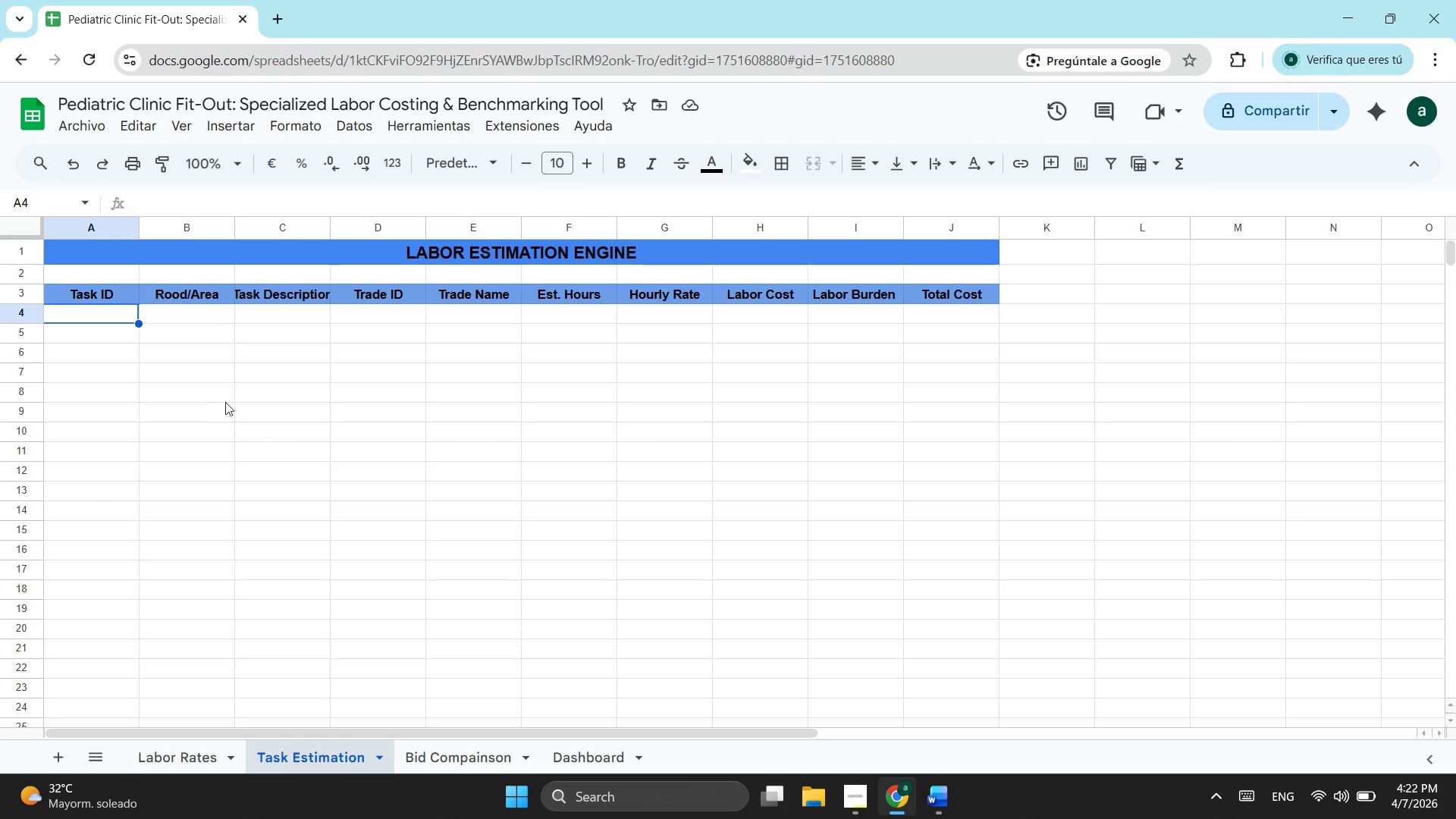 
left_click_drag(start_coordinate=[378, 307], to_coordinate=[369, 592])
 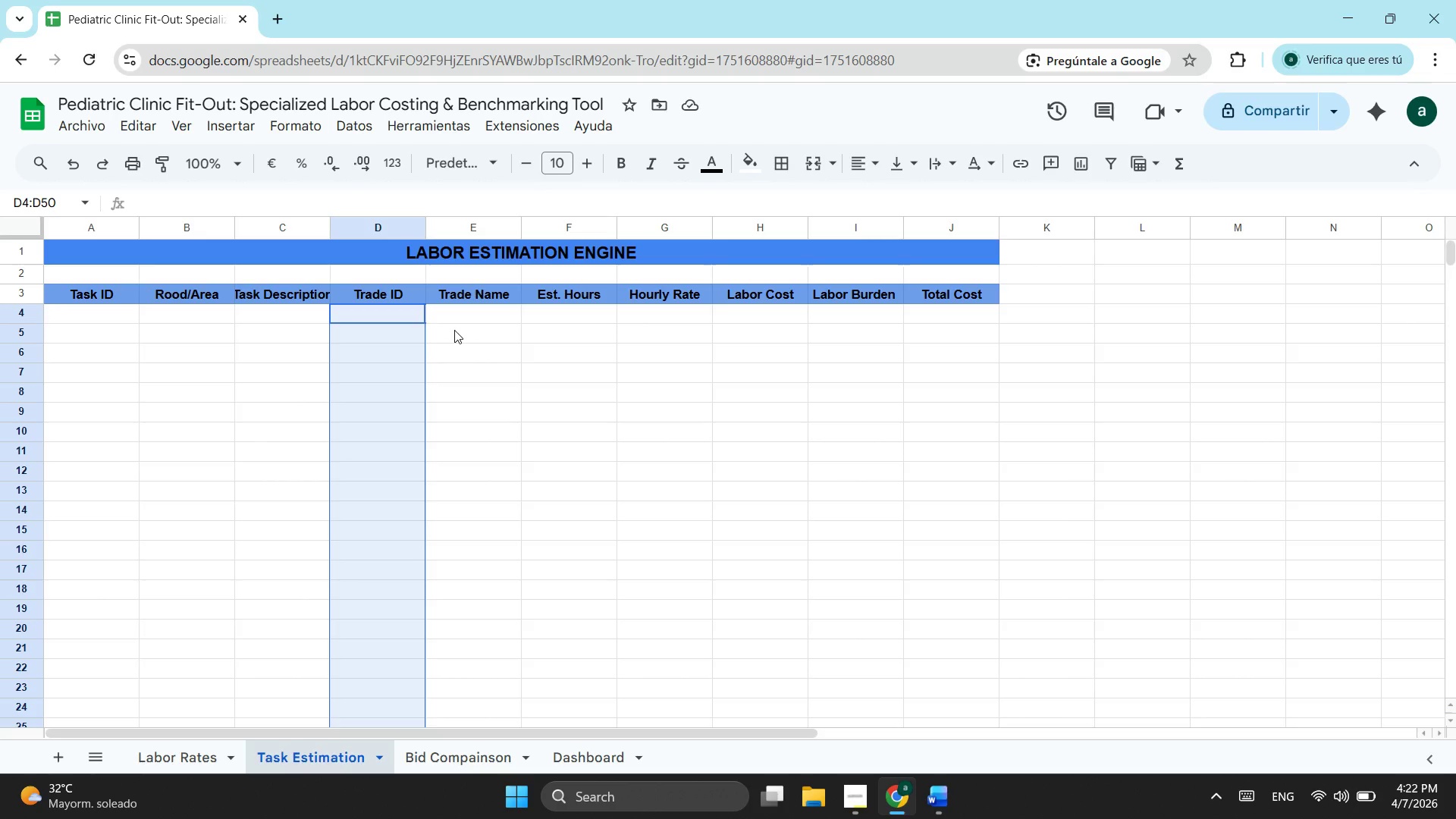 
scroll: coordinate [331, 513], scroll_direction: down, amount: 4.0
 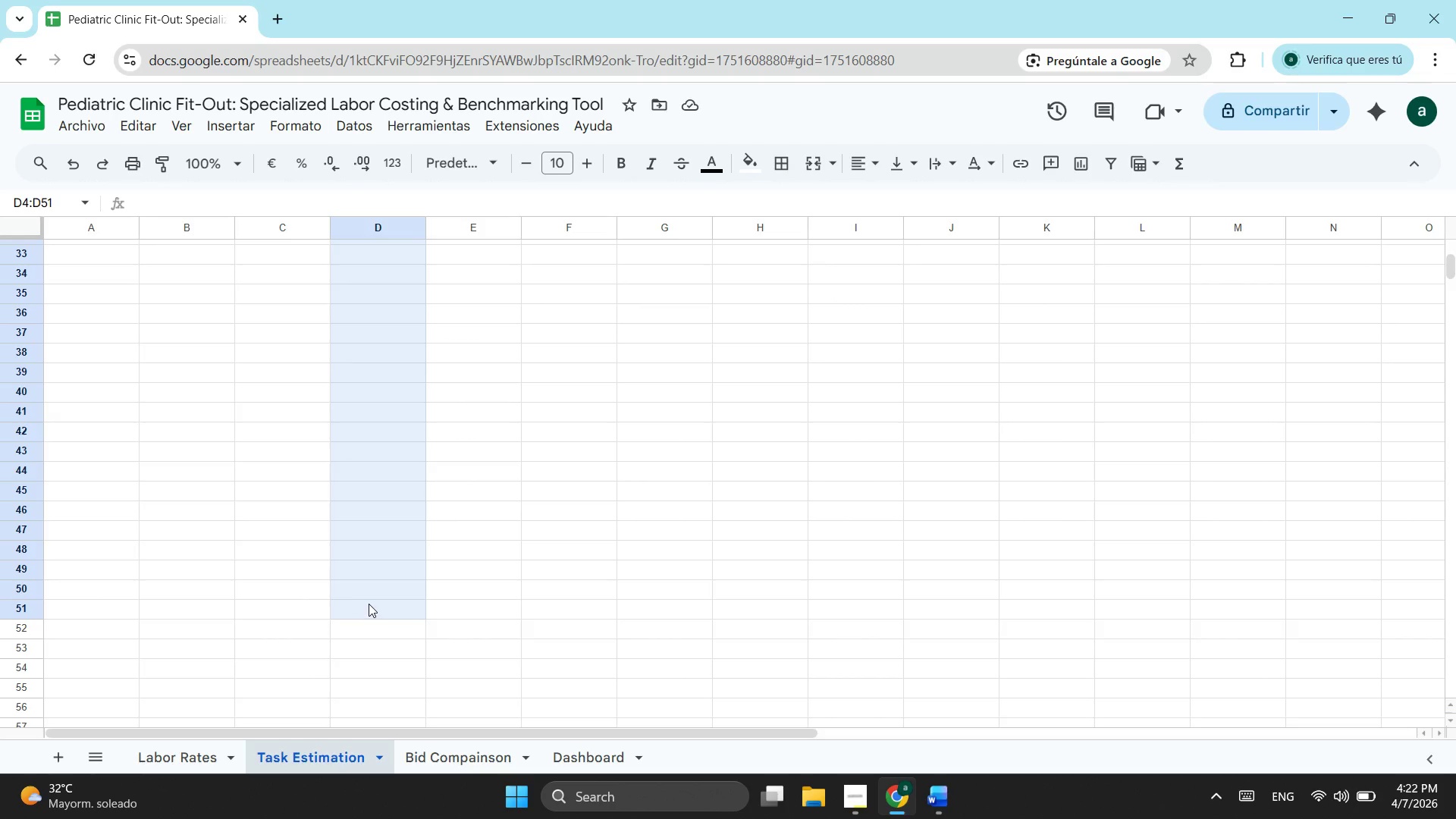 
scroll: coordinate [454, 330], scroll_direction: up, amount: 9.0
 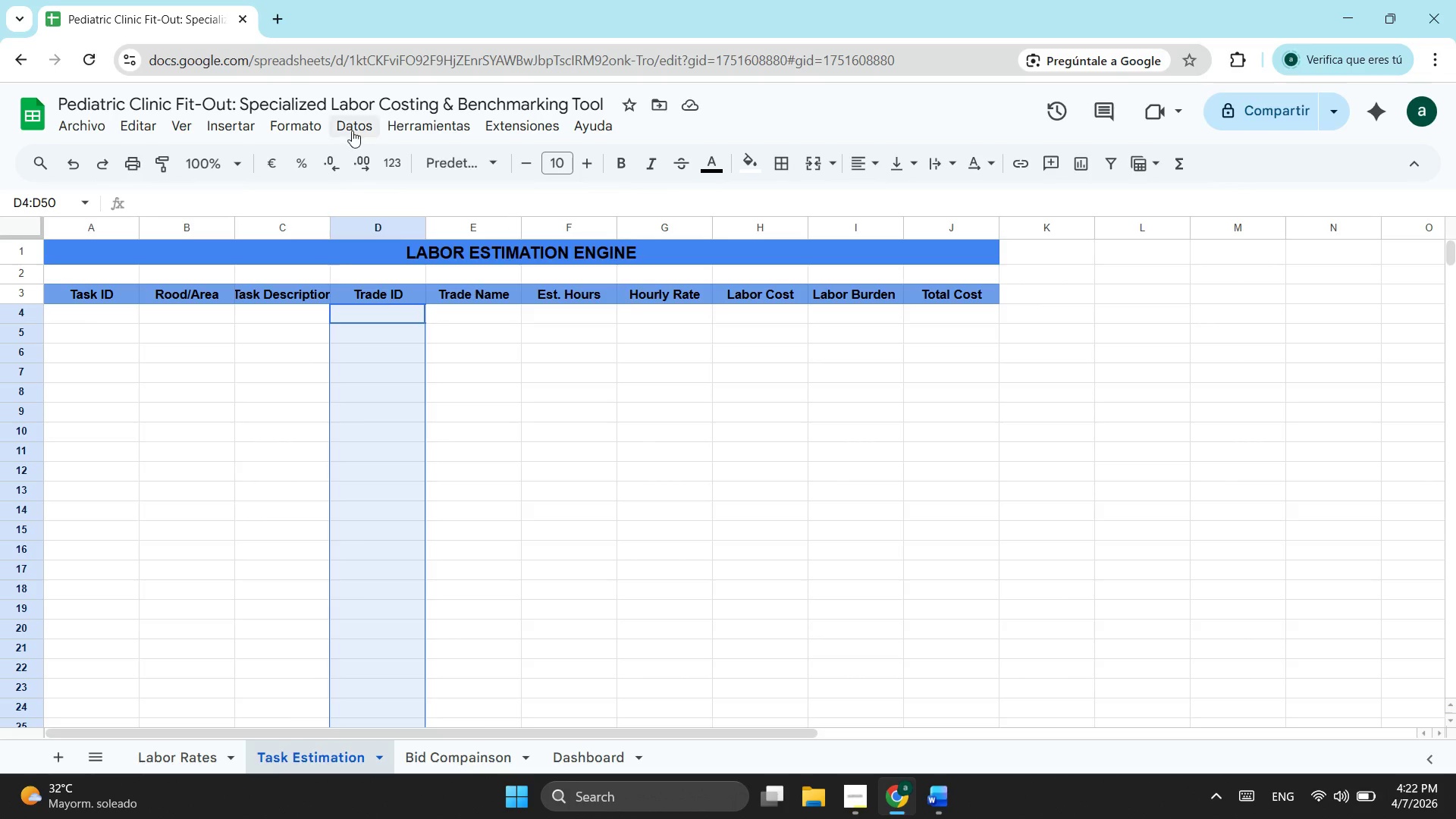 
left_click([355, 127])
 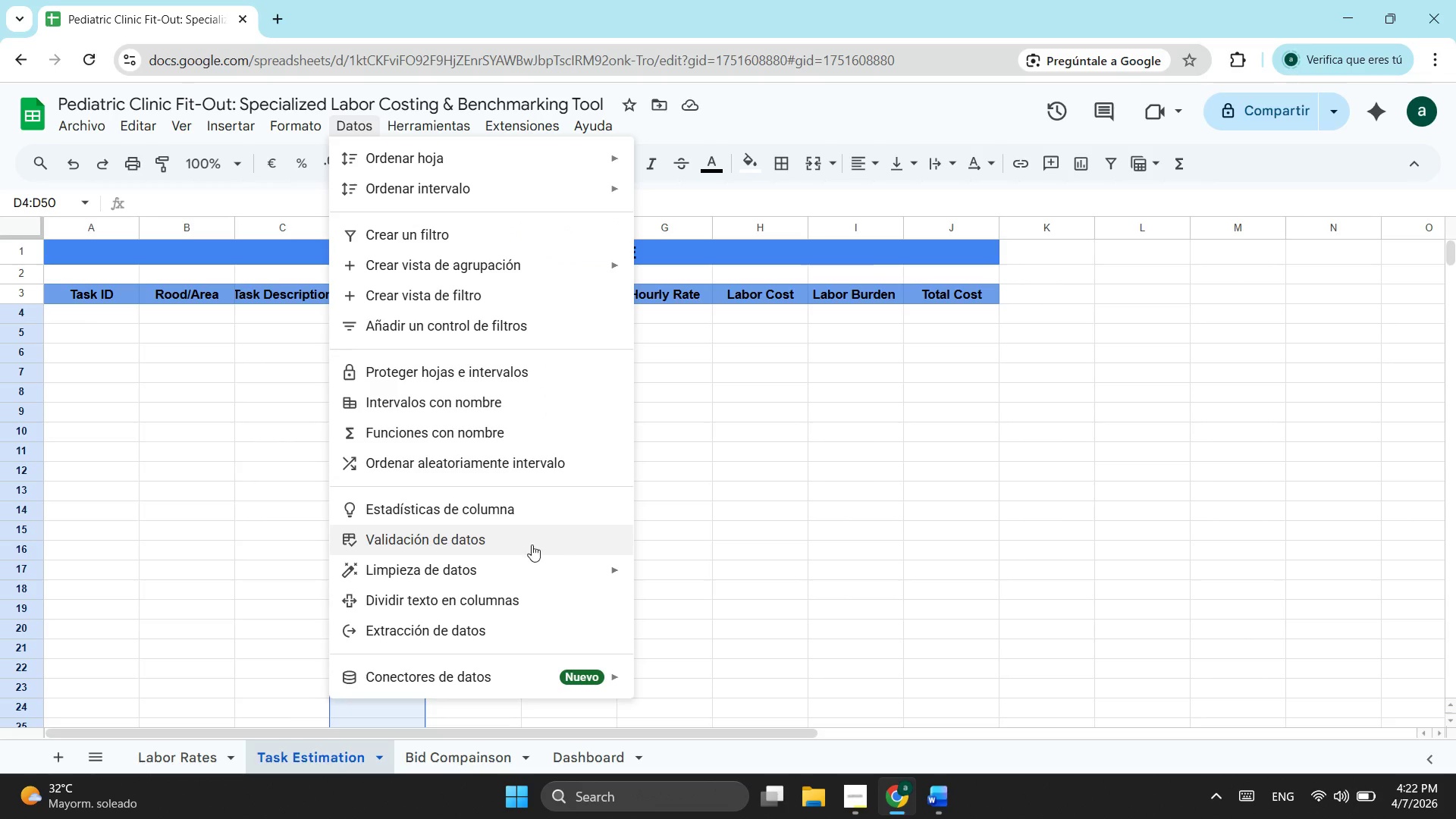 
left_click([530, 544])
 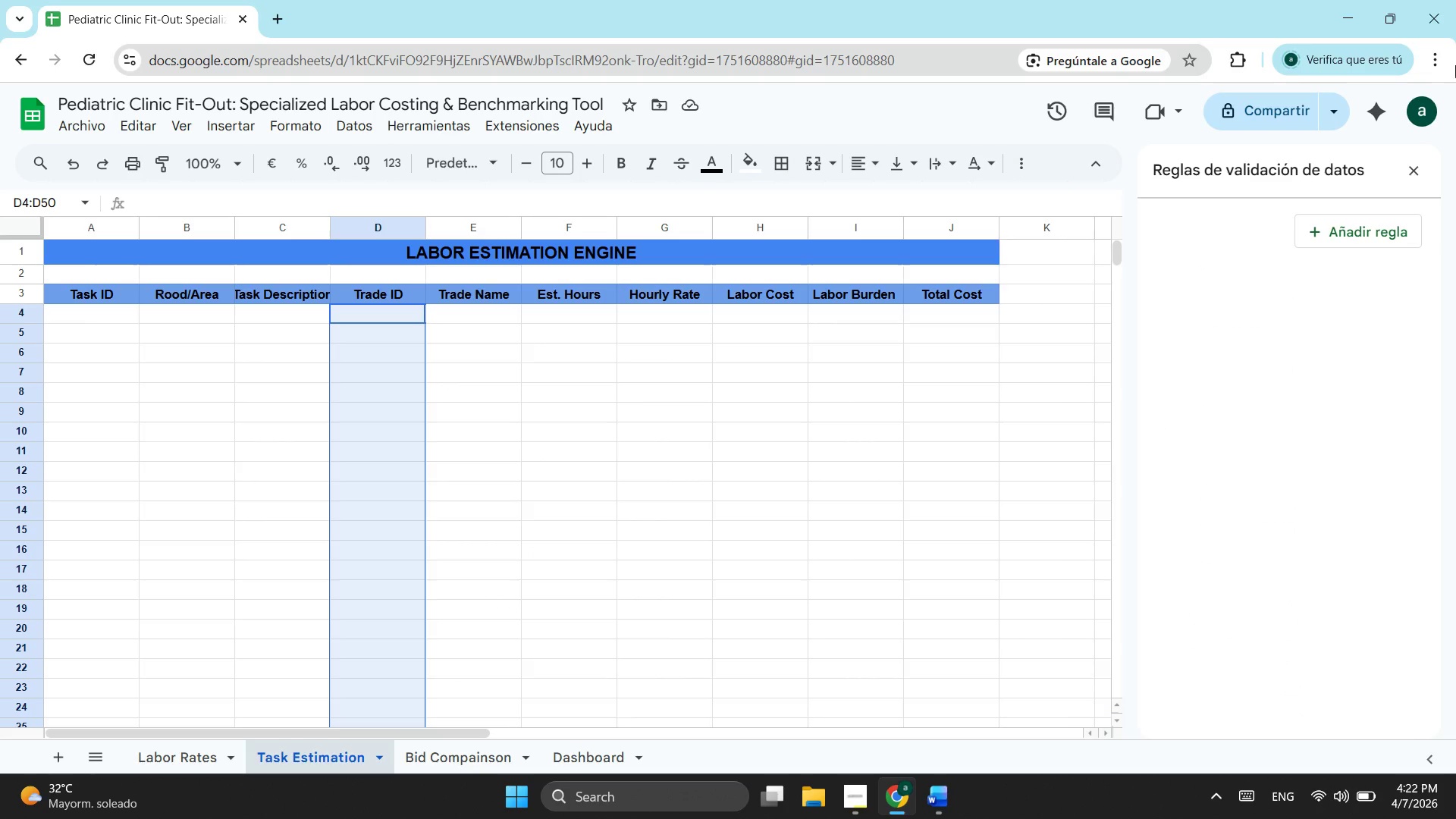 
left_click([1361, 230])
 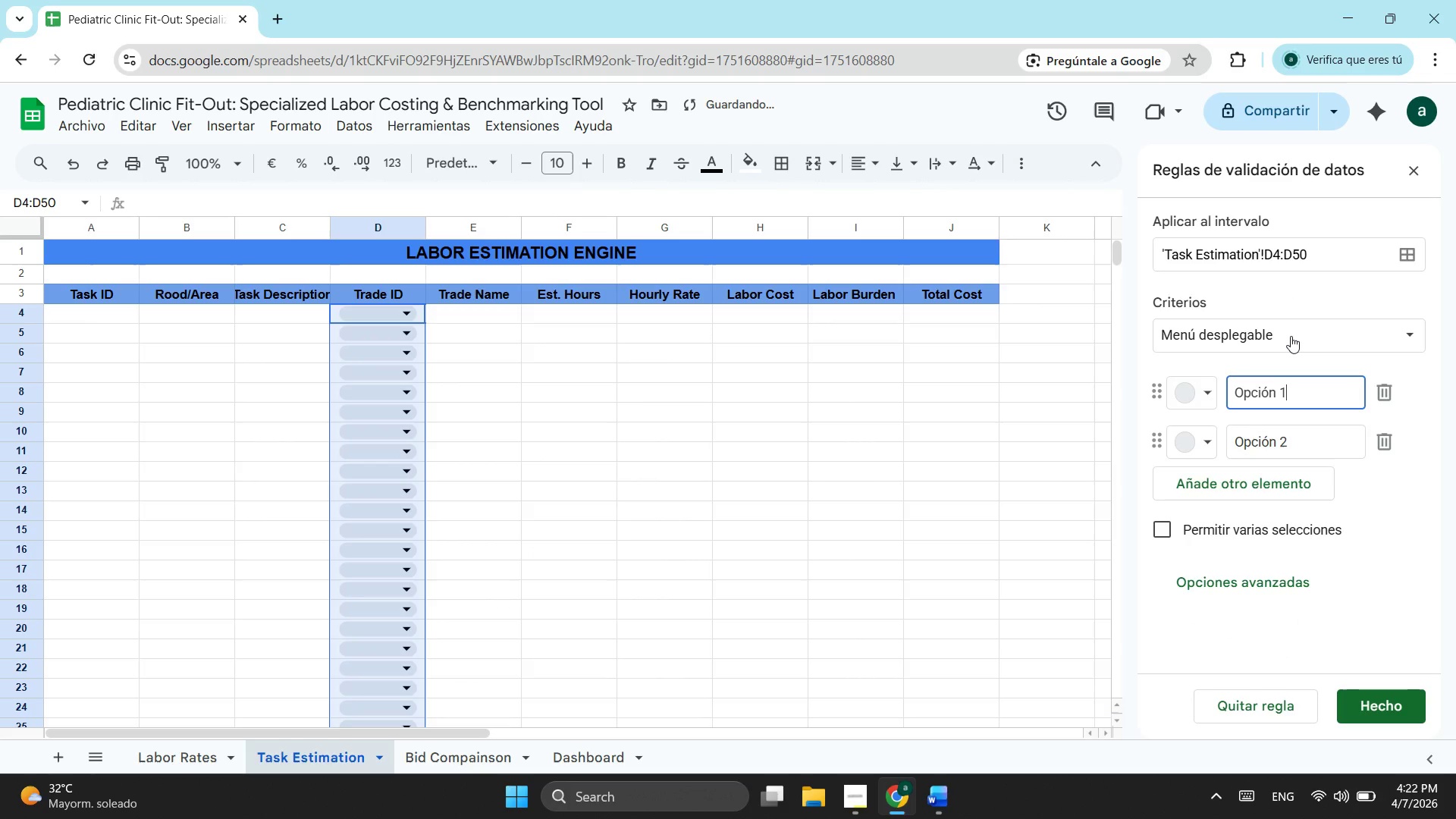 
left_click([1291, 336])
 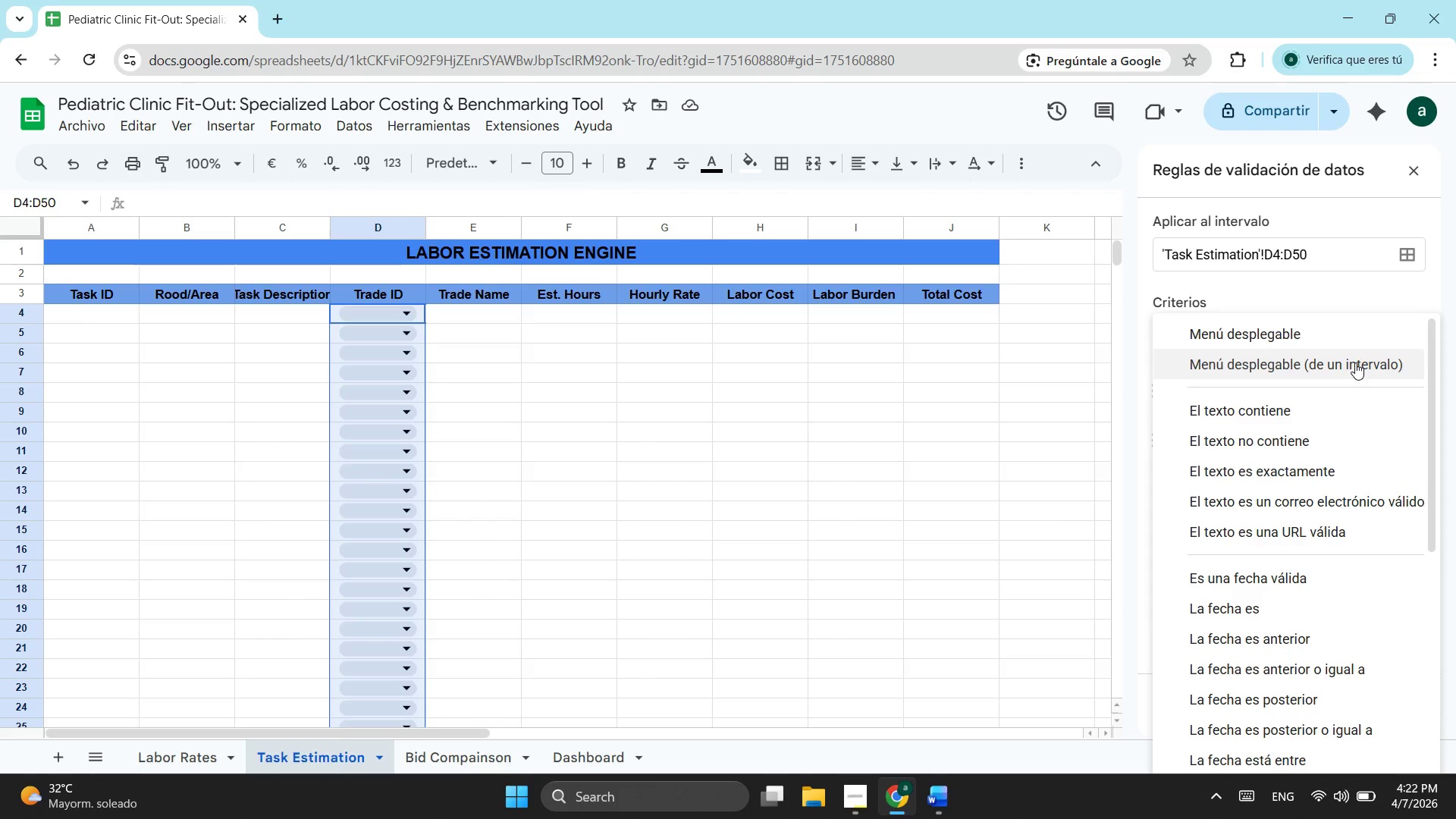 
wait(11.23)
 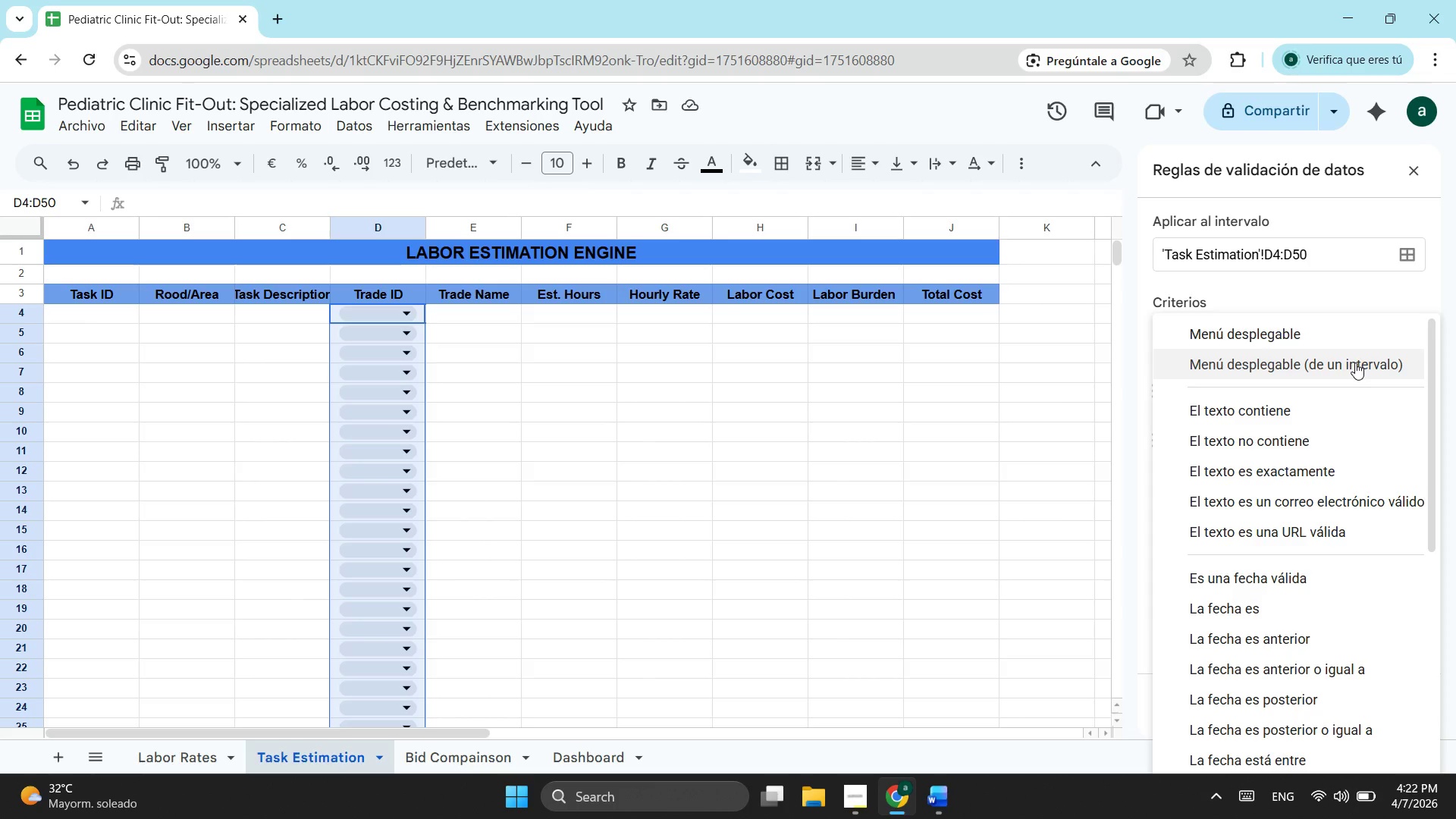 
left_click([1368, 365])
 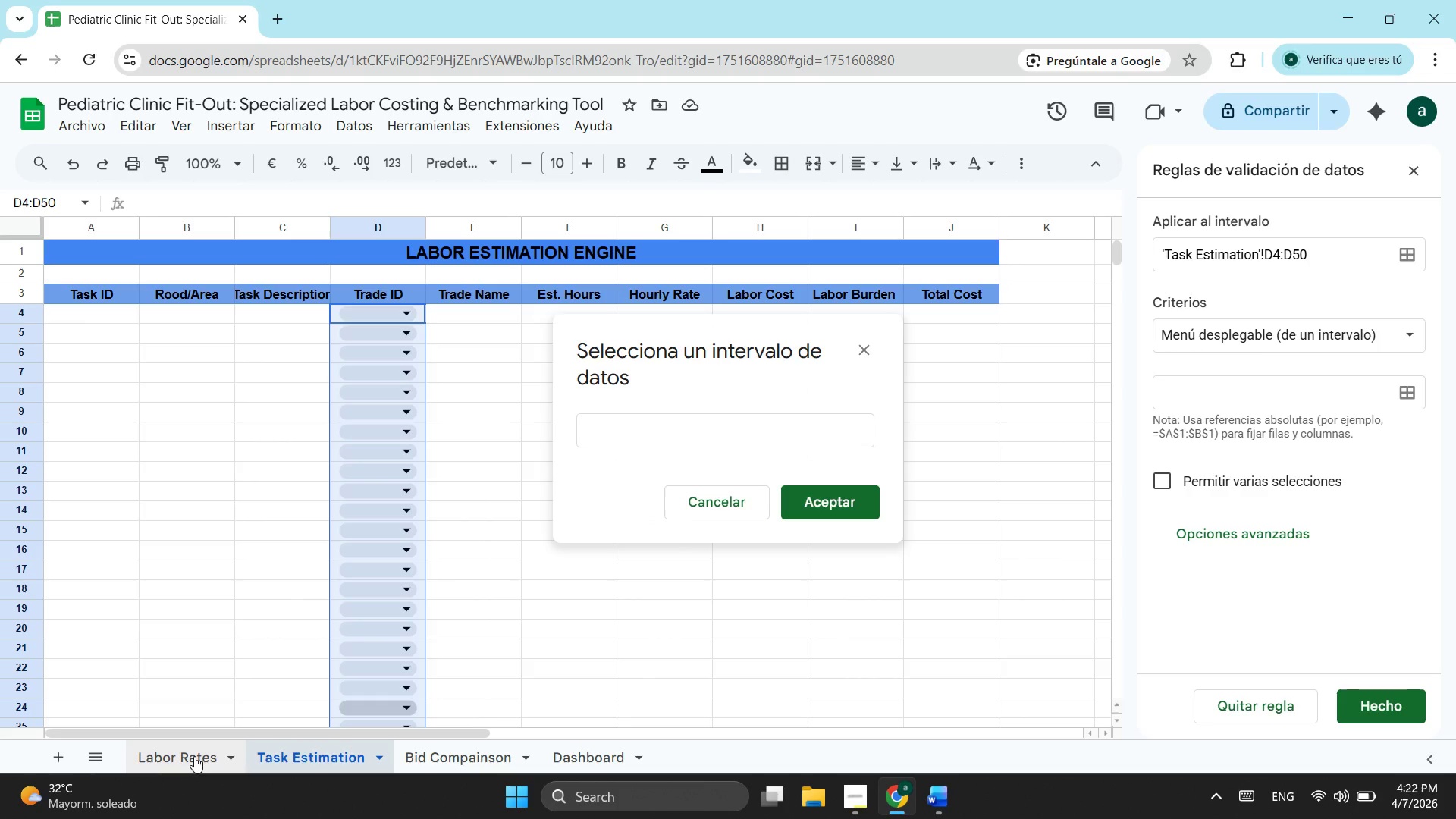 
wait(6.8)
 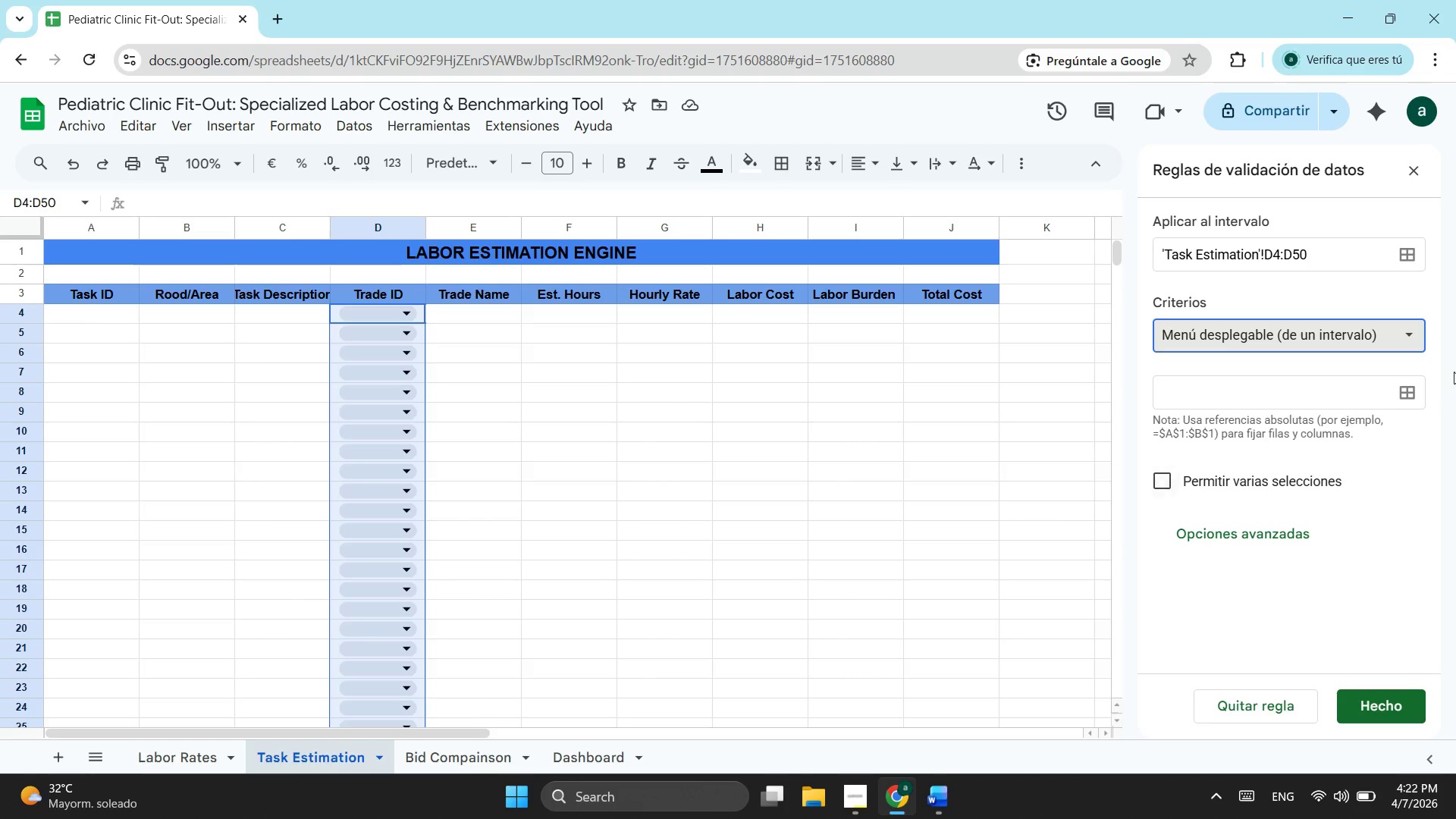 
left_click([194, 756])
 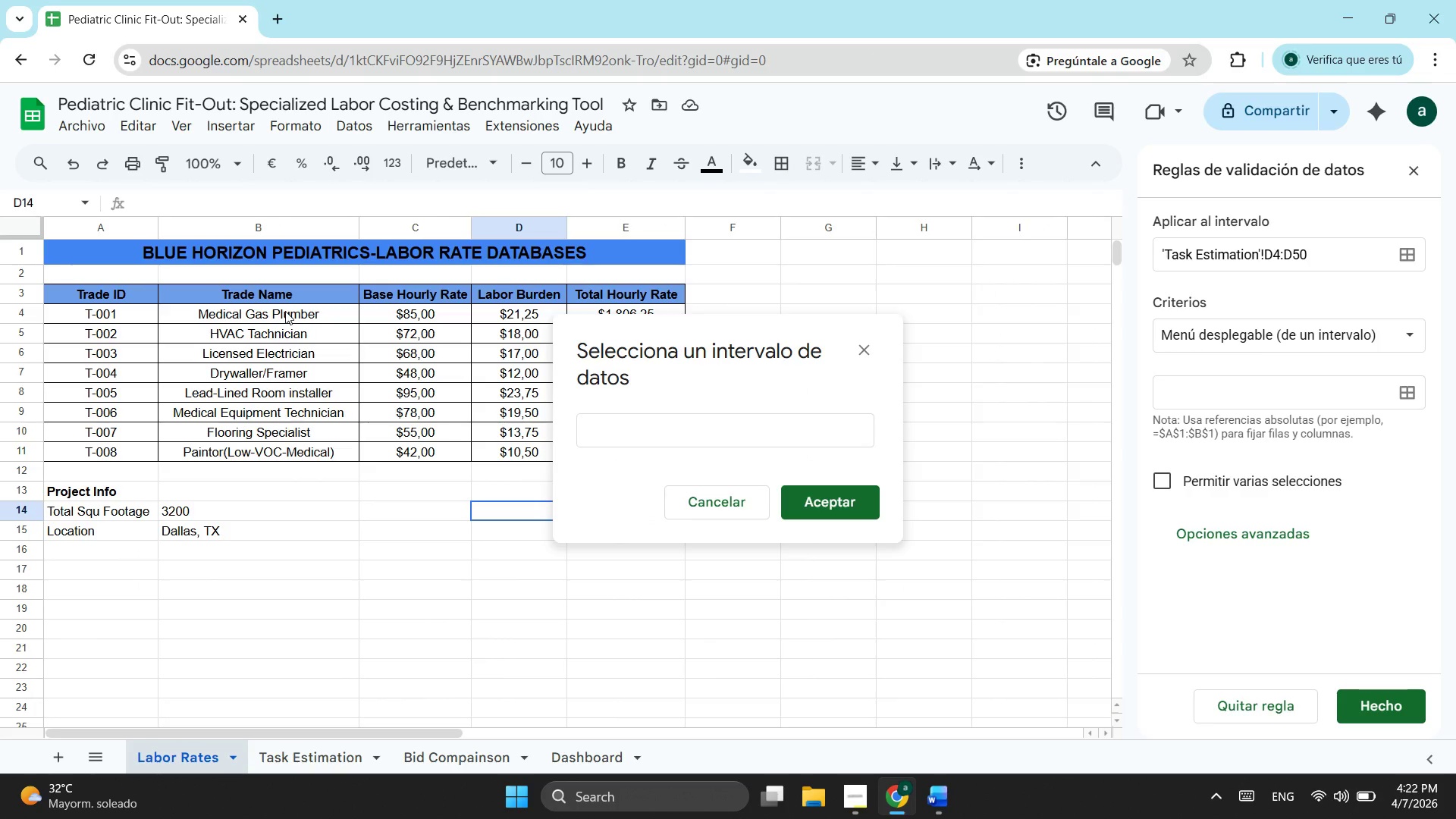 
wait(12.16)
 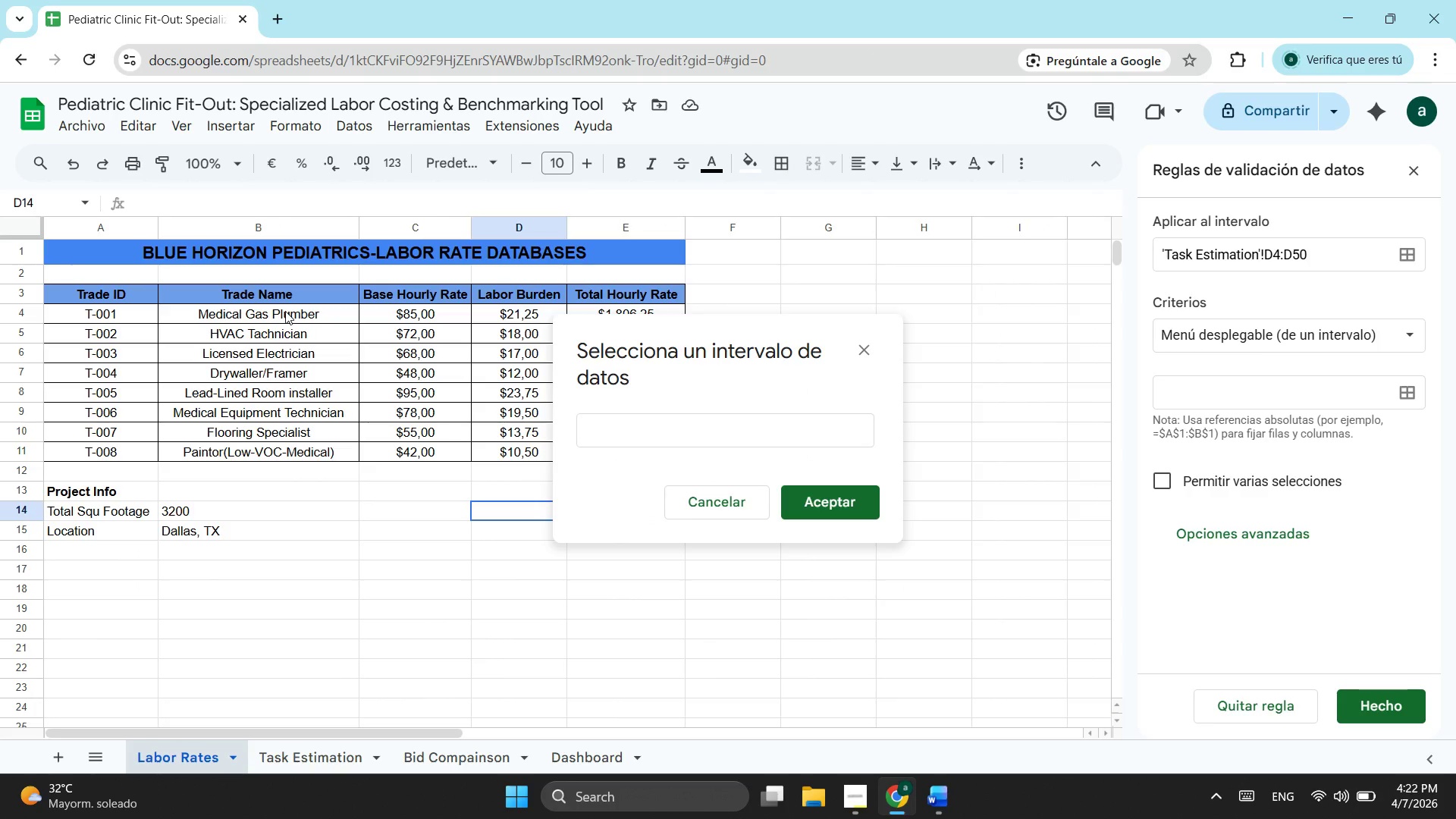 
left_click_drag(start_coordinate=[126, 316], to_coordinate=[115, 446])
 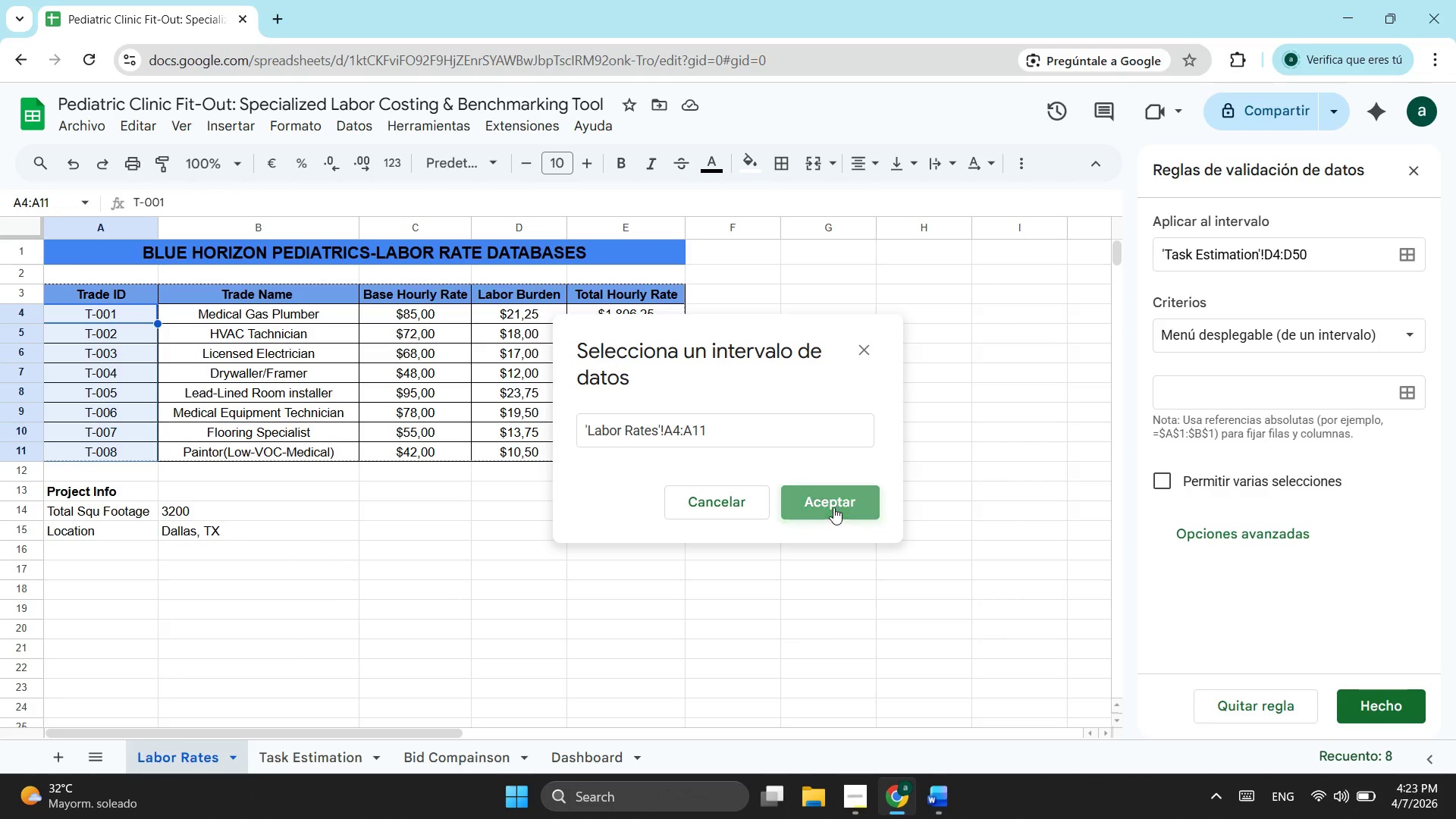 
left_click([833, 507])
 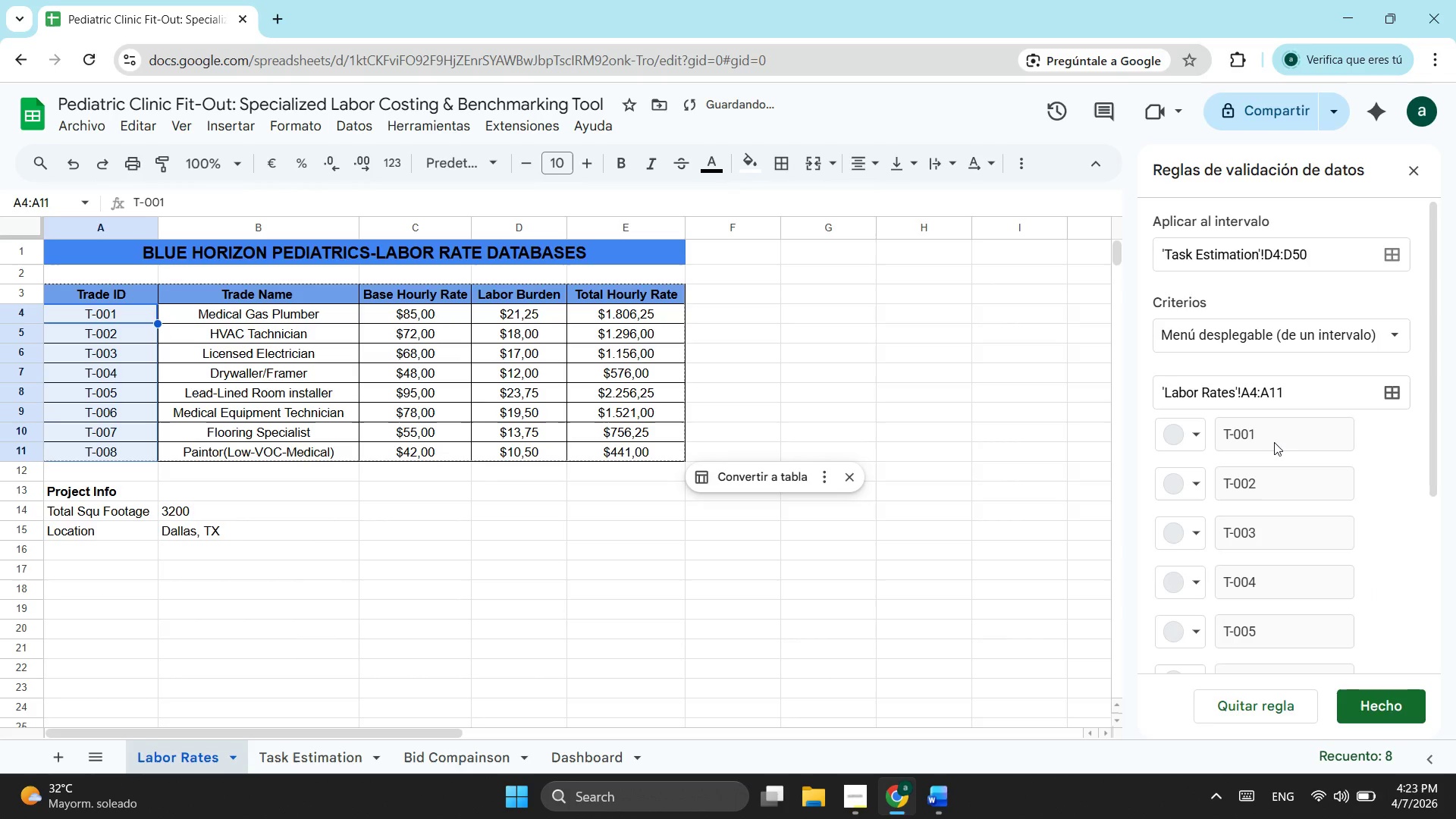 
scroll: coordinate [1270, 583], scroll_direction: down, amount: 3.0
 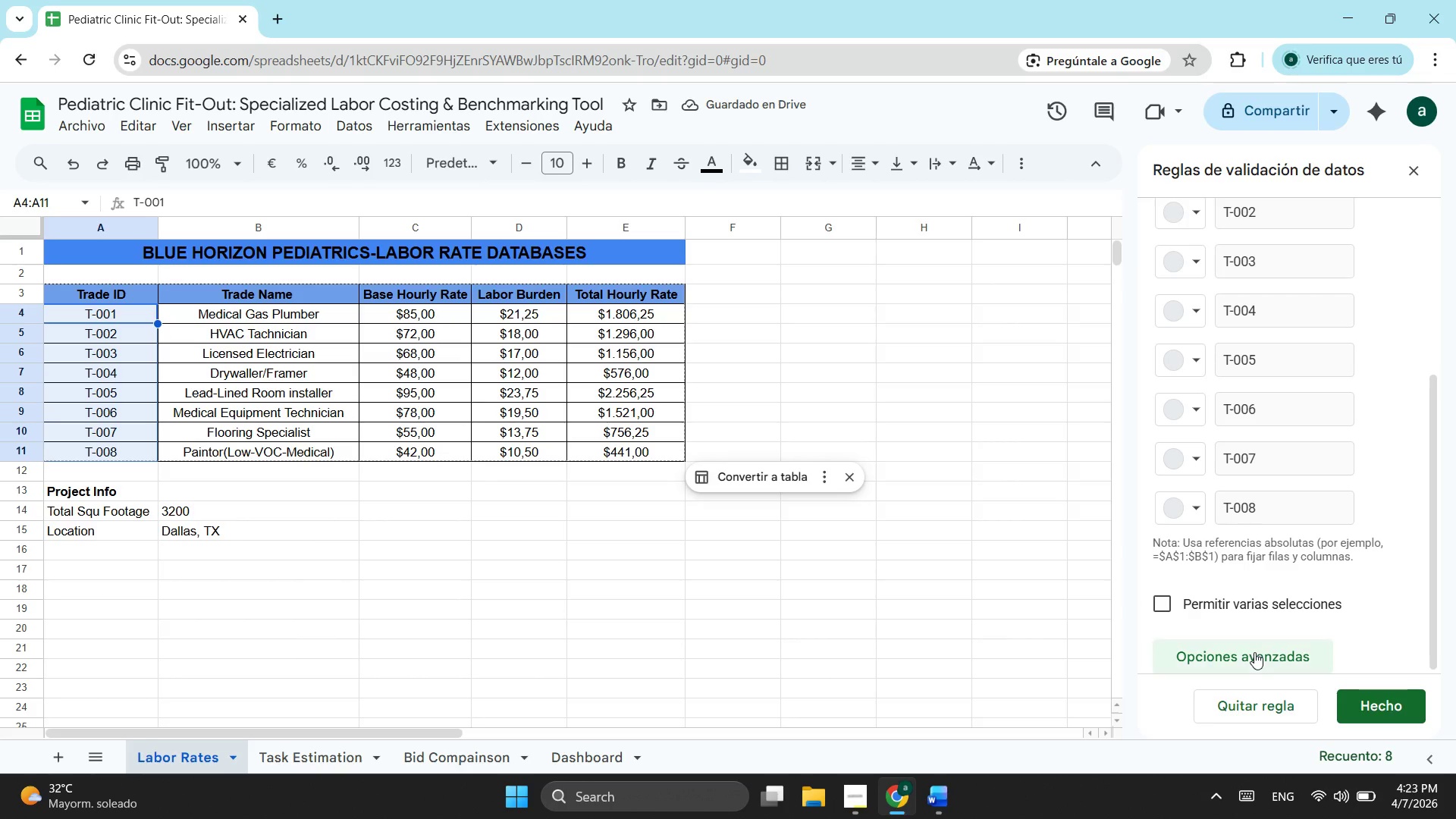 
left_click([1254, 652])
 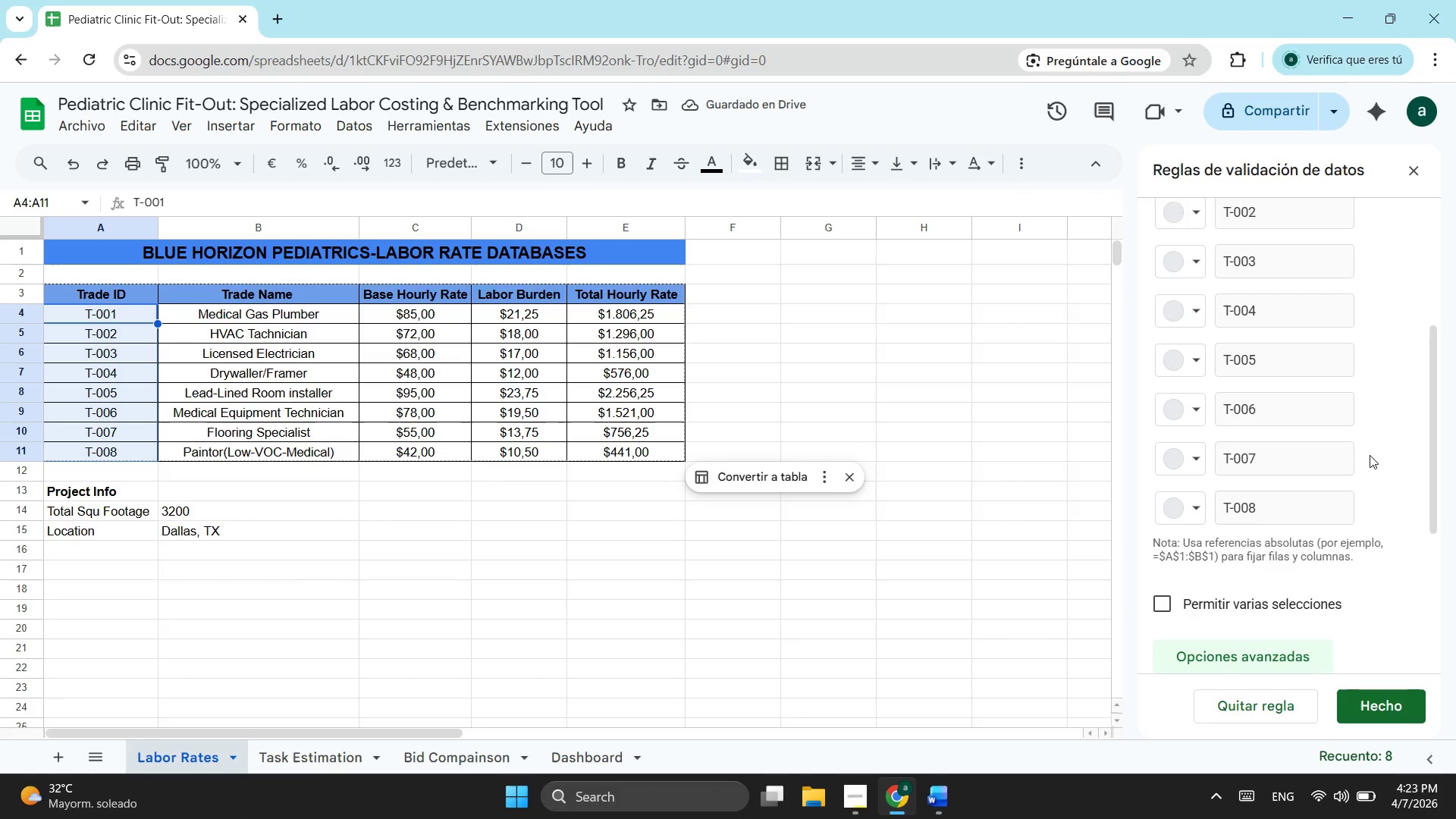 
scroll: coordinate [1299, 511], scroll_direction: down, amount: 2.0
 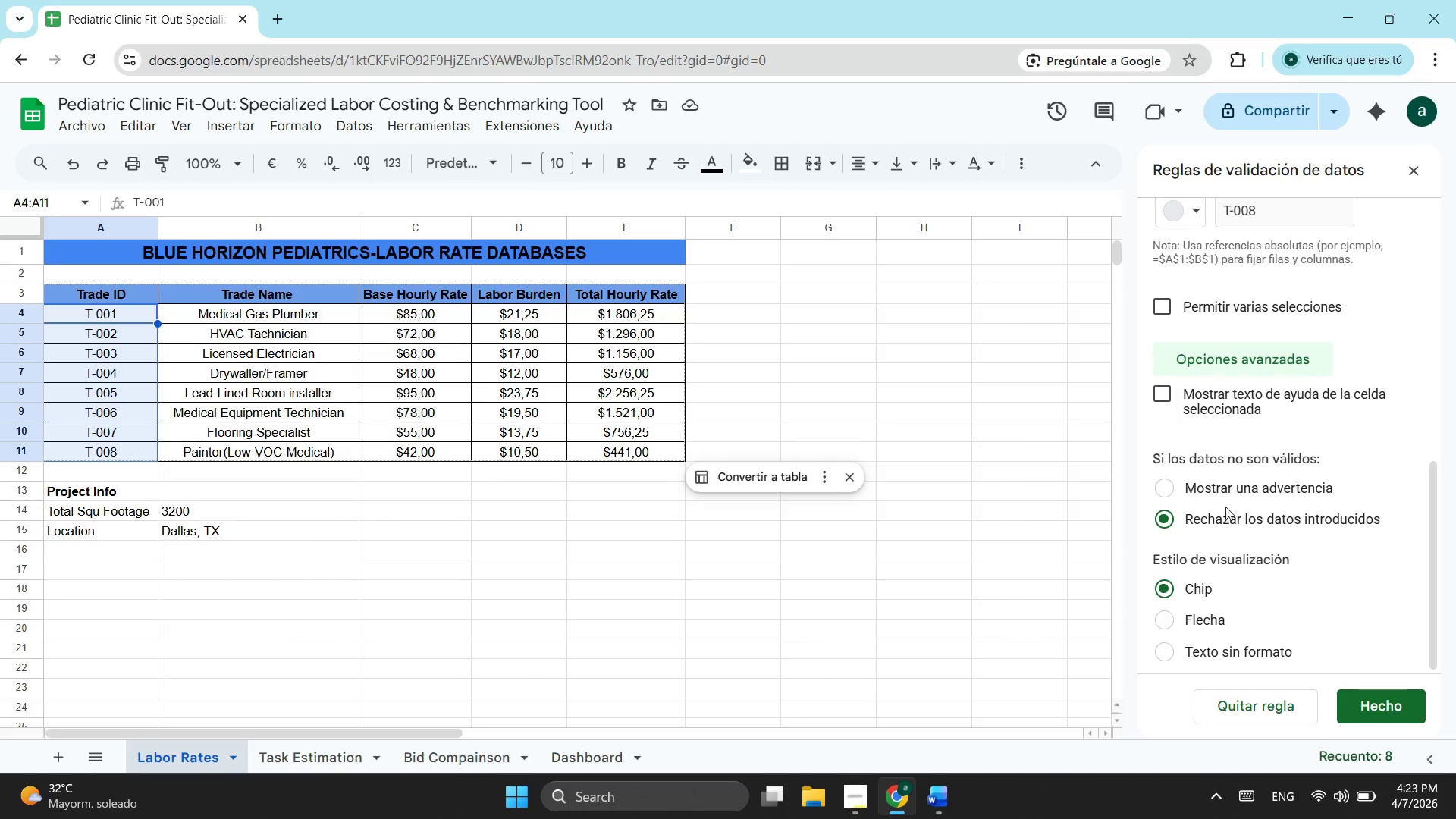 
wait(16.04)
 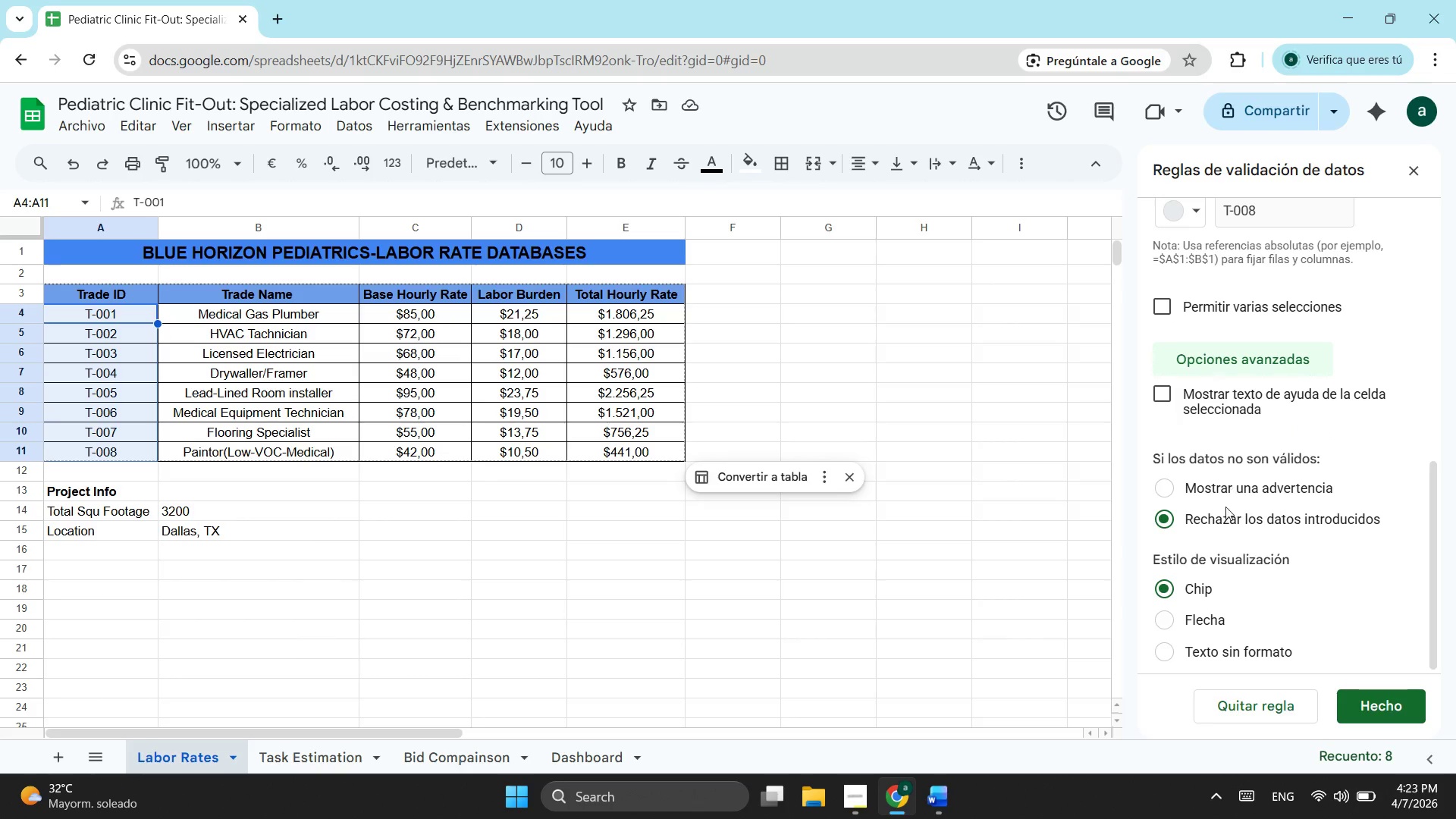 
scroll: coordinate [1286, 564], scroll_direction: down, amount: 2.0
 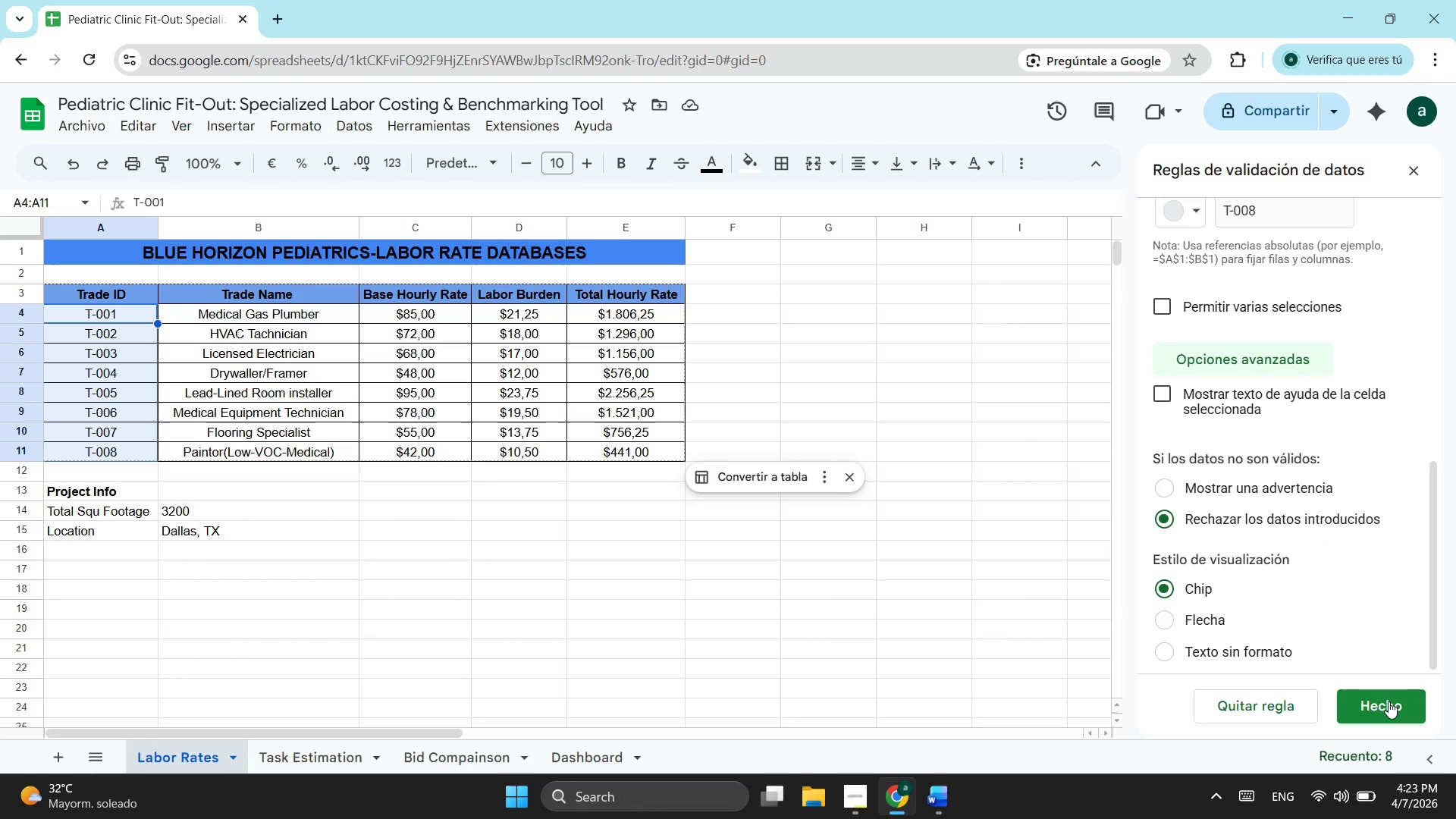 
left_click([1389, 701])
 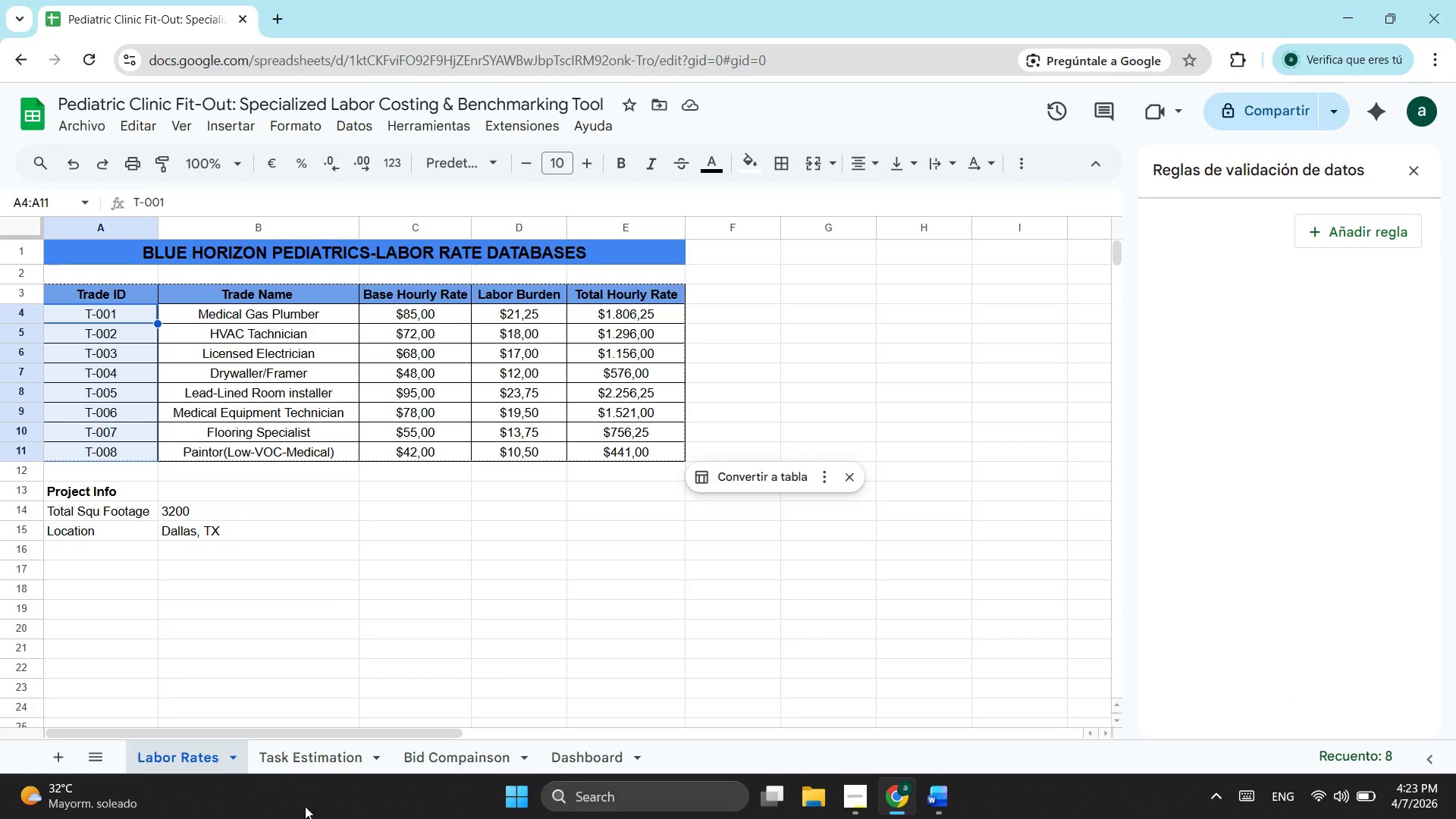 
left_click([340, 771])
 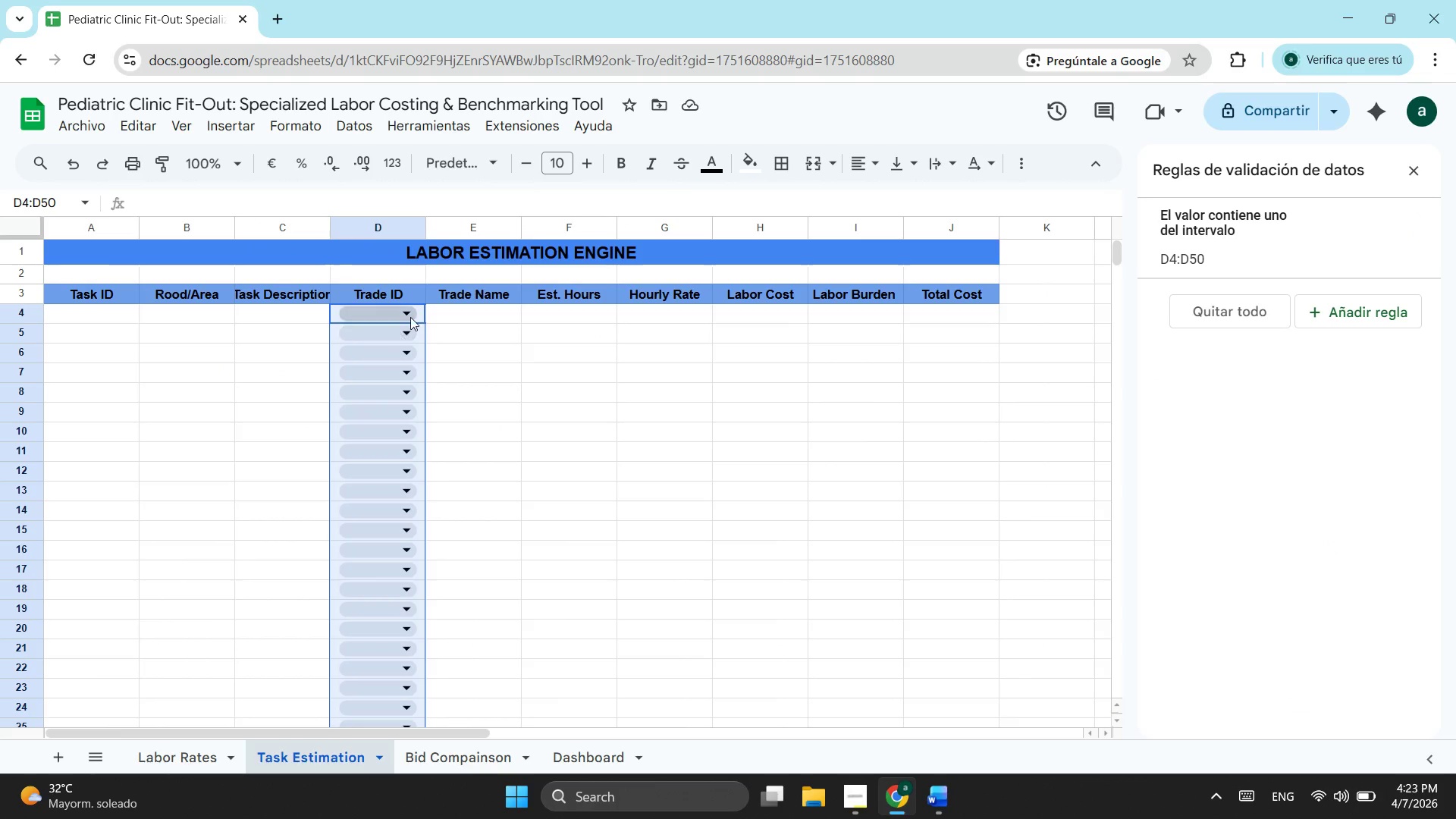 
left_click([410, 317])
 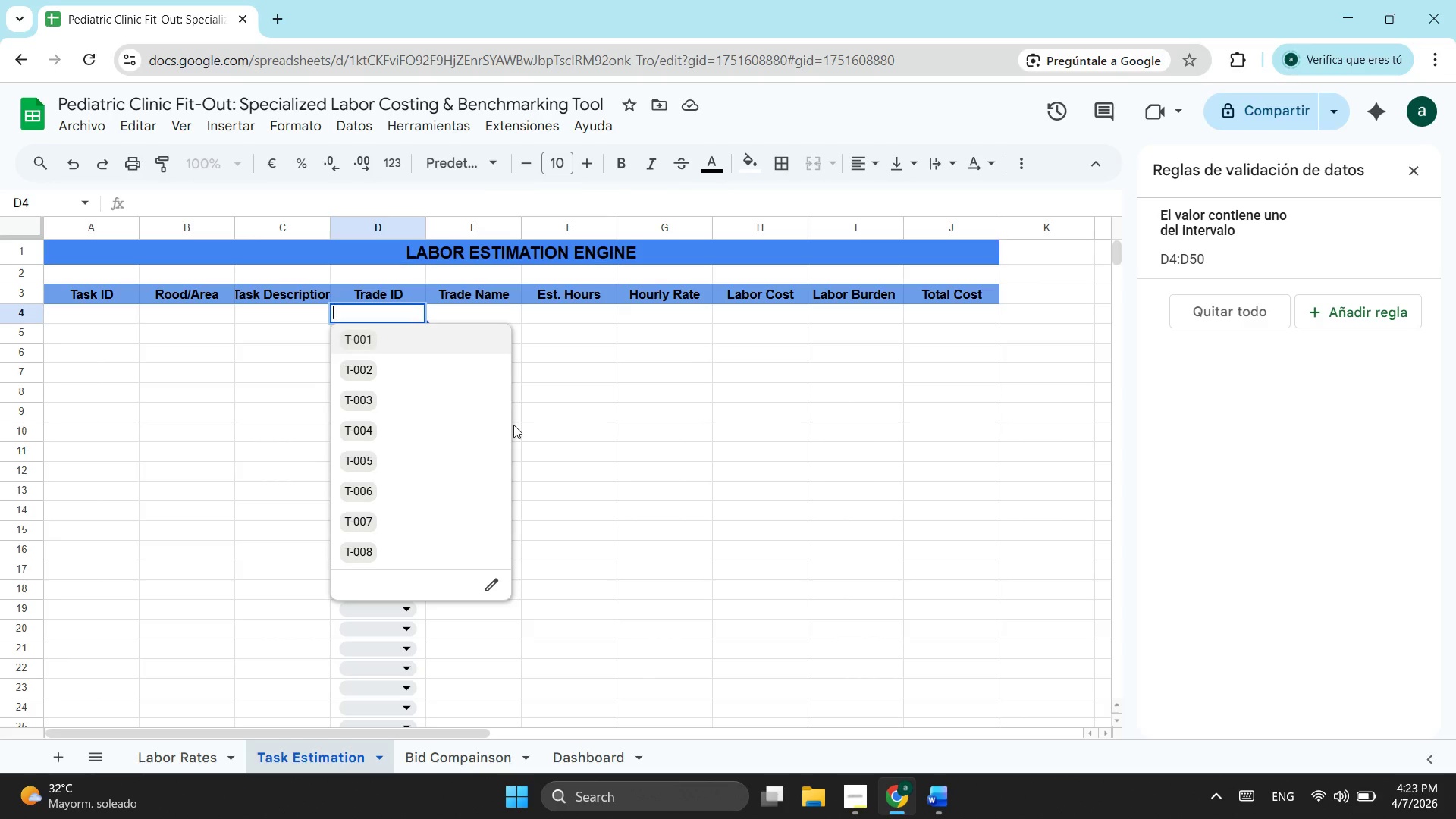 
left_click([255, 394])
 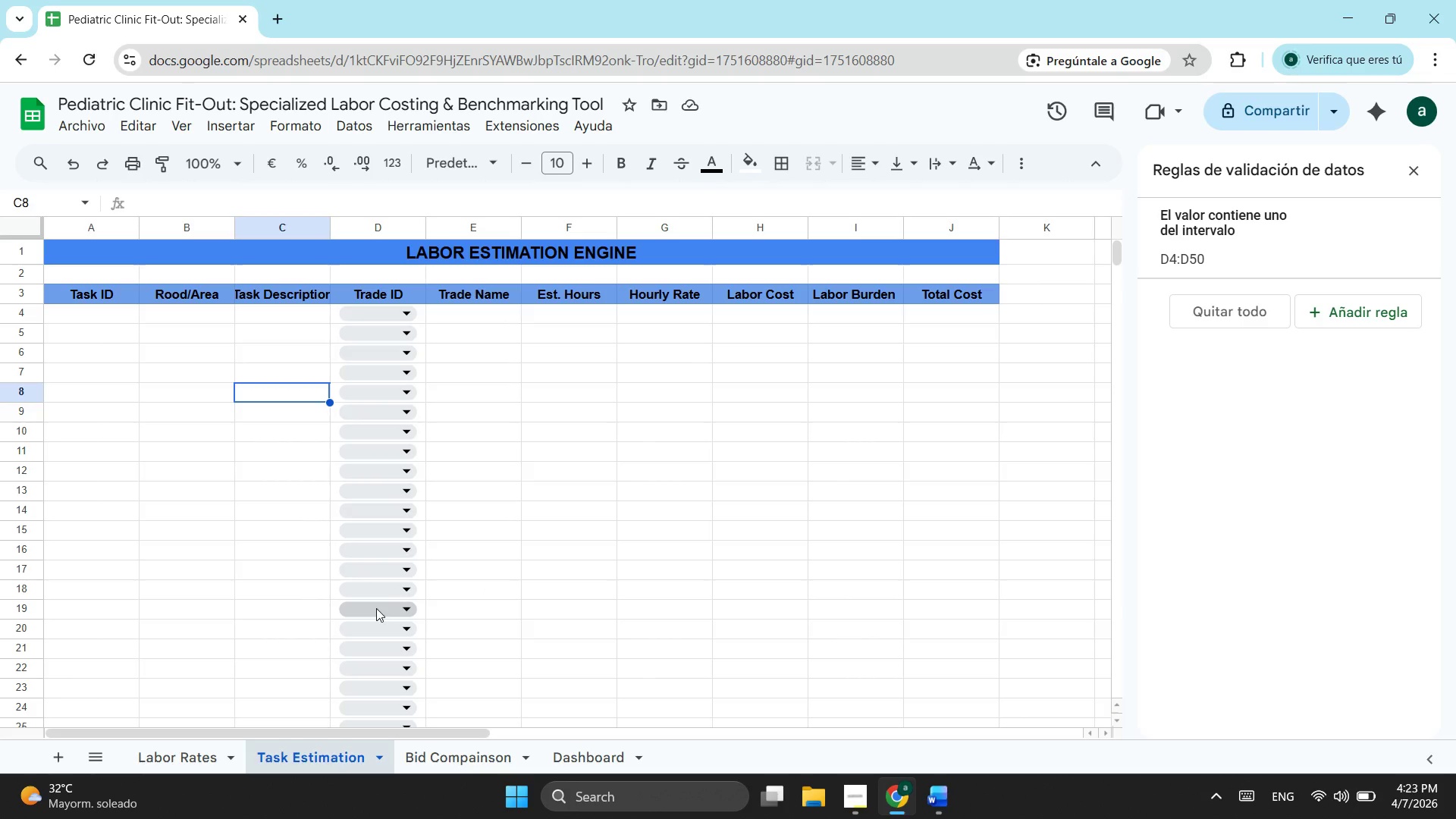 
wait(10.58)
 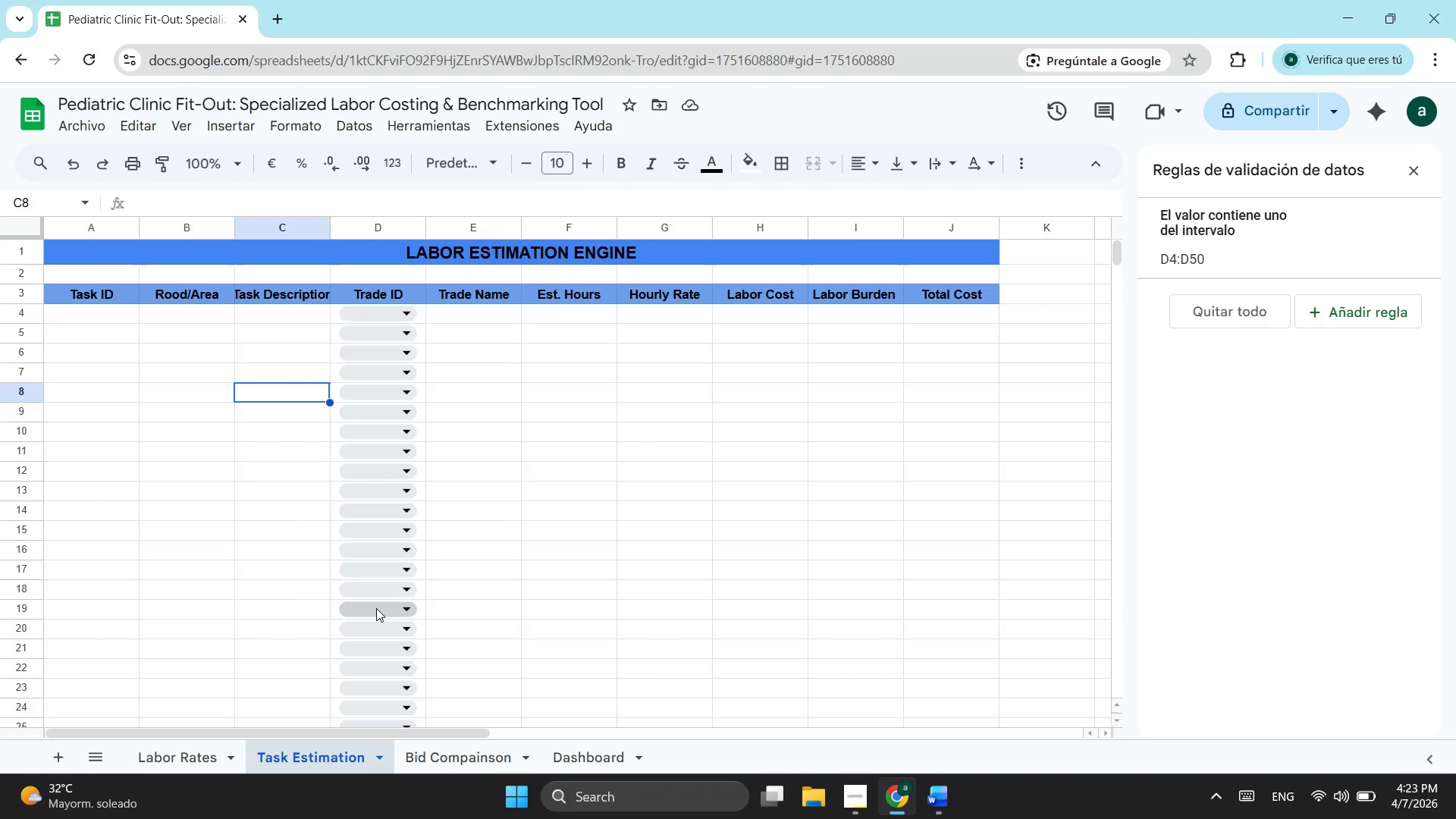 
left_click_drag(start_coordinate=[302, 316], to_coordinate=[313, 596])
 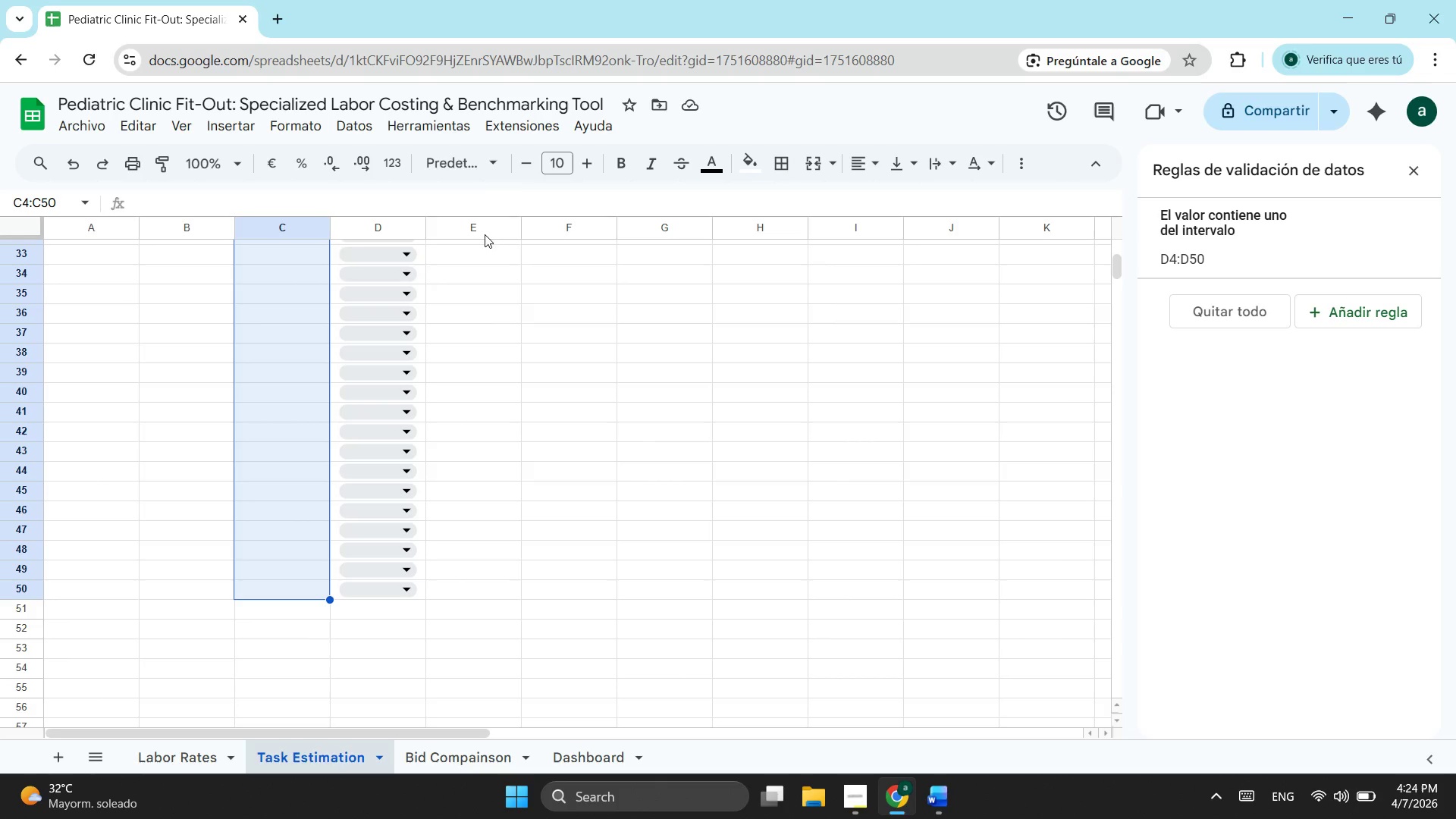 
scroll: coordinate [281, 670], scroll_direction: down, amount: 4.0
 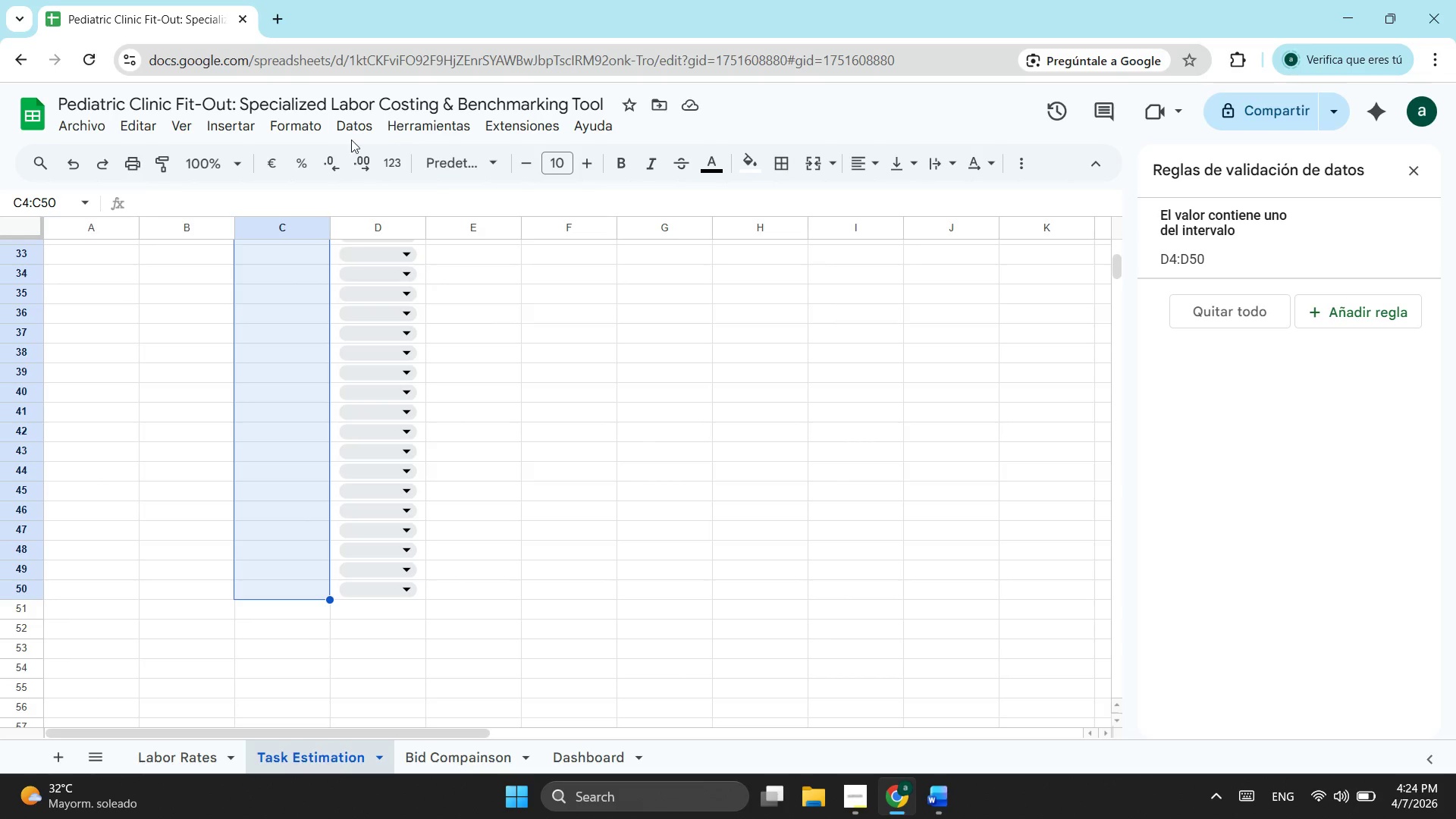 
left_click([359, 124])
 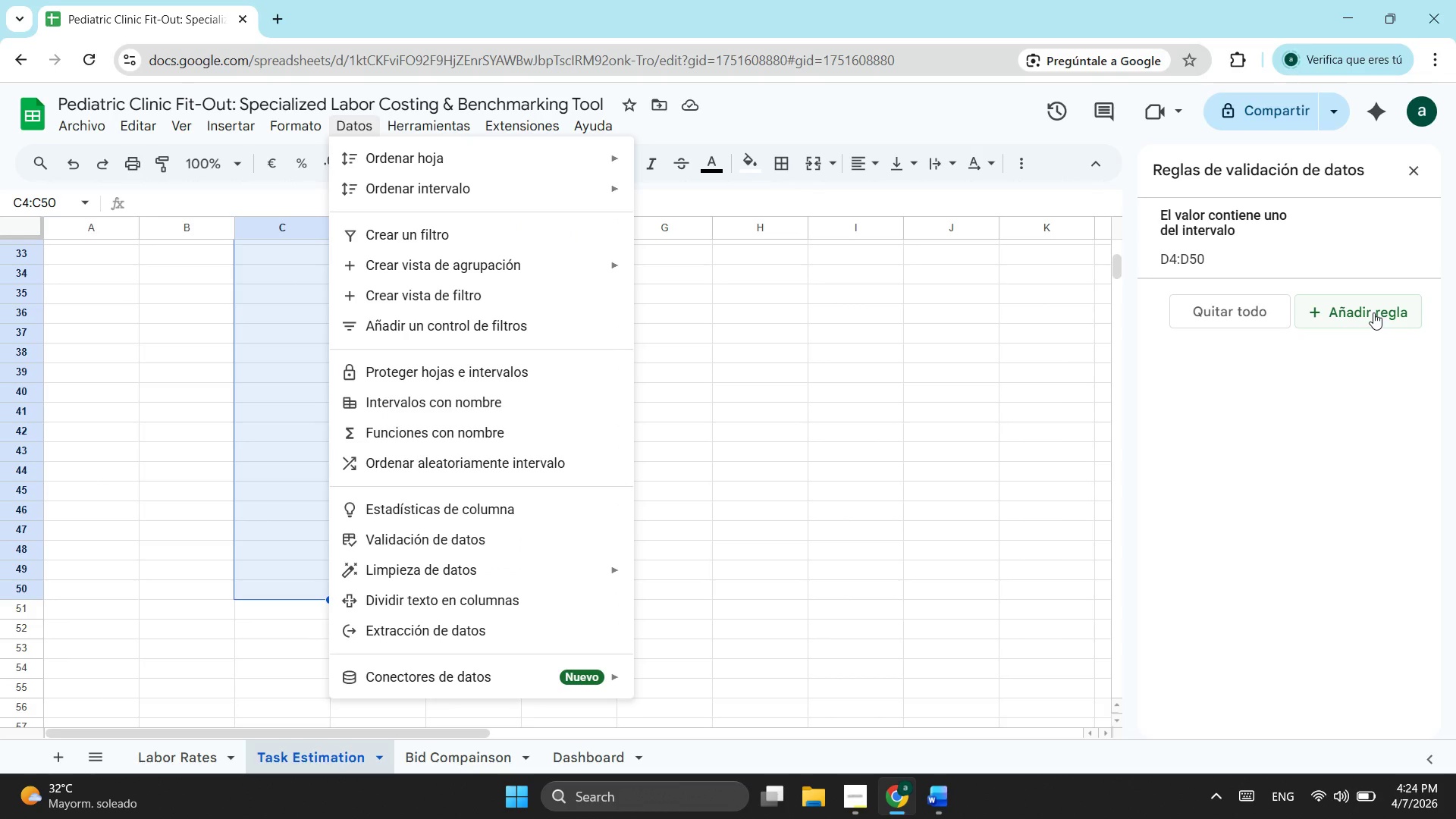 
left_click([1373, 312])
 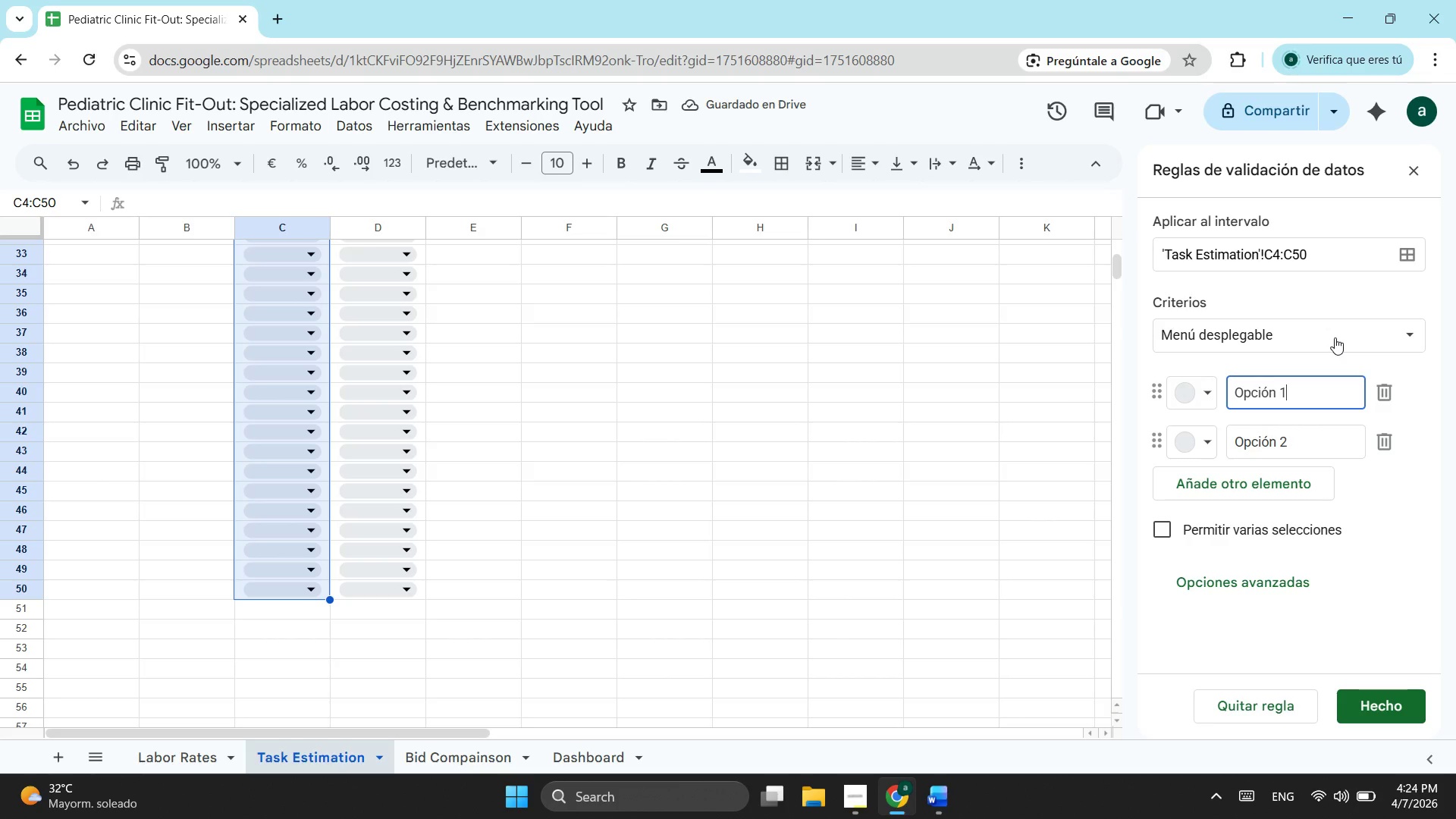 
left_click([1335, 337])
 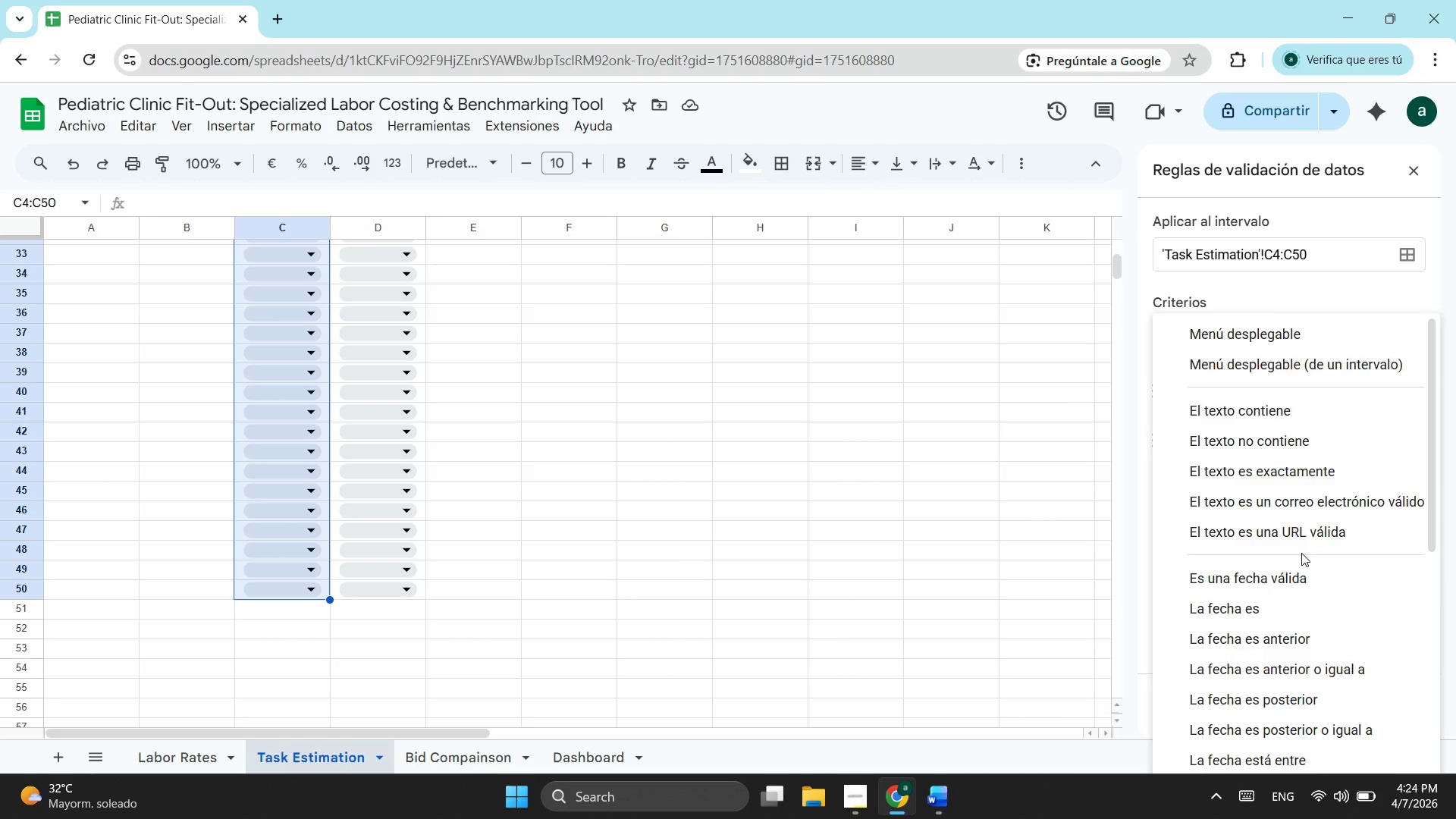 
scroll: coordinate [1339, 615], scroll_direction: down, amount: 4.0
 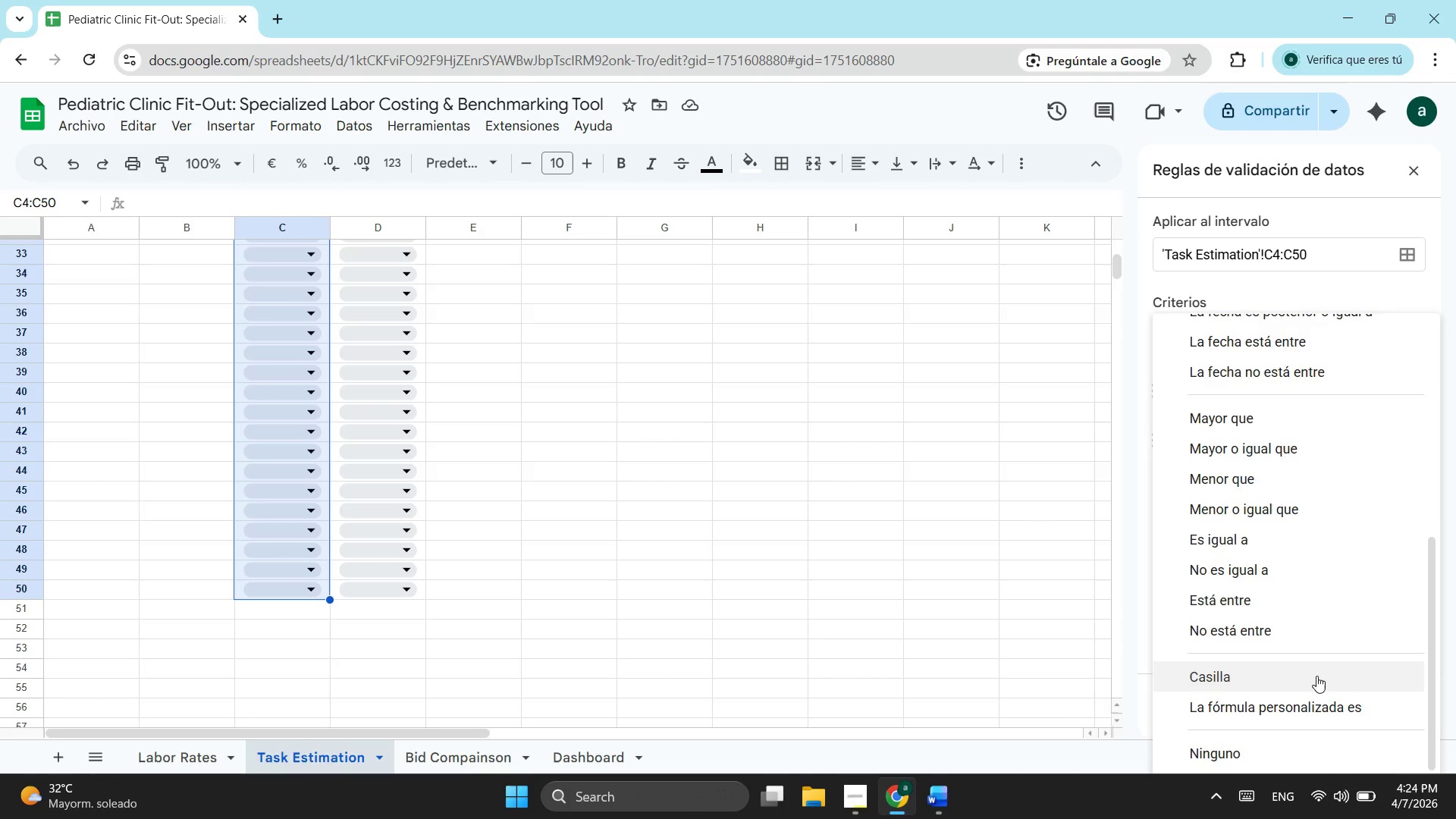 
scroll: coordinate [1326, 666], scroll_direction: up, amount: 4.0
 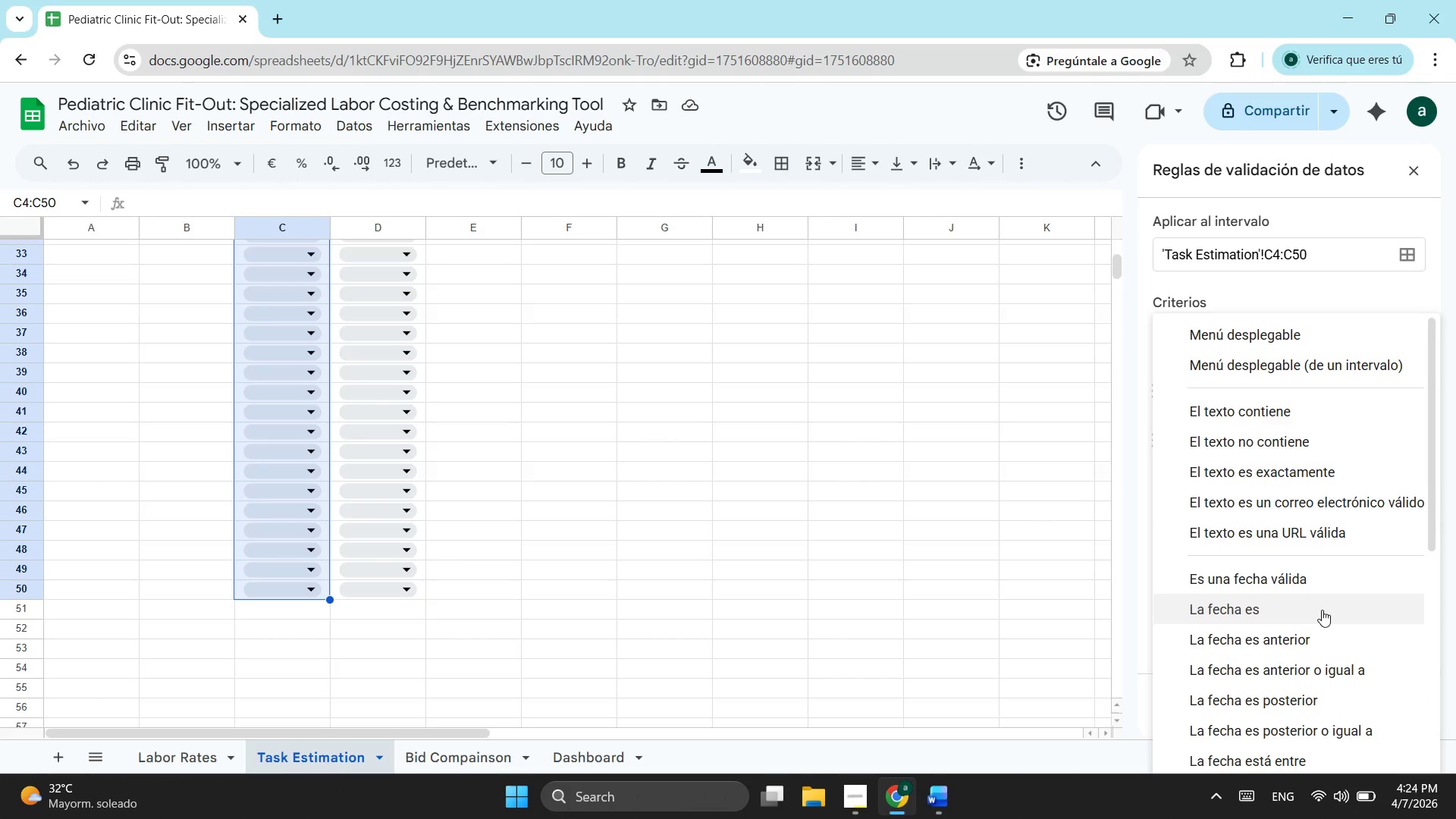 
scroll: coordinate [1343, 660], scroll_direction: down, amount: 3.0
 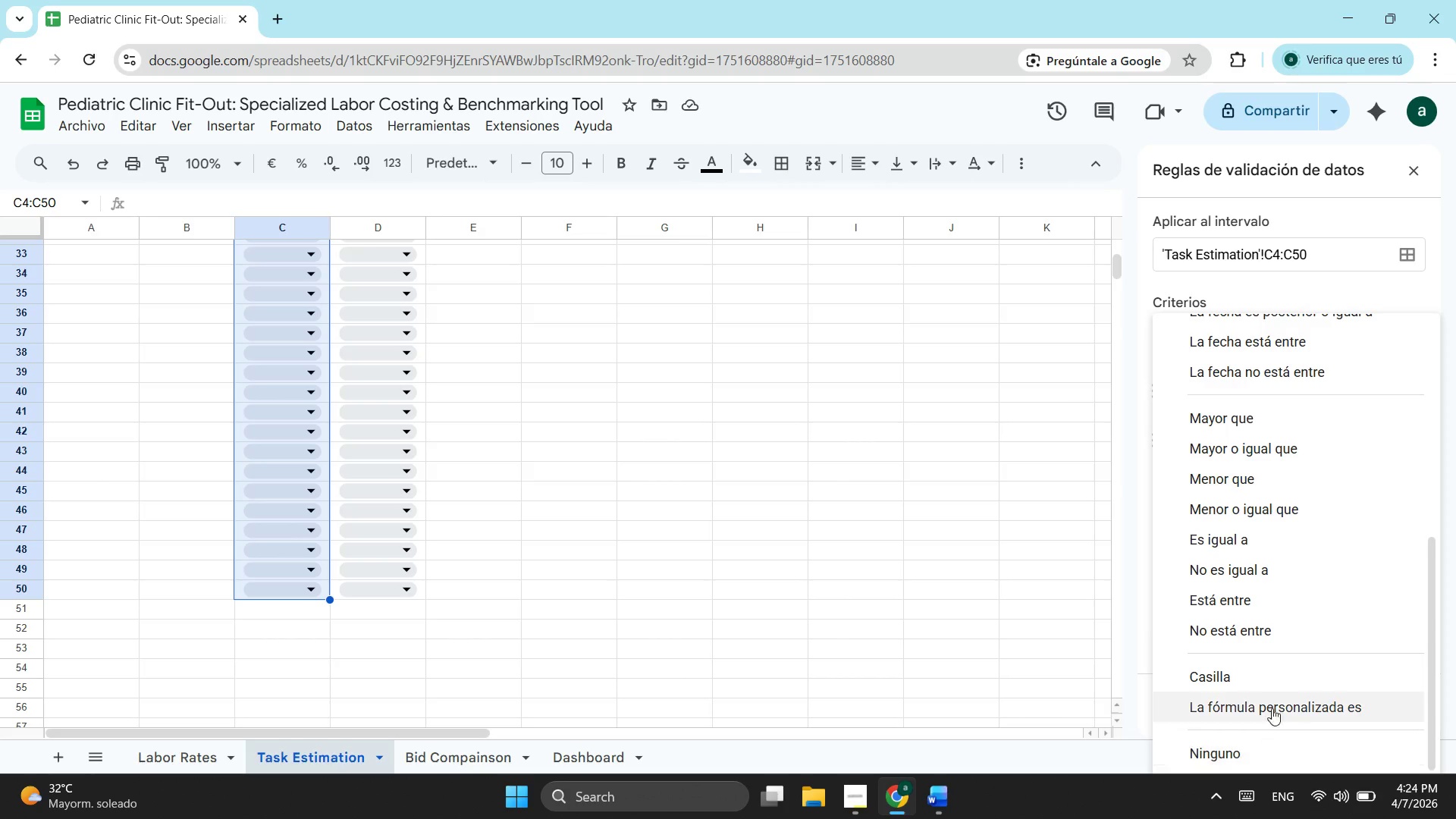 
scroll: coordinate [1333, 635], scroll_direction: up, amount: 6.0
 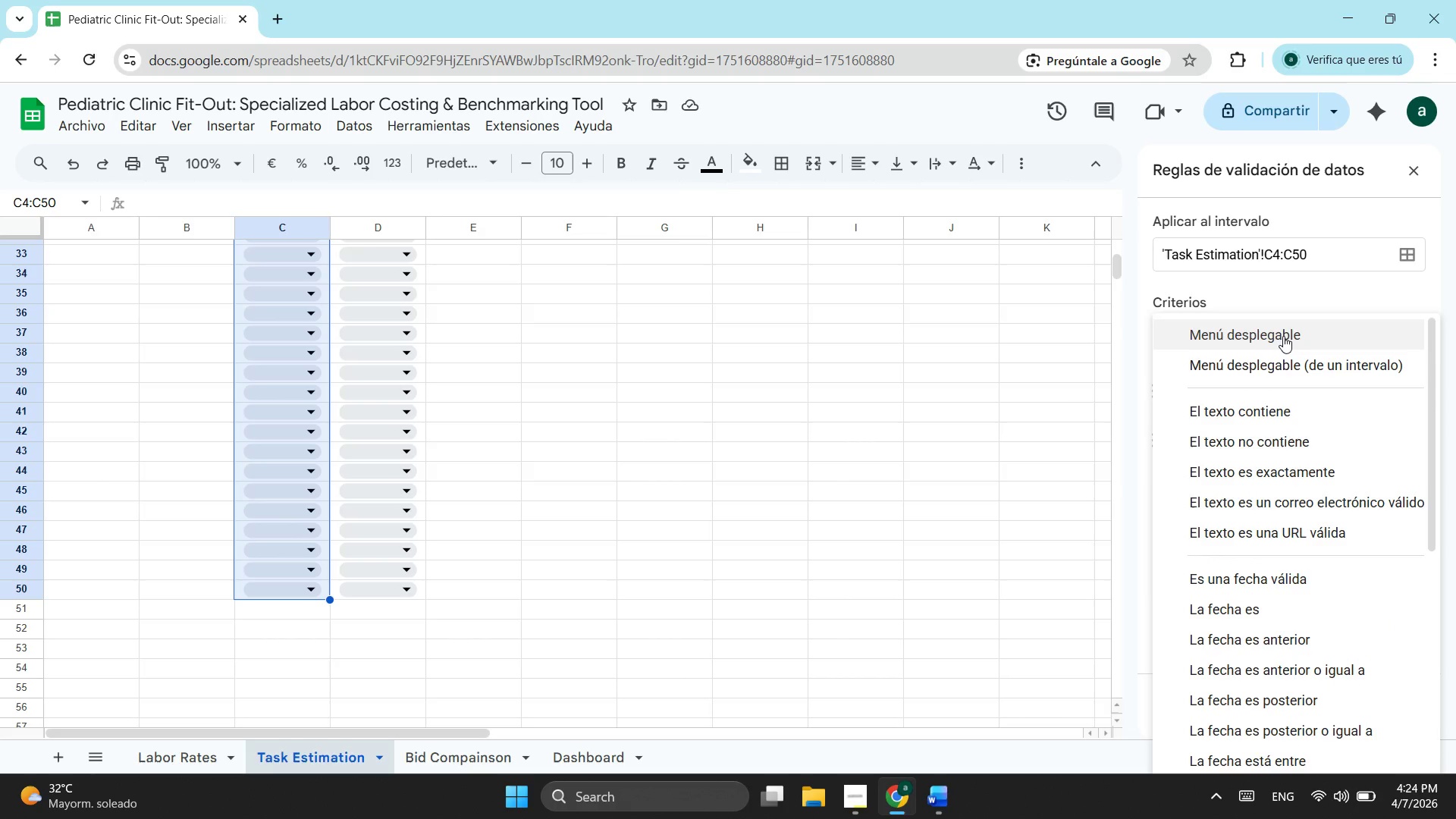 
left_click([1283, 336])
 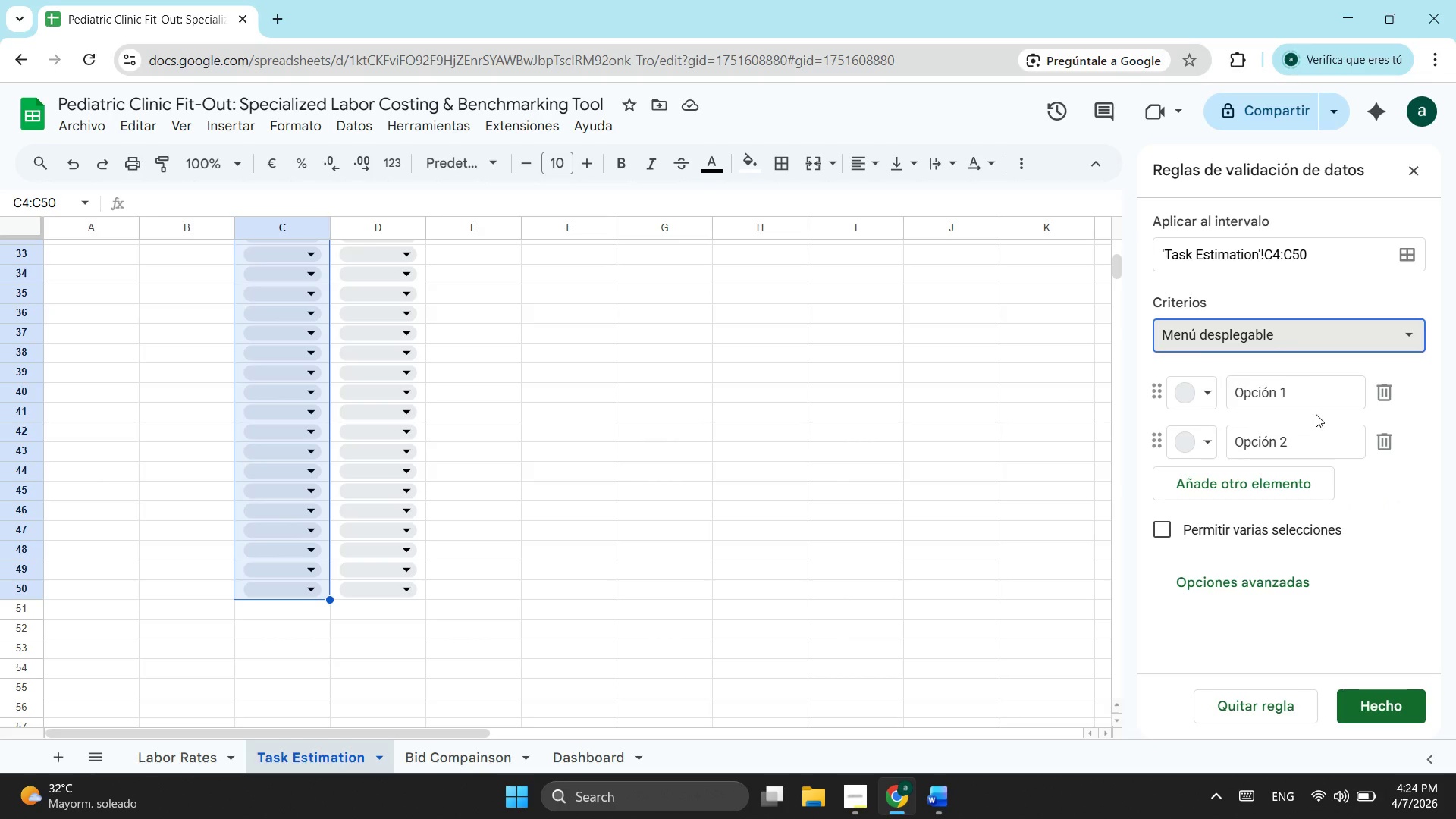 
wait(6.97)
 